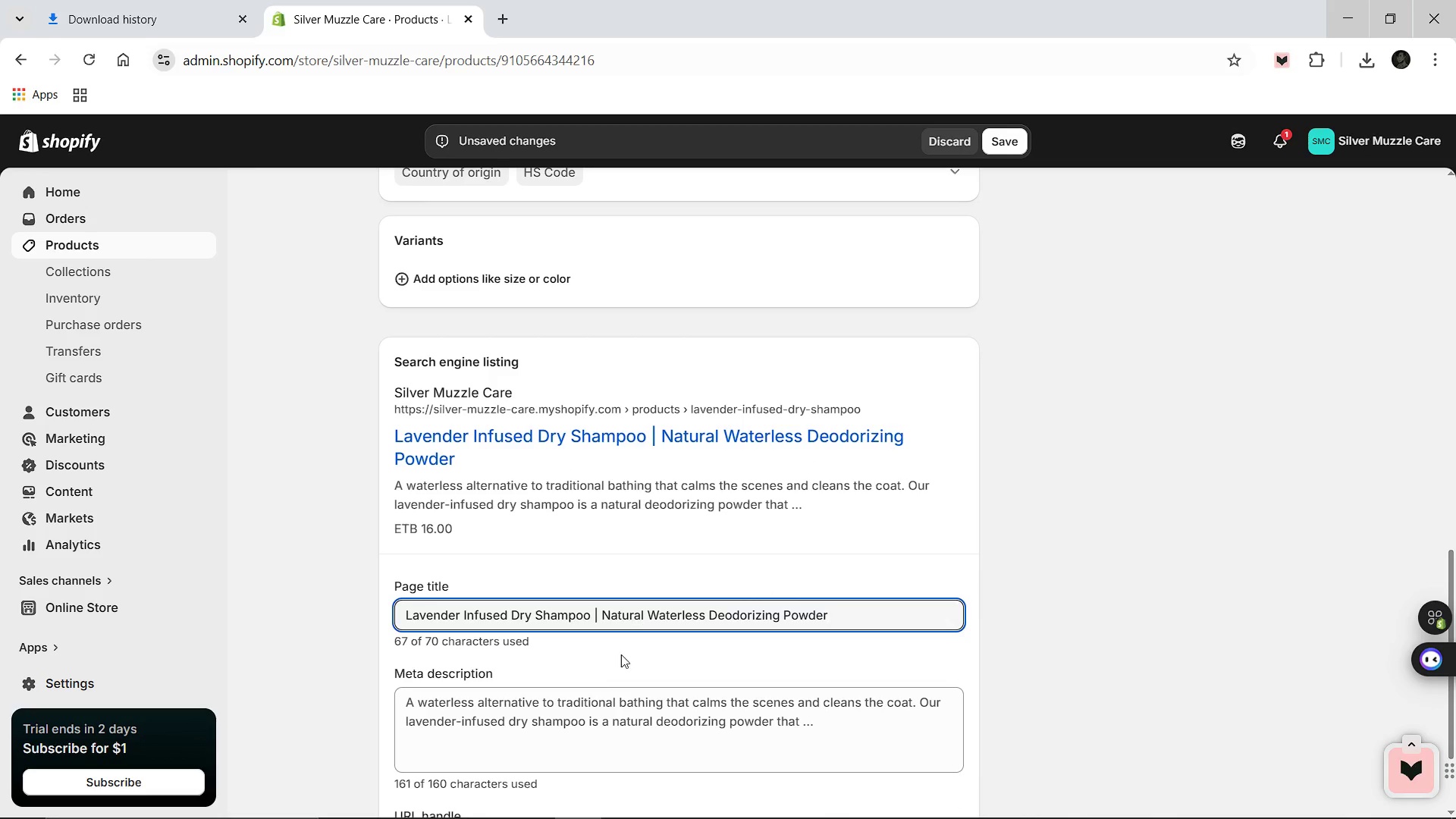 
left_click([577, 732])
 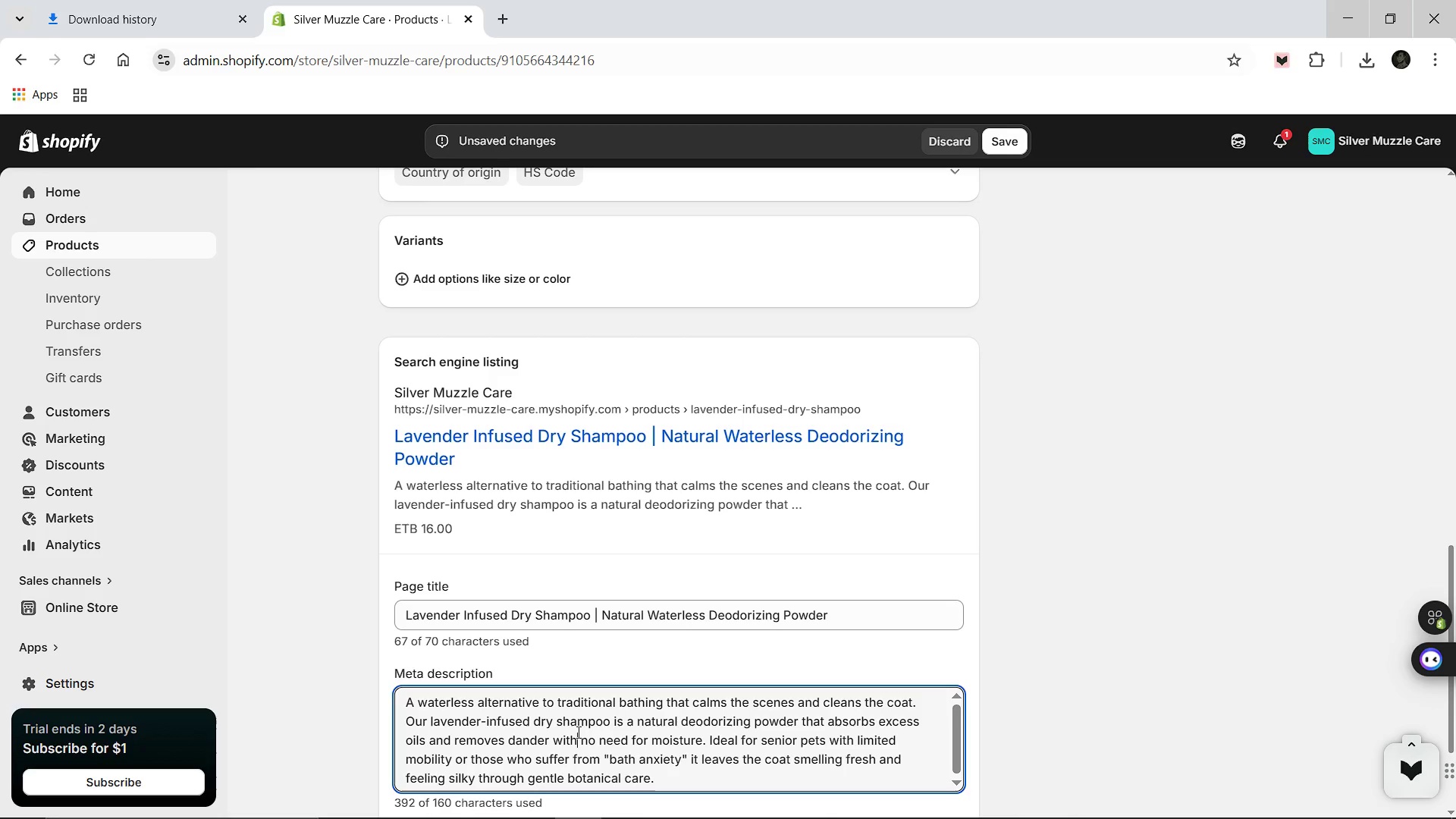 
key(Control+A)
 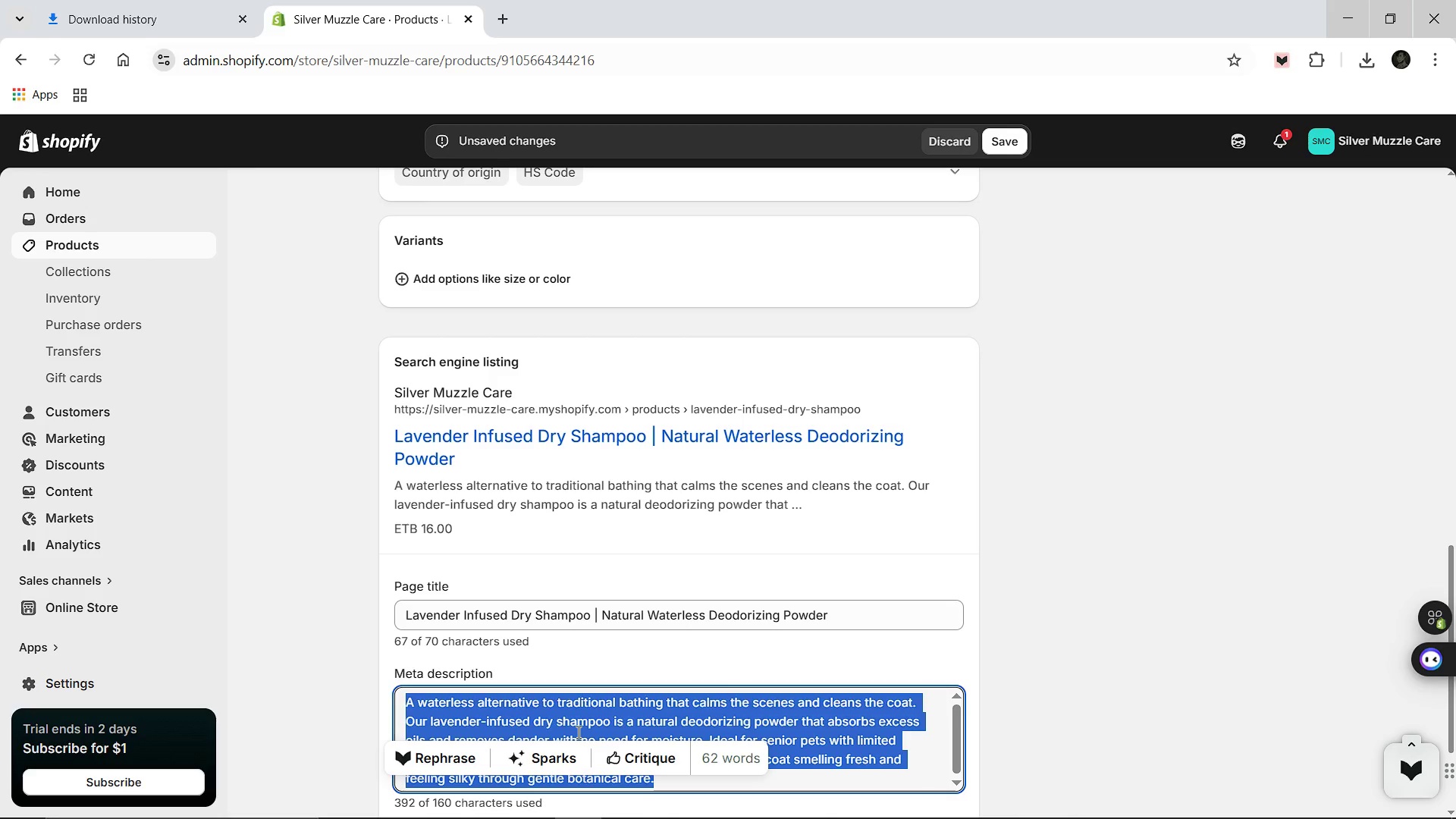 
type(Clean your senior dog without water using our lavendar dry shampoo powder. Natural deodorizing relief for sensitive skina)
key(Backspace)
type( and limited mobility.)
 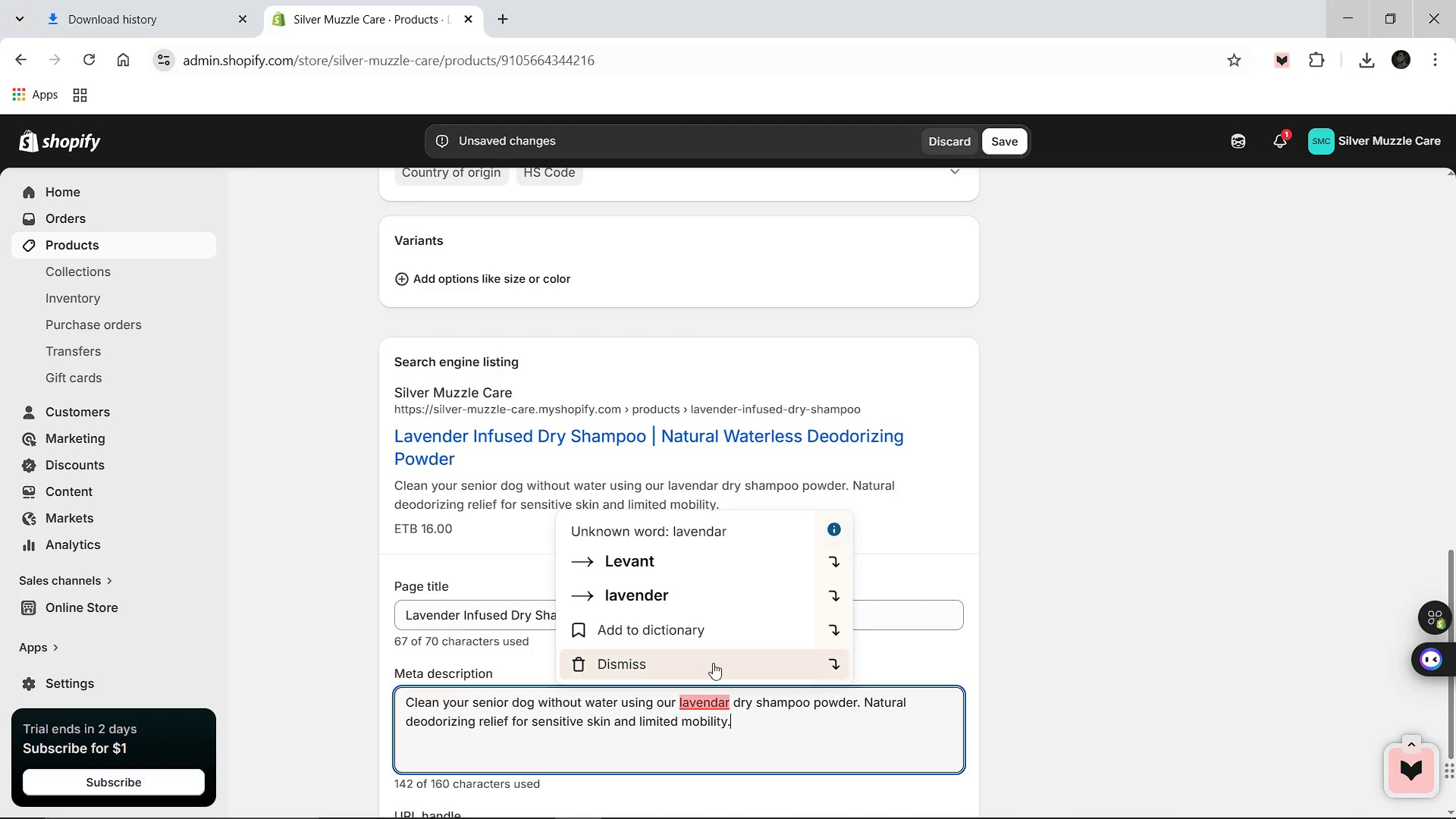 
left_click([678, 589])
 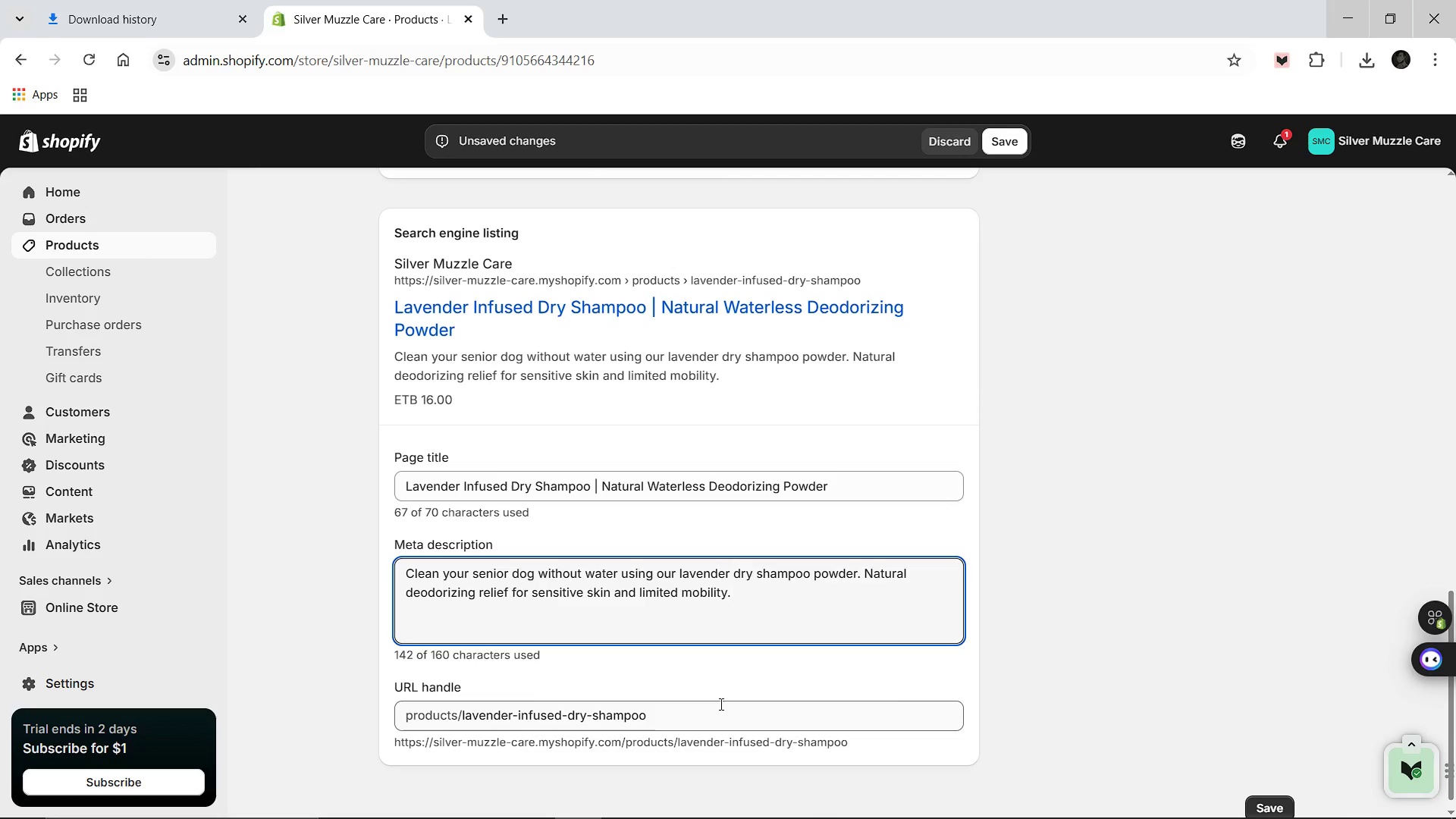 
wait(8.27)
 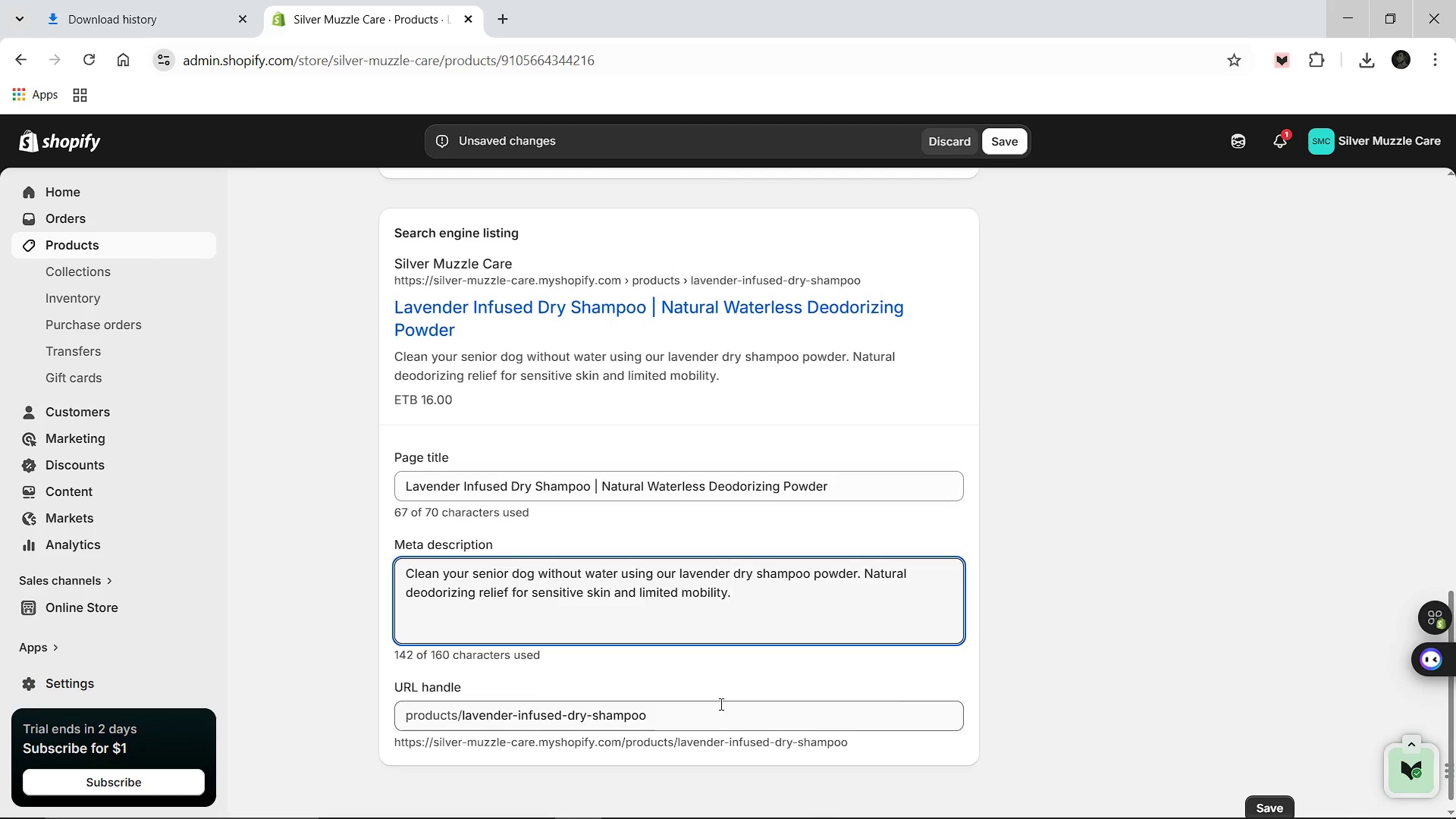 
left_click([502, 522])
 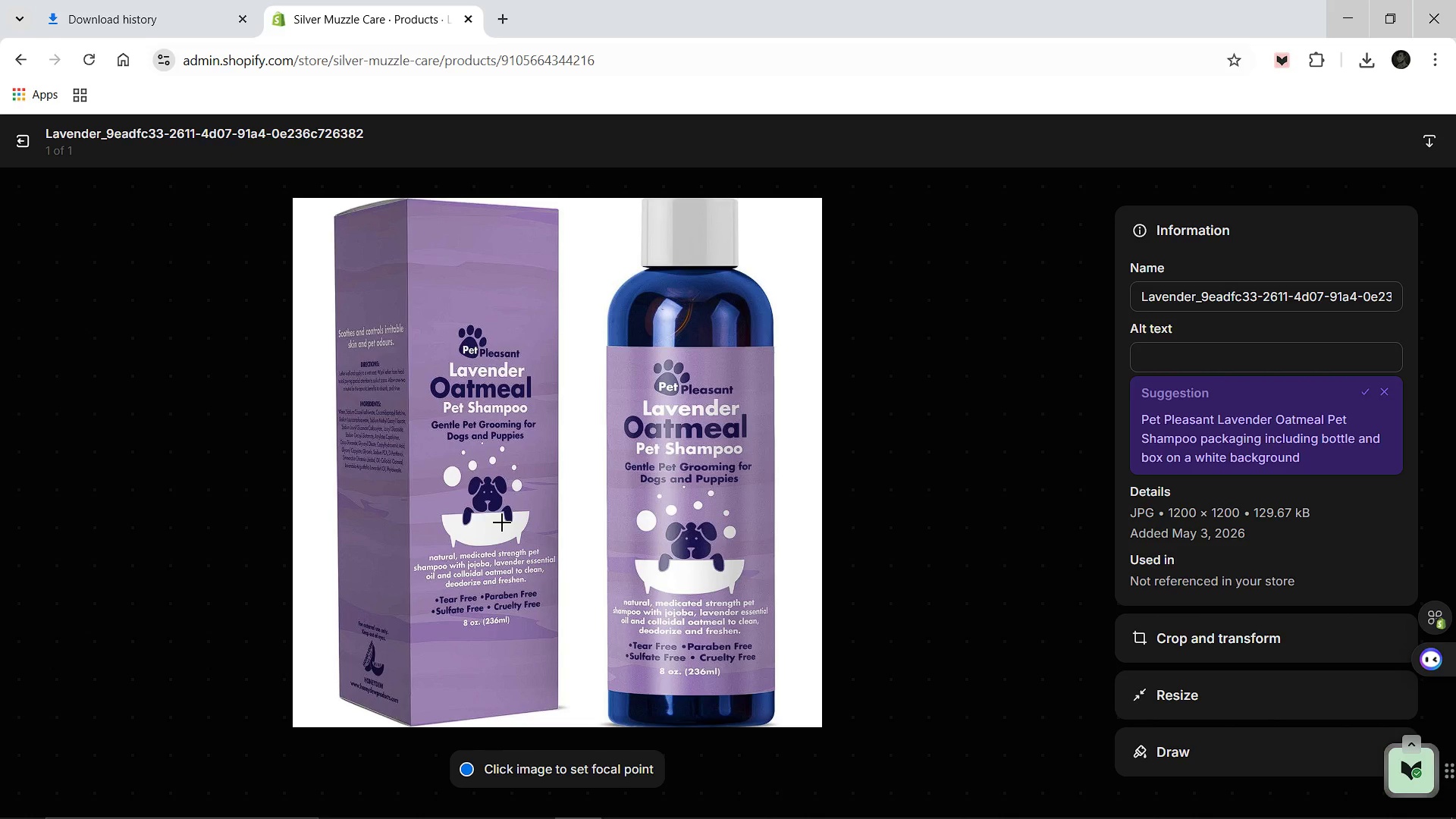 
wait(16.56)
 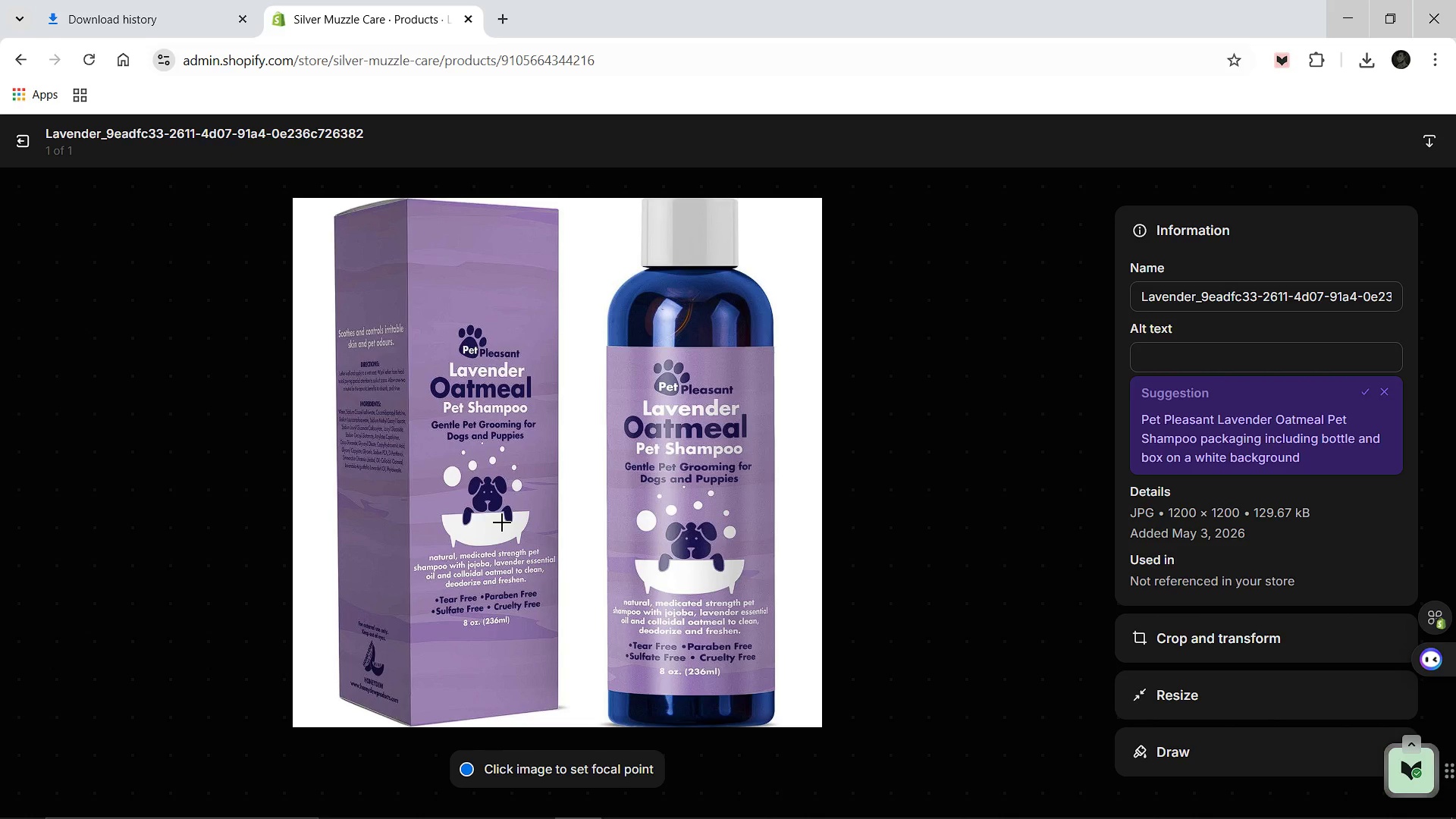 
left_click([1257, 286])
 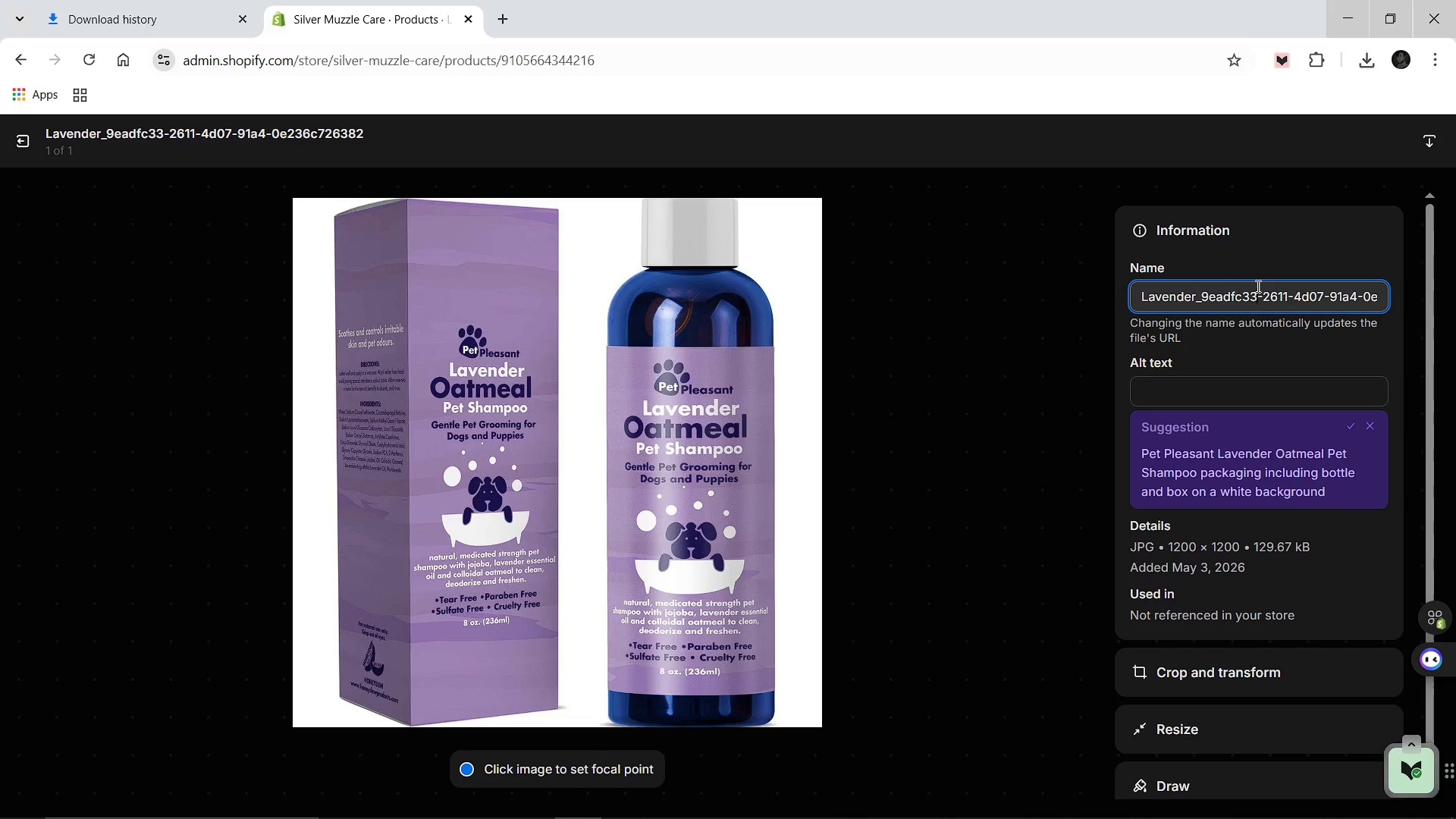 
key(Control+A)
 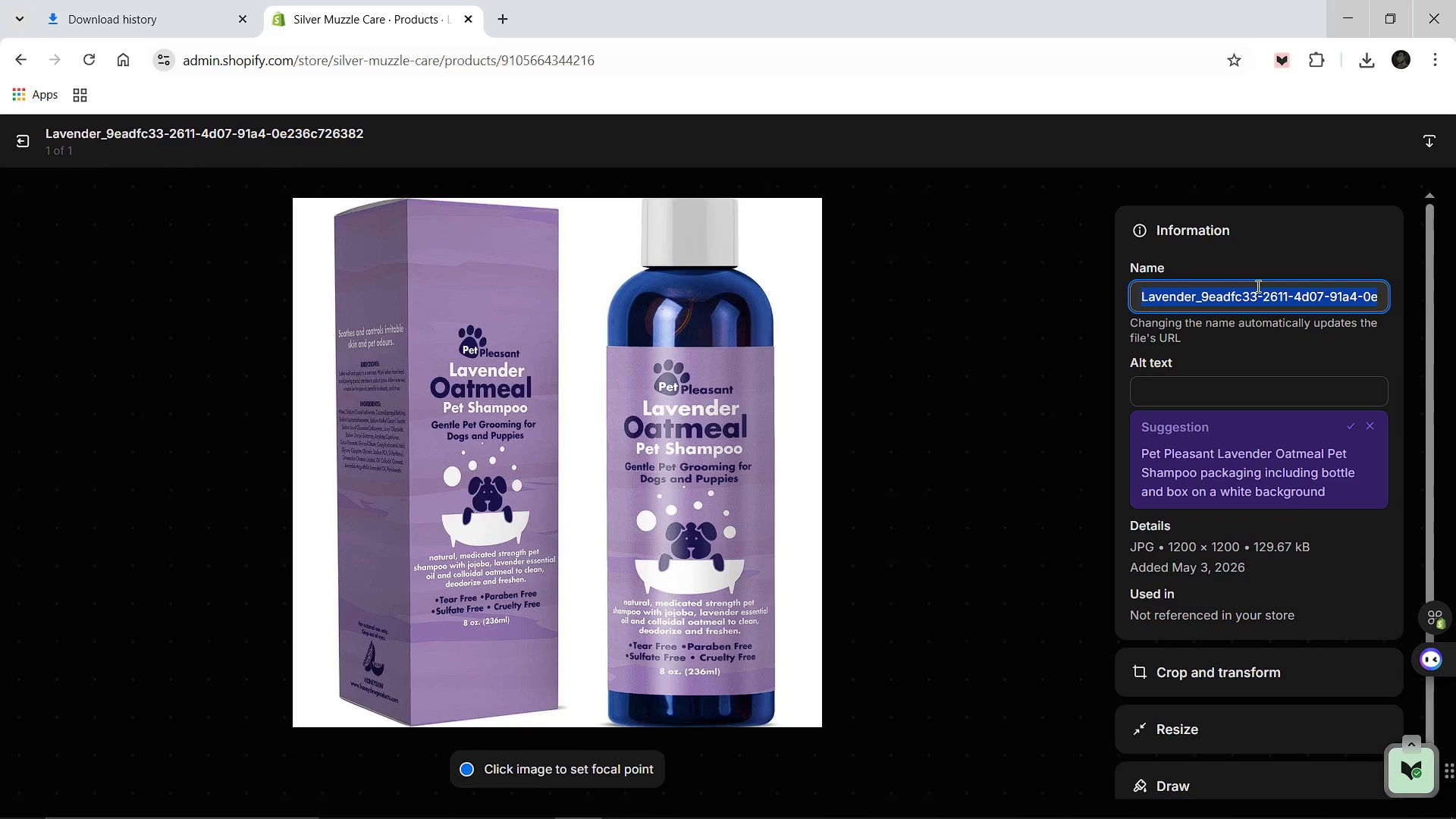 
wait(5.31)
 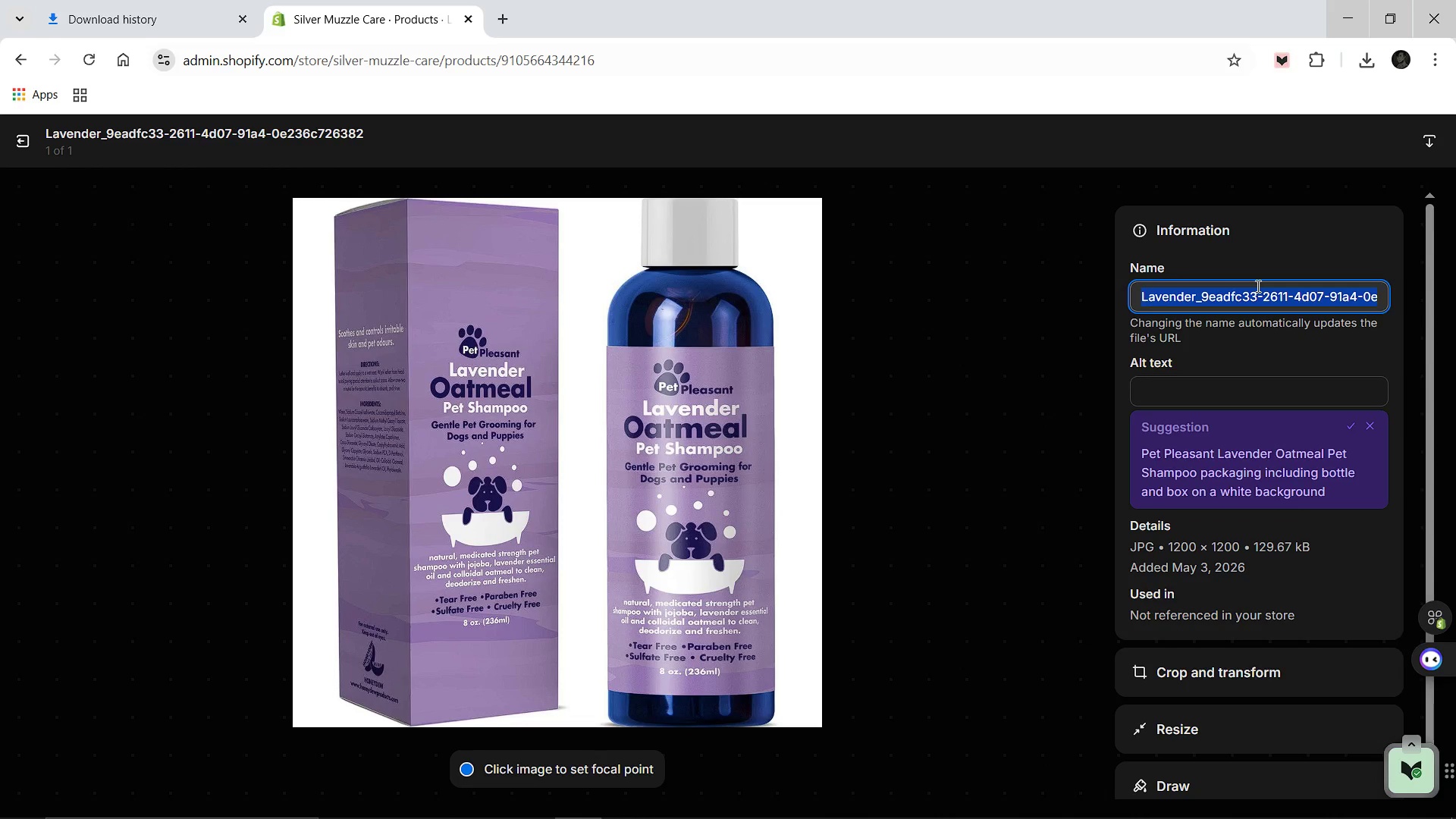 
type(Lavene)
key(Backspace)
type(der)
 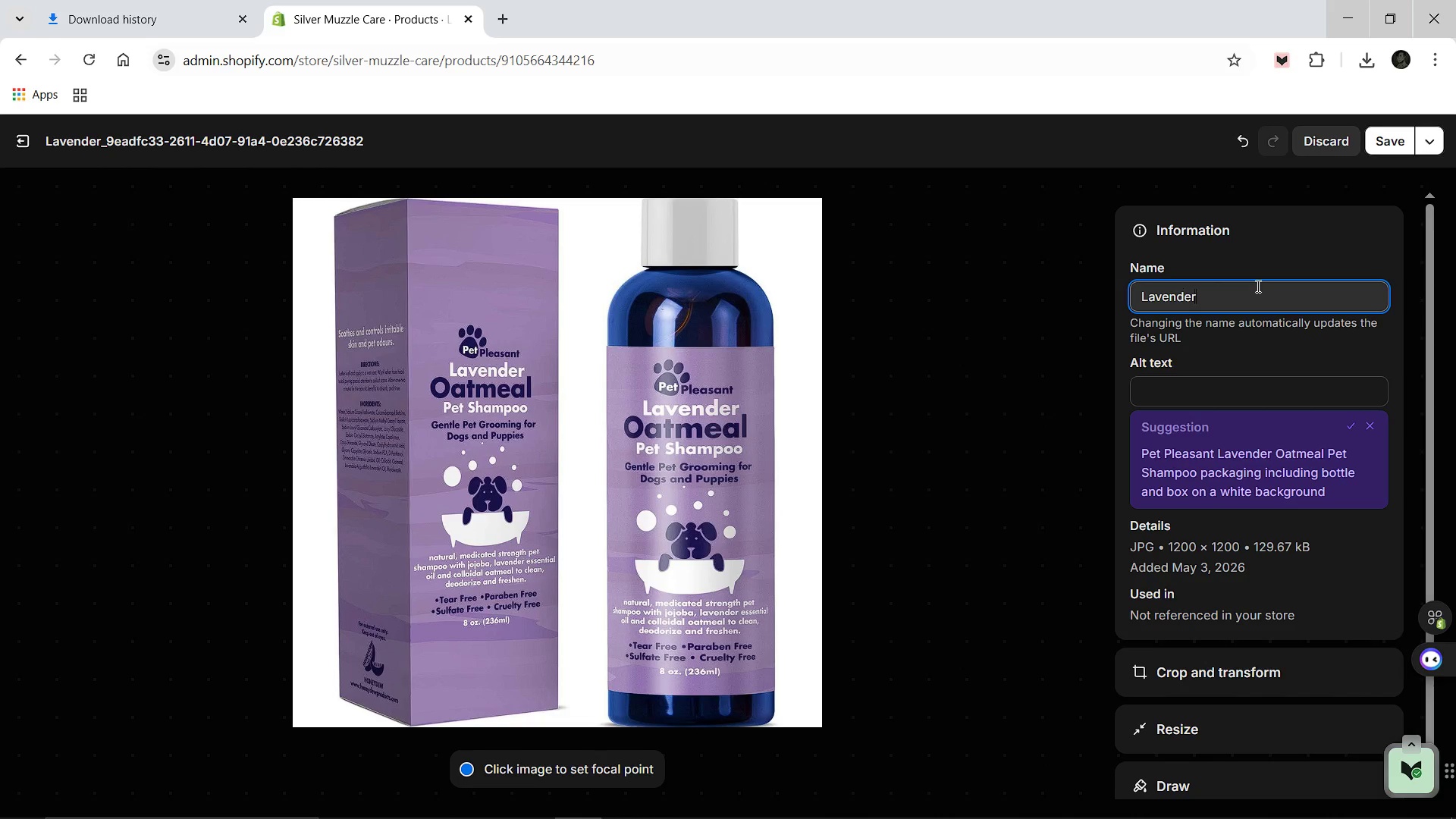 
type(-Infused-Dry-Shampoo)
 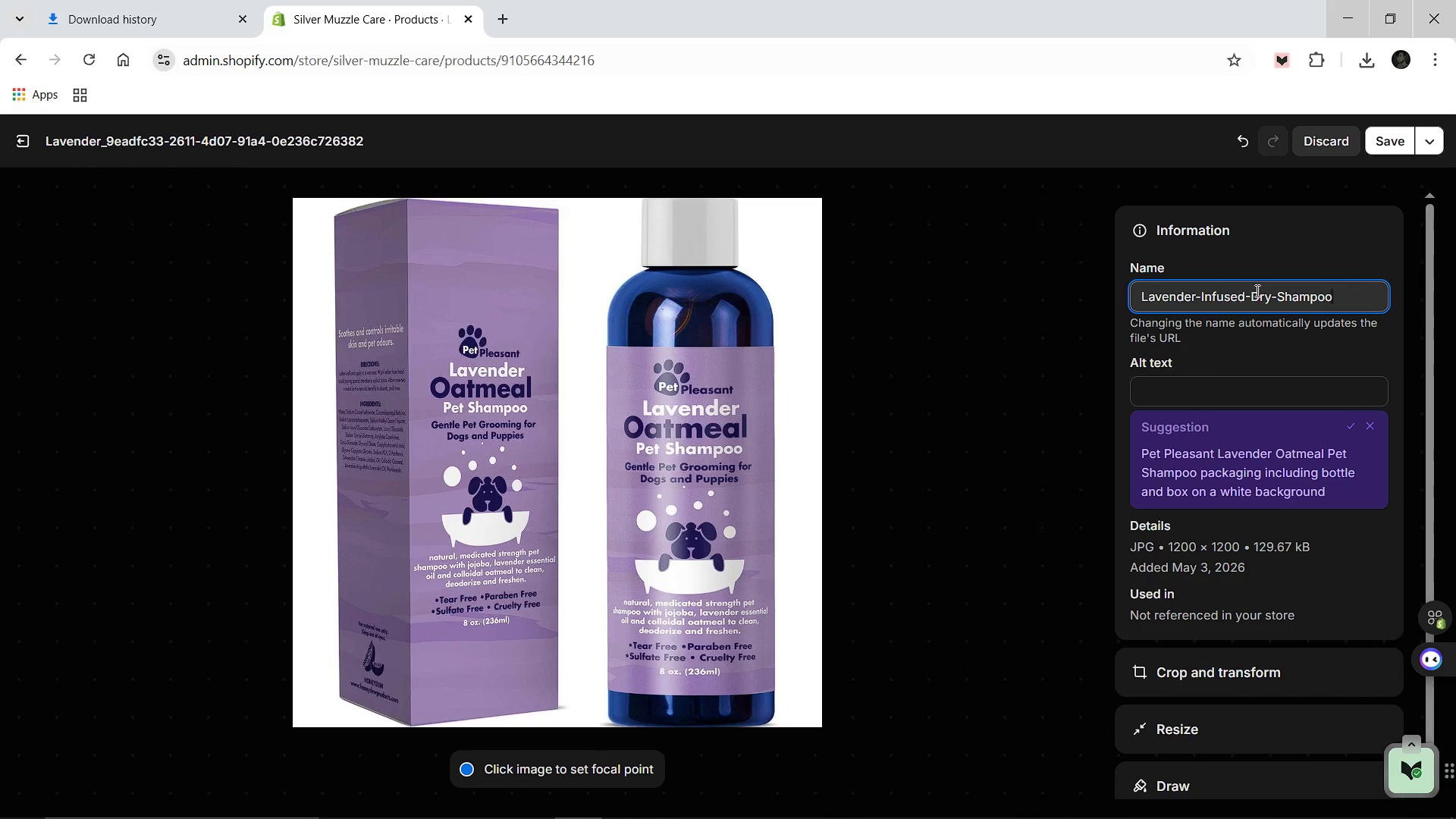 
left_click([1197, 400])
 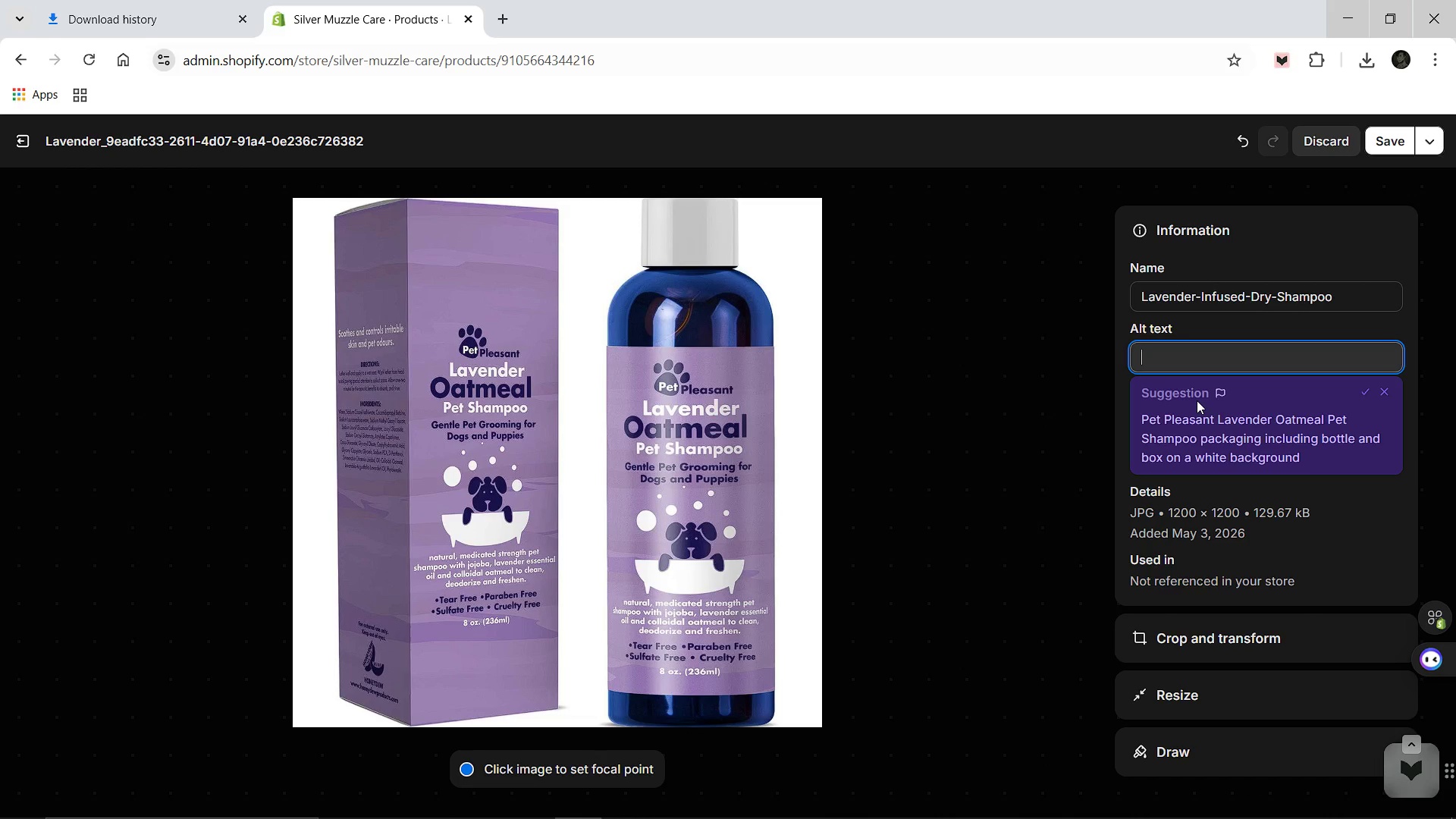 
type(Natural lavenda)
key(Backspace)
type(er-infused dry shampoo powder for waterless senior dog grooming and coat deodorizing.)
 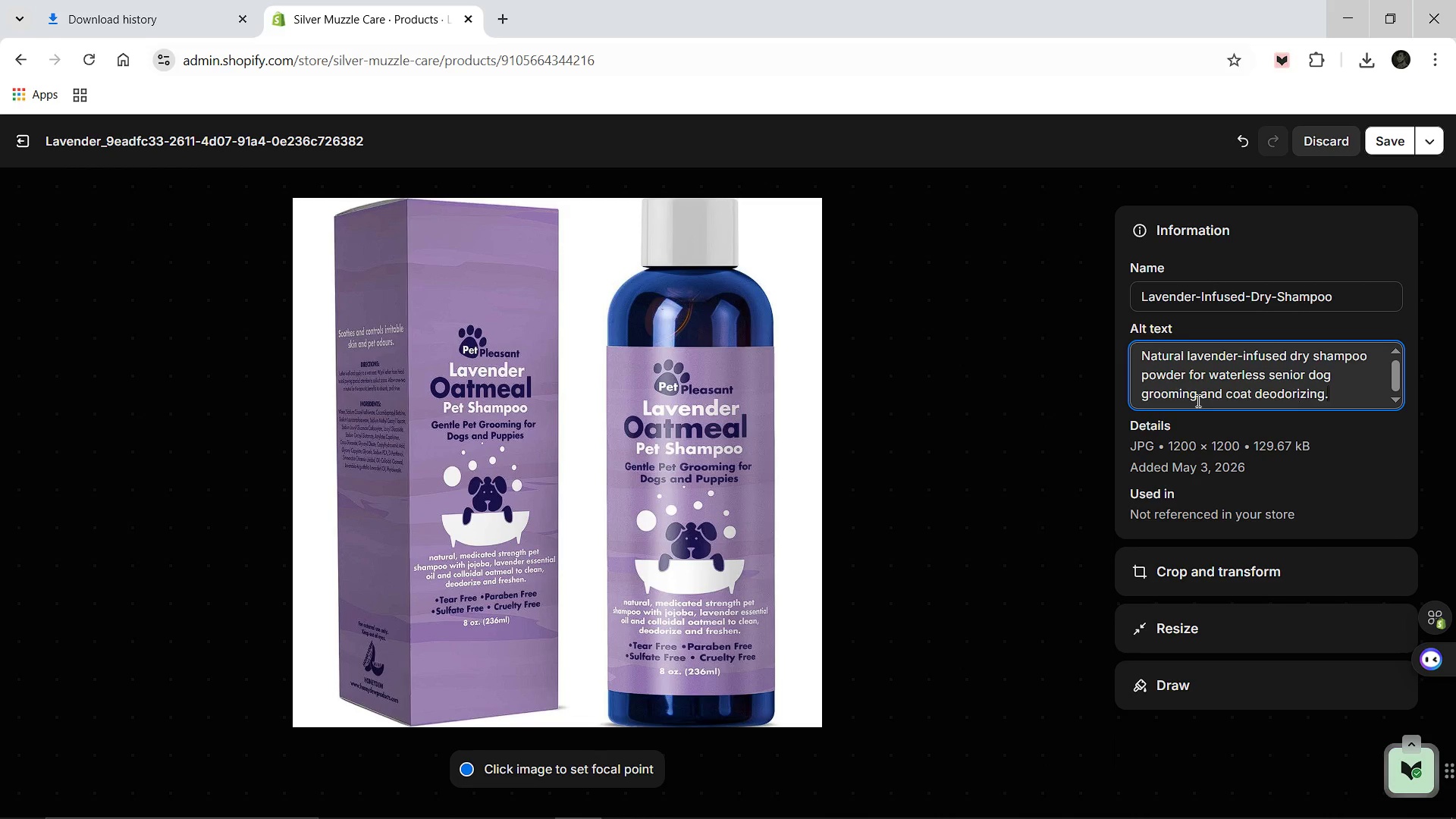 
left_click([1375, 135])
 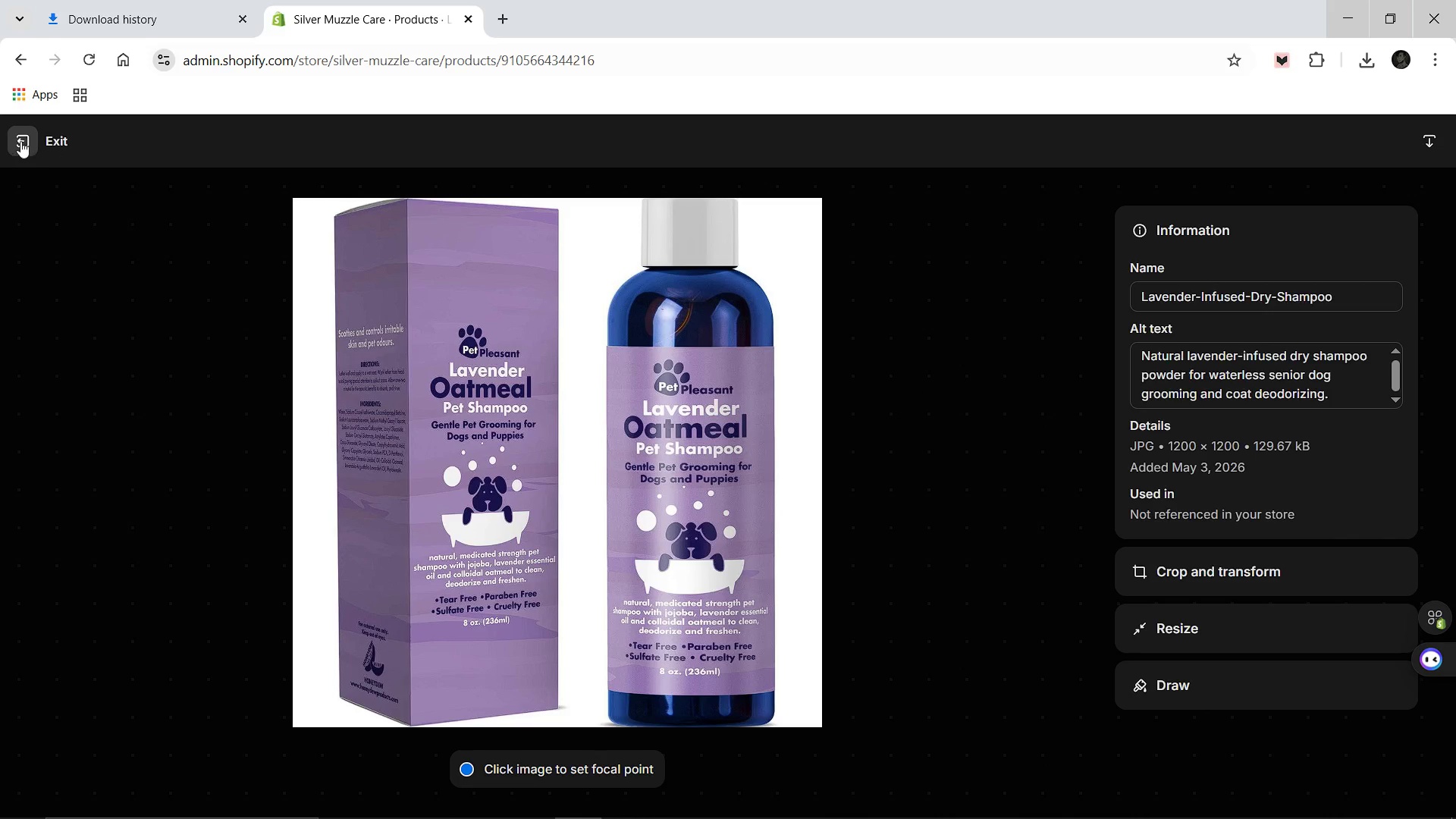 
wait(7.77)
 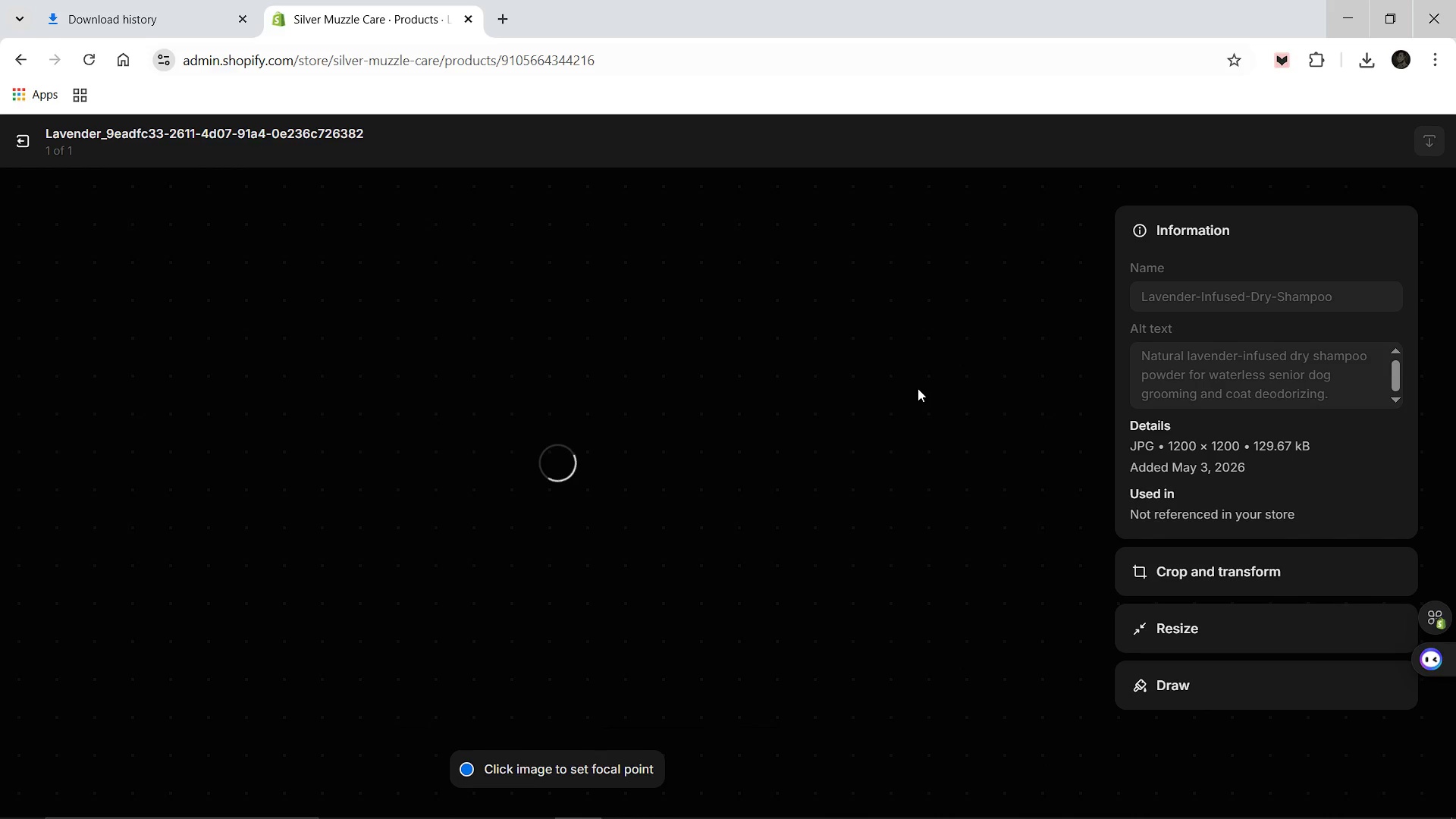 
left_click([20, 141])
 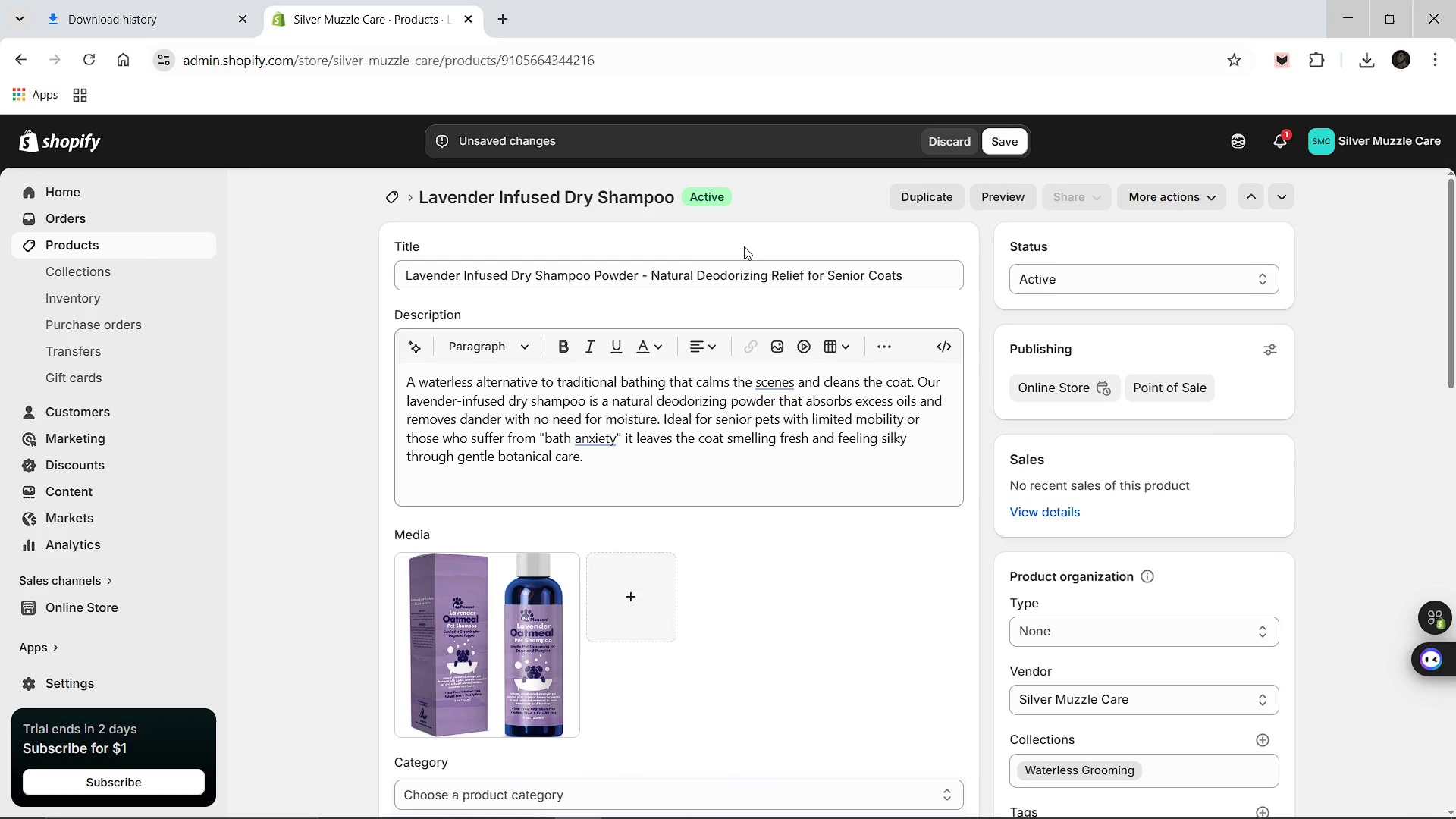 
left_click([992, 140])
 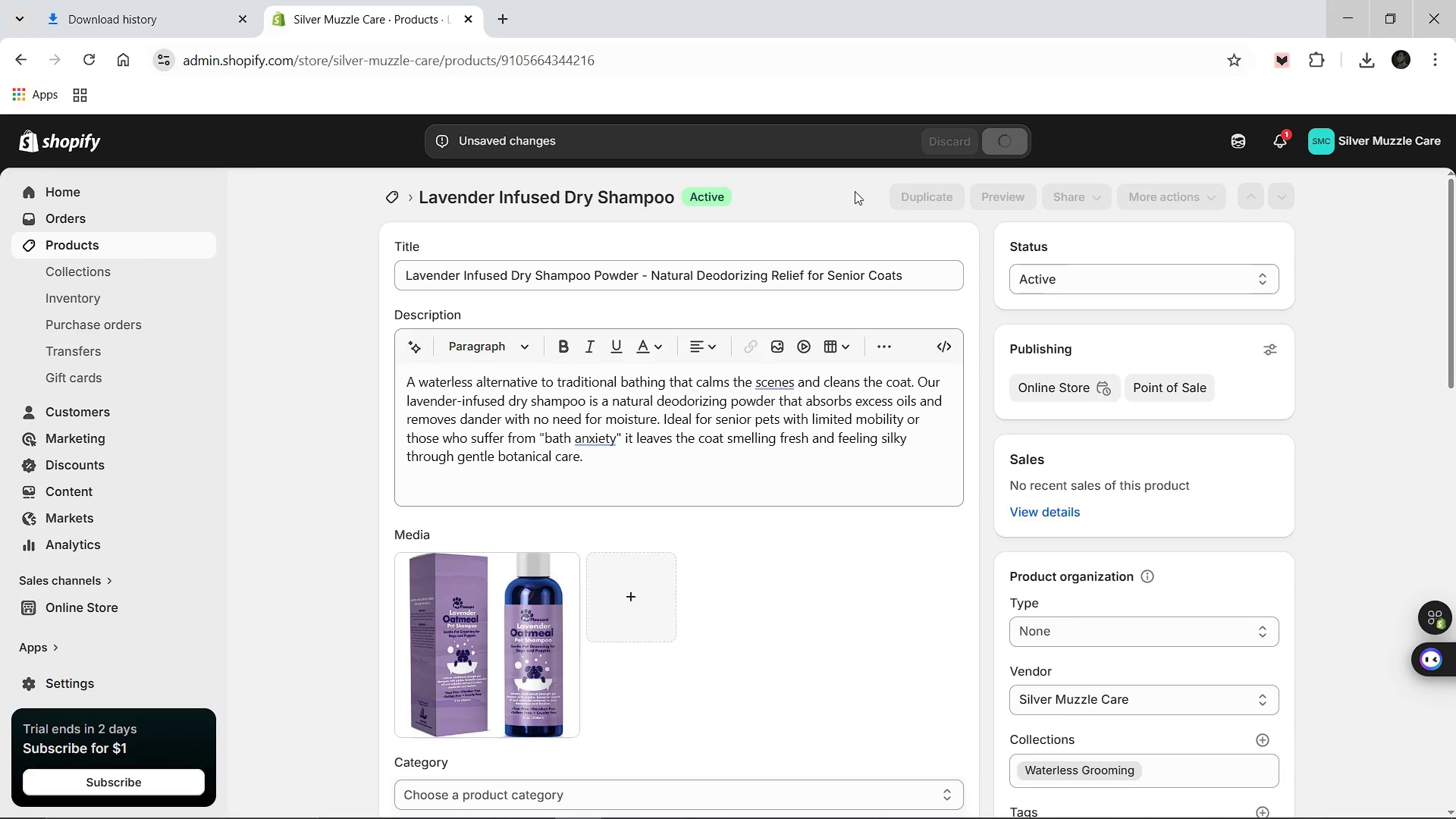 
wait(10.06)
 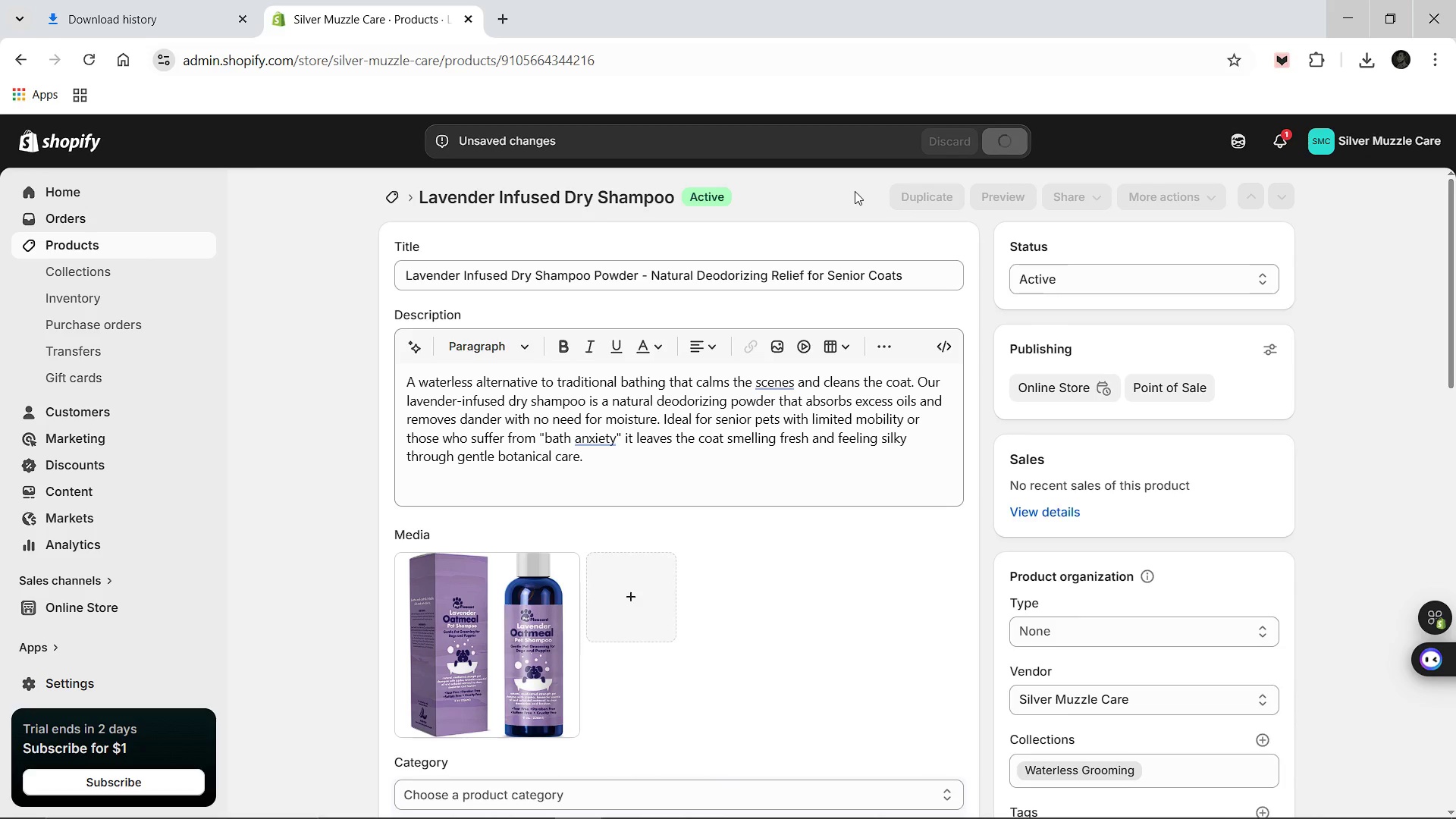 
left_click([394, 197])
 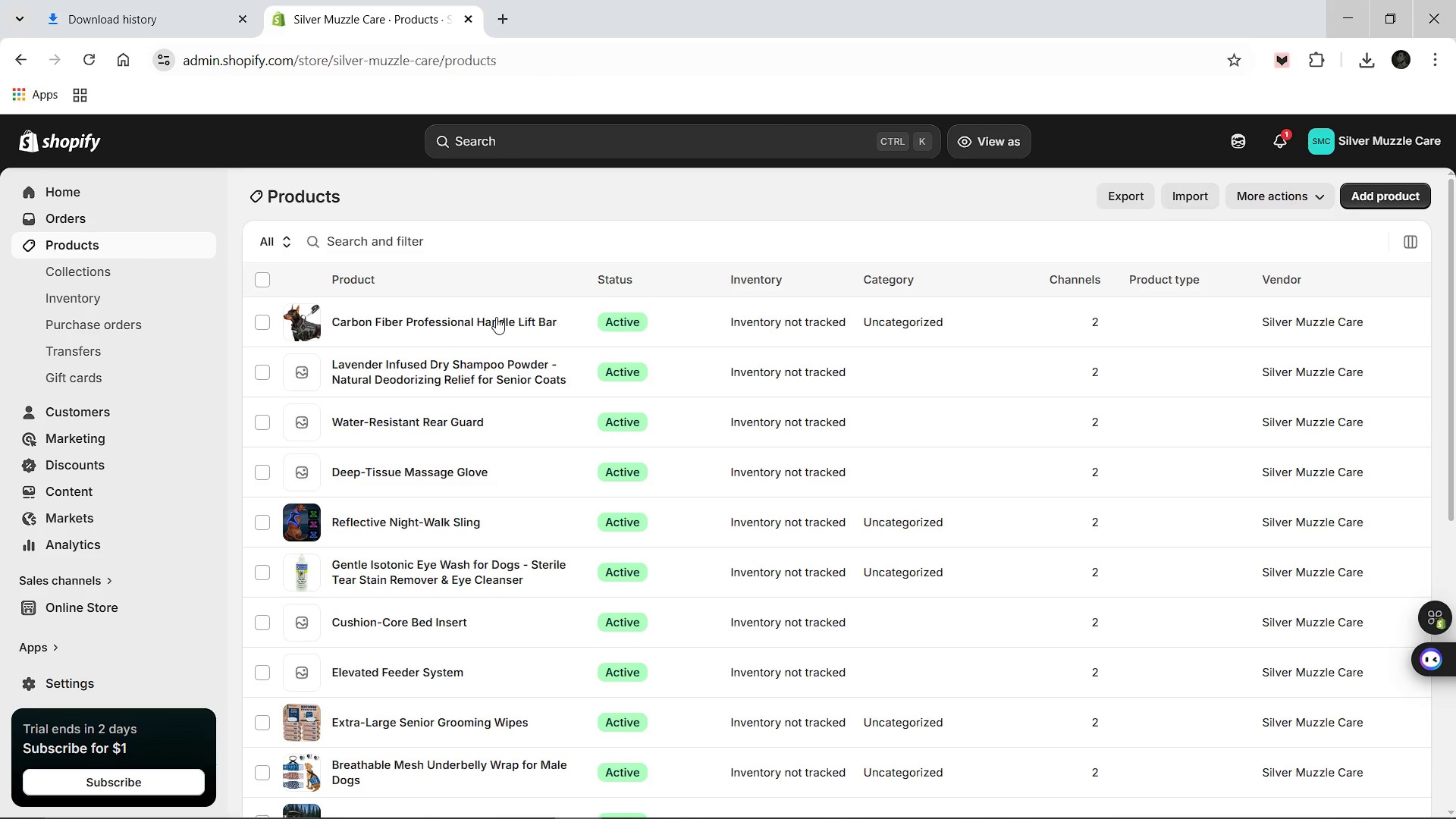 
left_click([444, 426])
 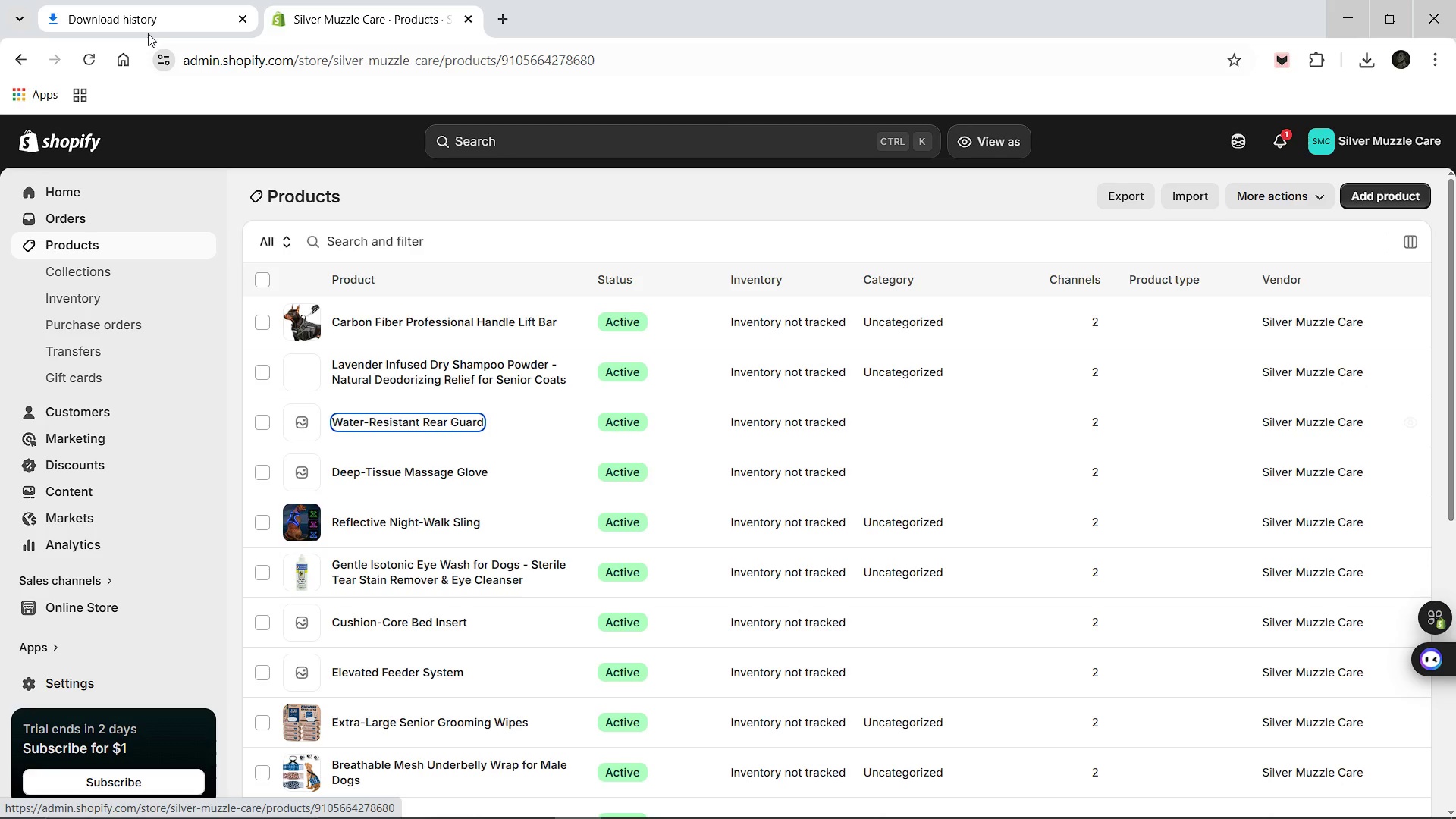 
mouse_move([155, 15])
 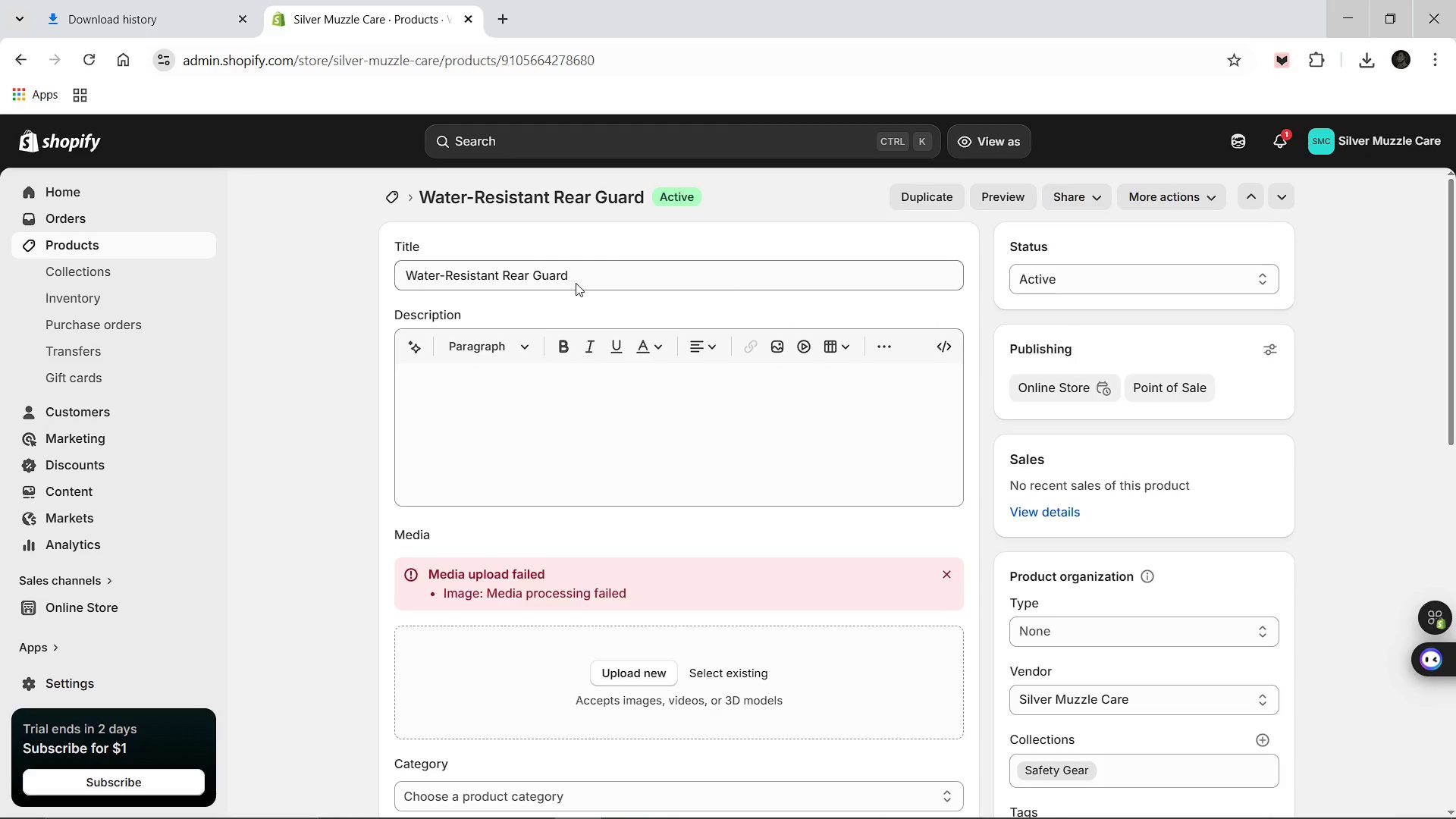 
left_click([579, 275])
 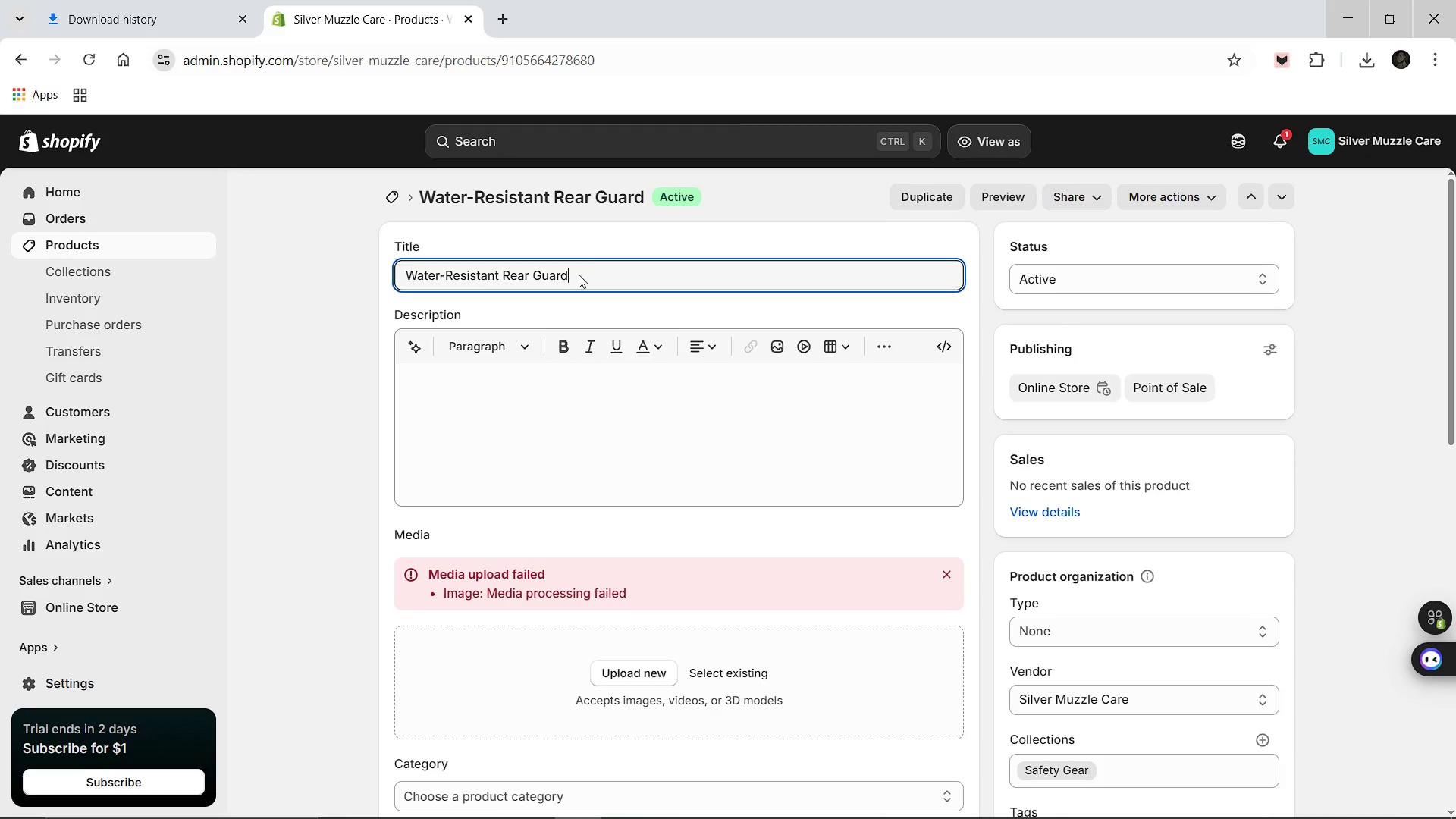 
type( Support - Neoprene Joint Brace for Senior DOgs)
 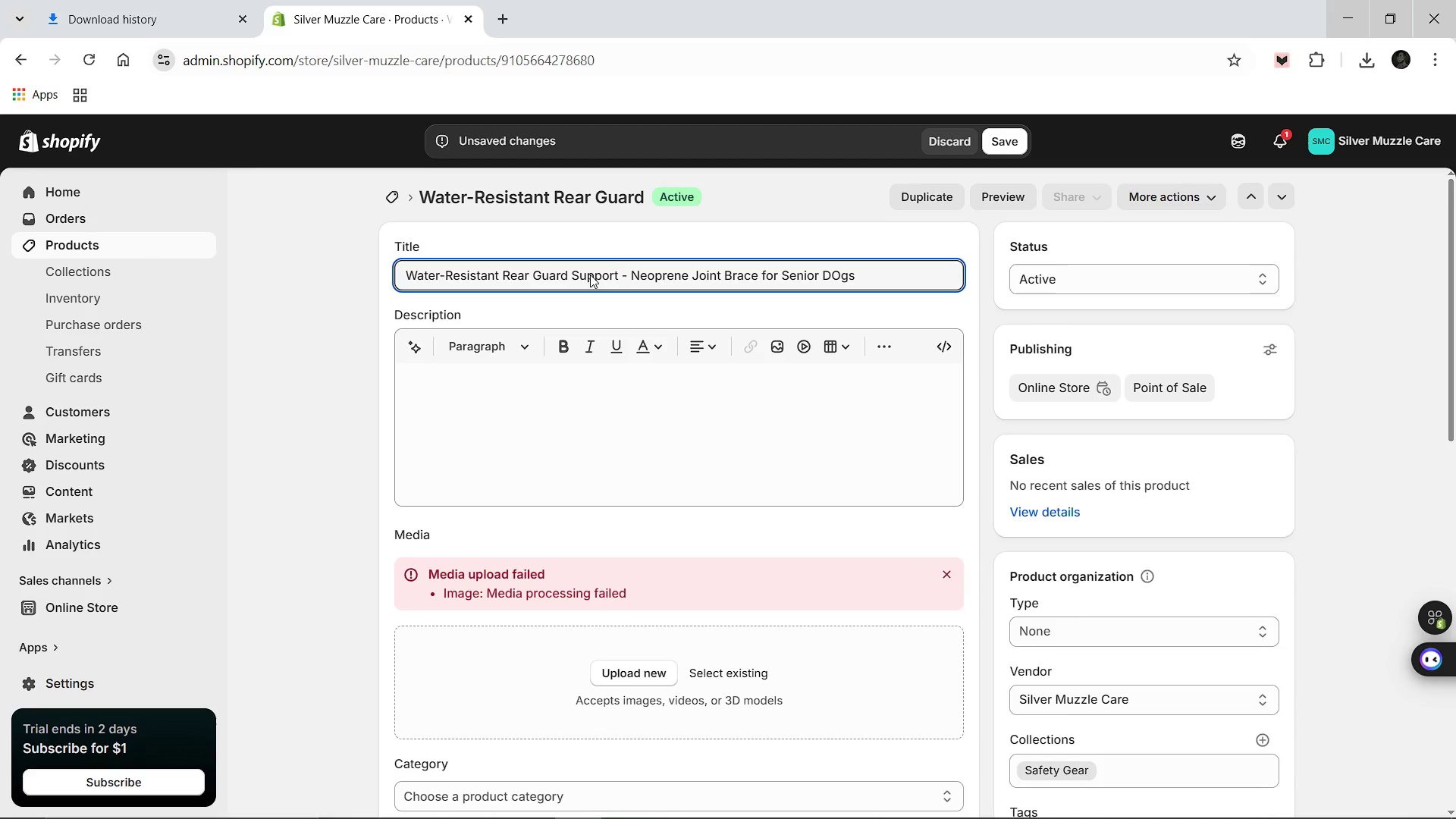 
key(Backspace)
key(Backspace)
key(Backspace)
type(ogs)
 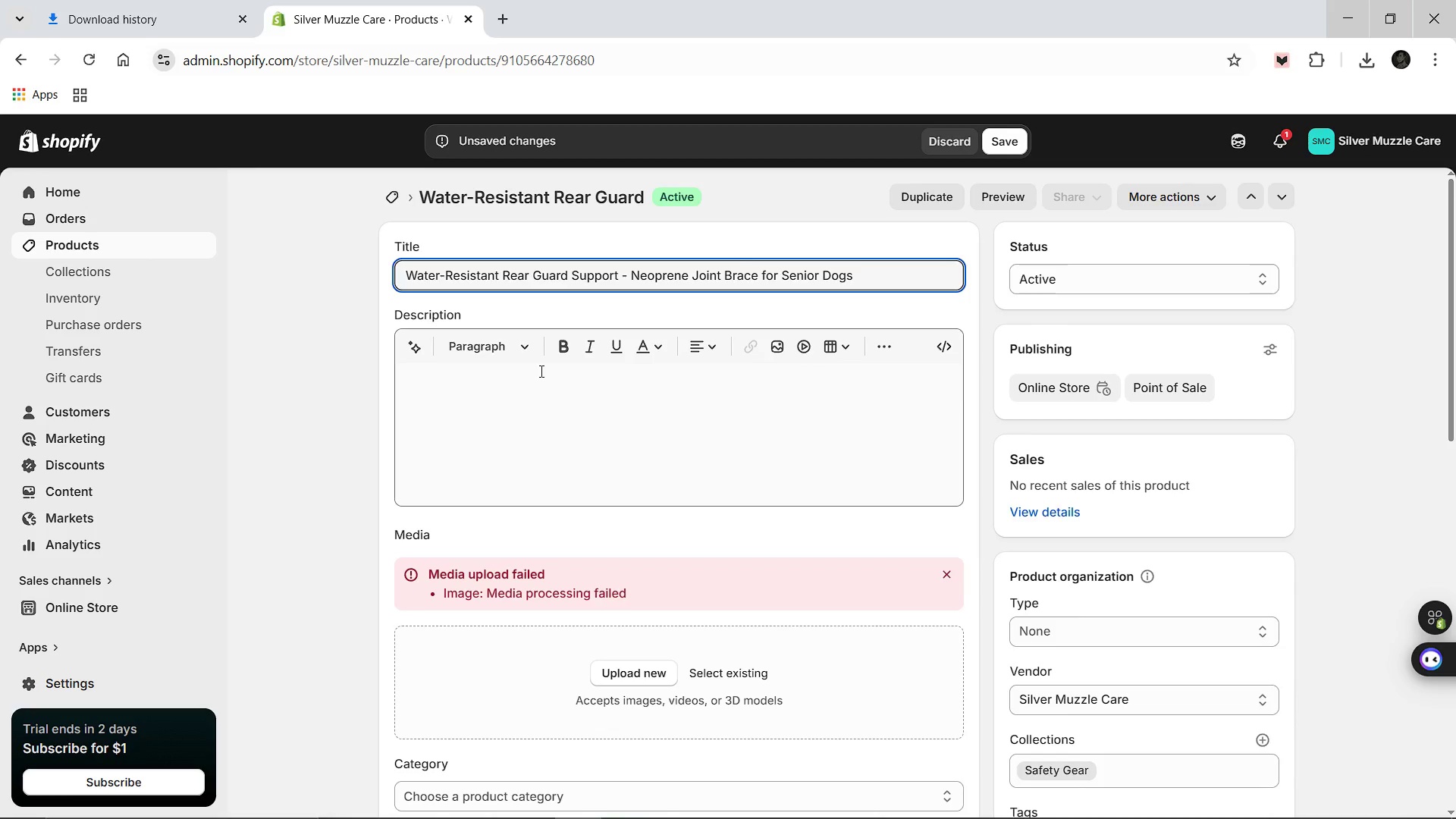 
left_click([540, 371])
 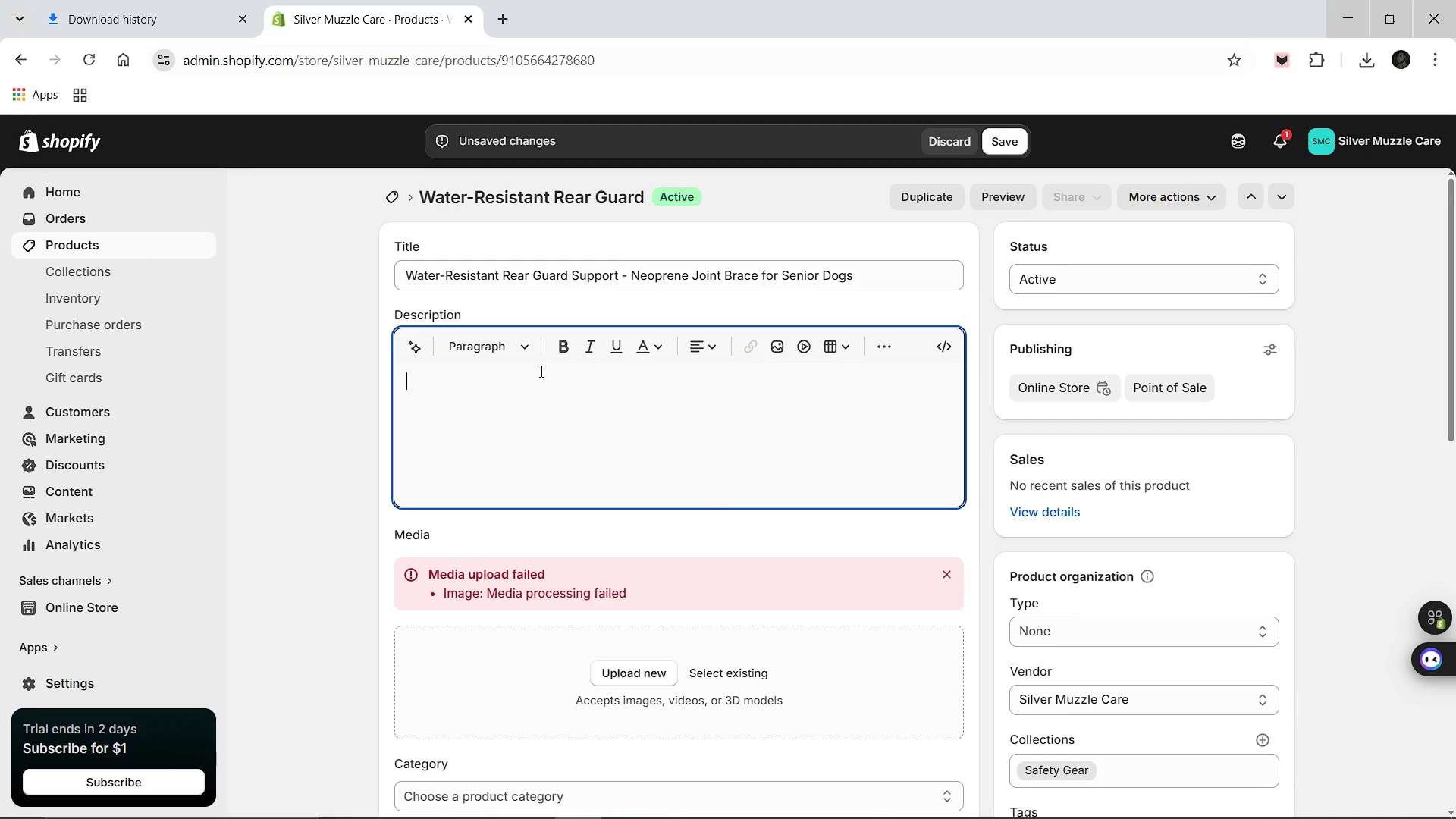 
type(Protect and sa)
key(Backspace)
type(tabilize your pet's most vulnerable joints. This water-resistant near guard is crafted from high-grade neoprene to provide compression and orthopedic suport for hock joints )
key(Backspace)
type( and rear )
key(Backspace)
type(=leg weakness. The )
 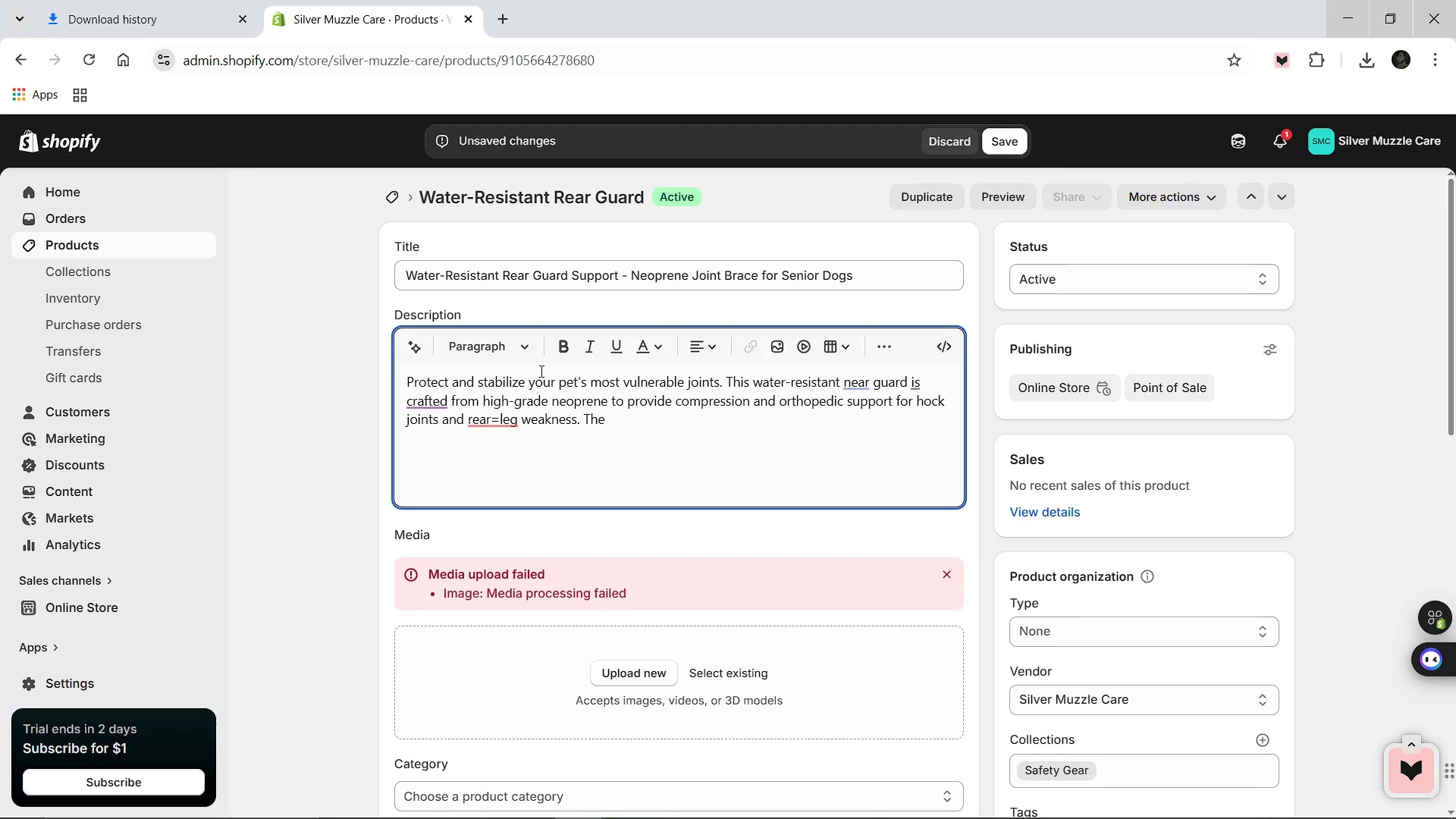 
left_click([498, 419])
 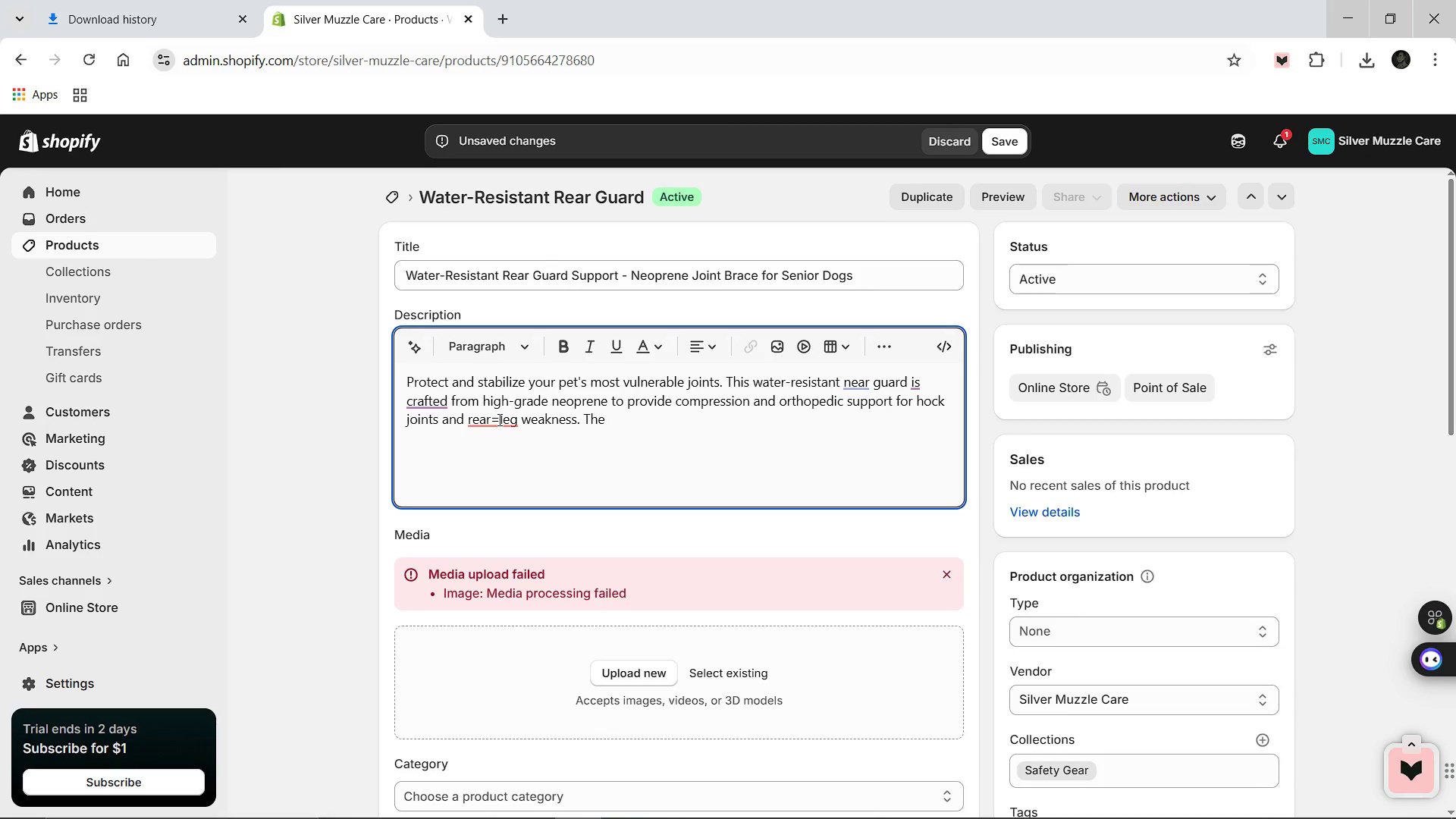 
key(Backspace)
 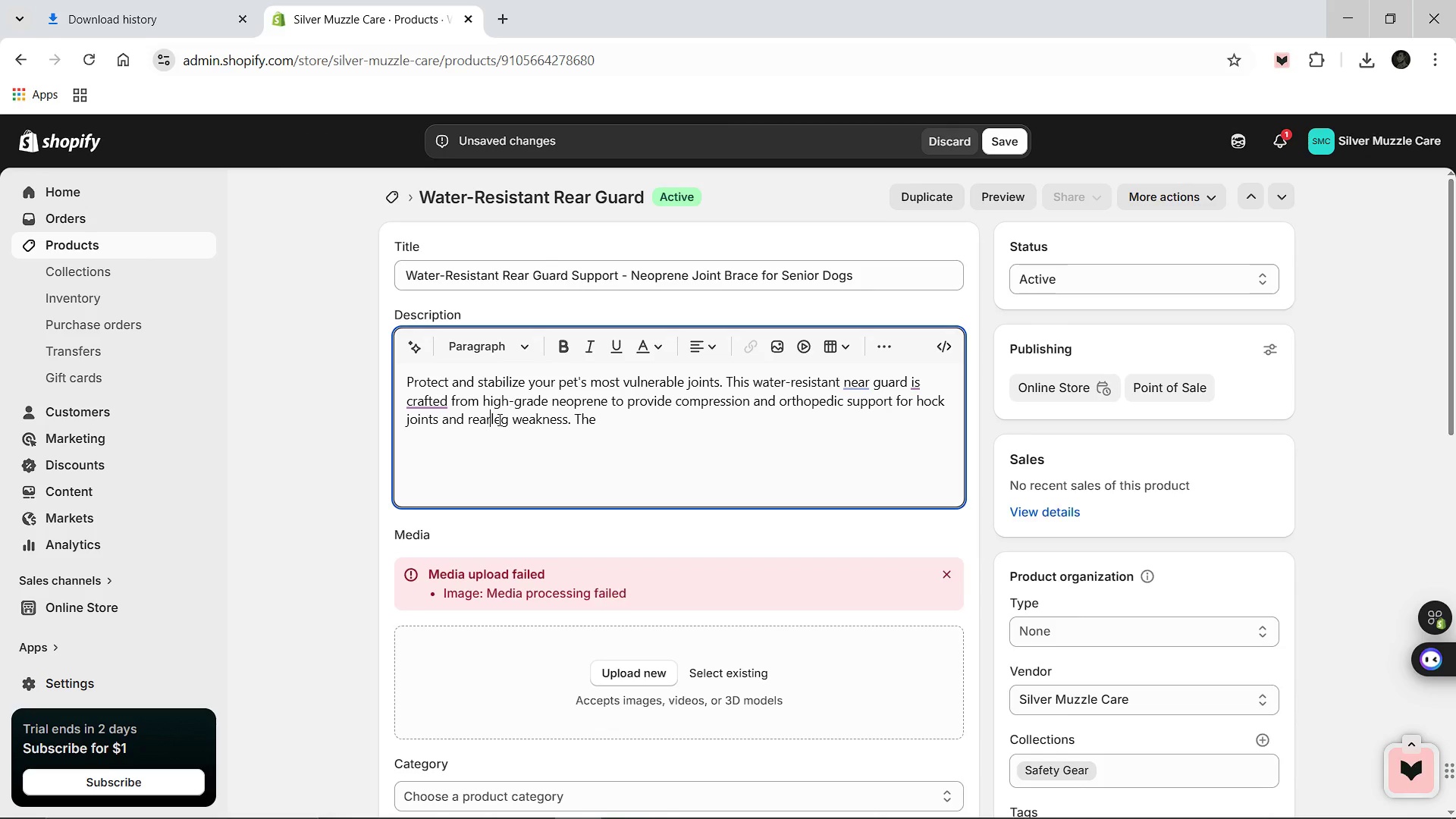 
key(Minus)
 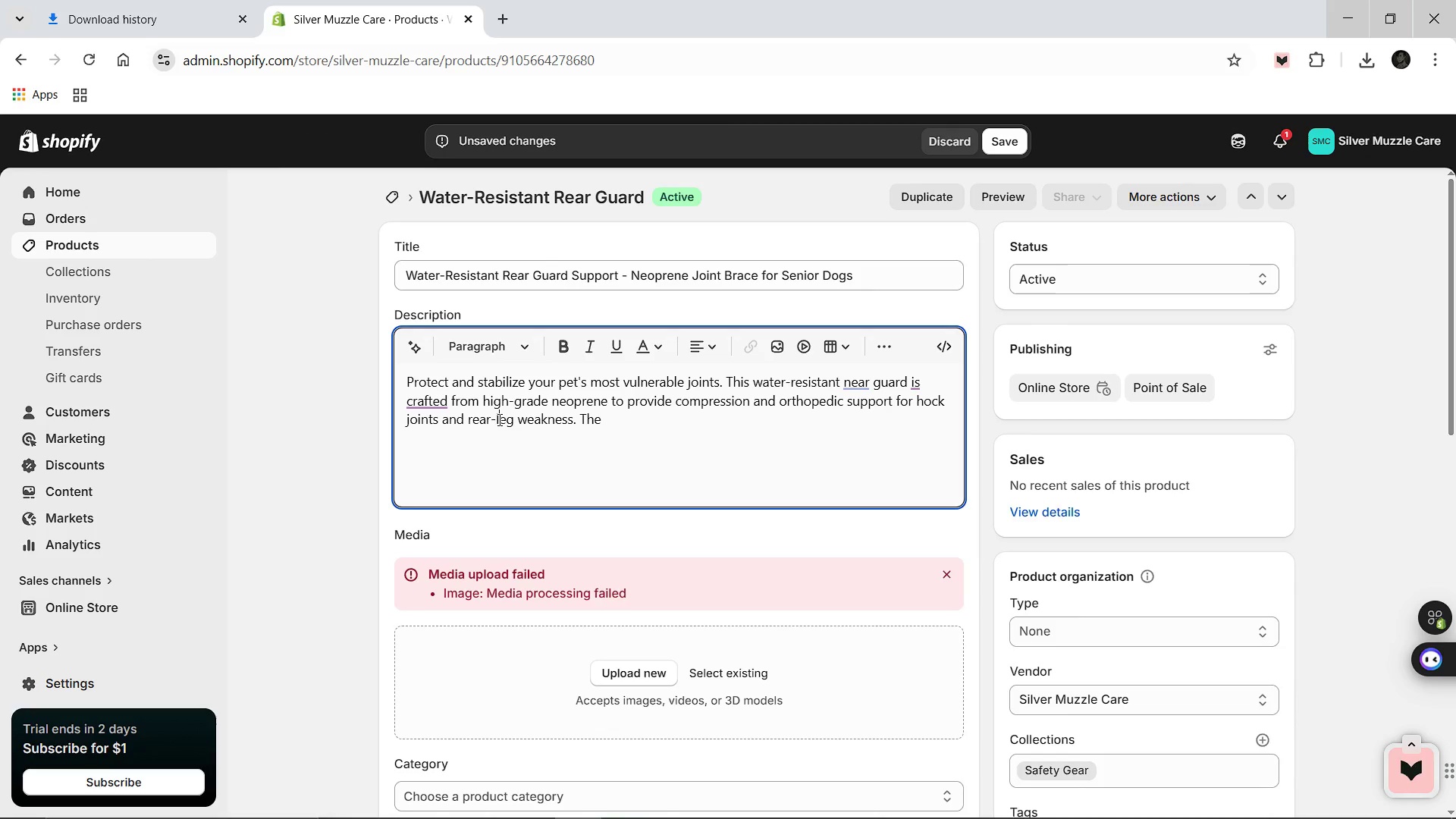 
hold_key(key=ArrowRight, duration=1.17)
 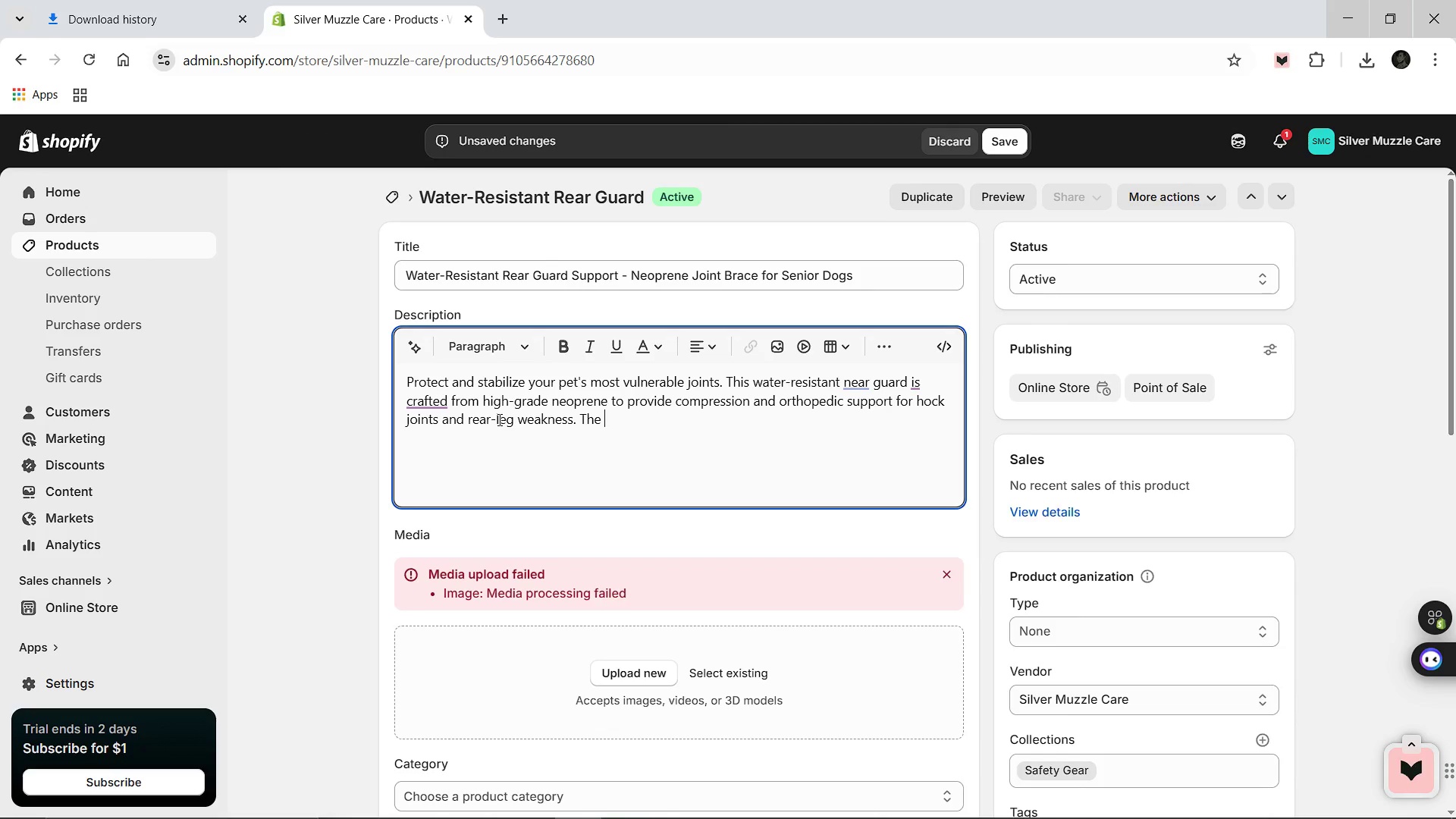 
type(durable, moisture-wicking material ensures your senior dogs)
key(Backspace)
type( )
key(Backspace)
type( stays dry during outdoor walks, offering a secure, compassionate fir that helps manage arth)
 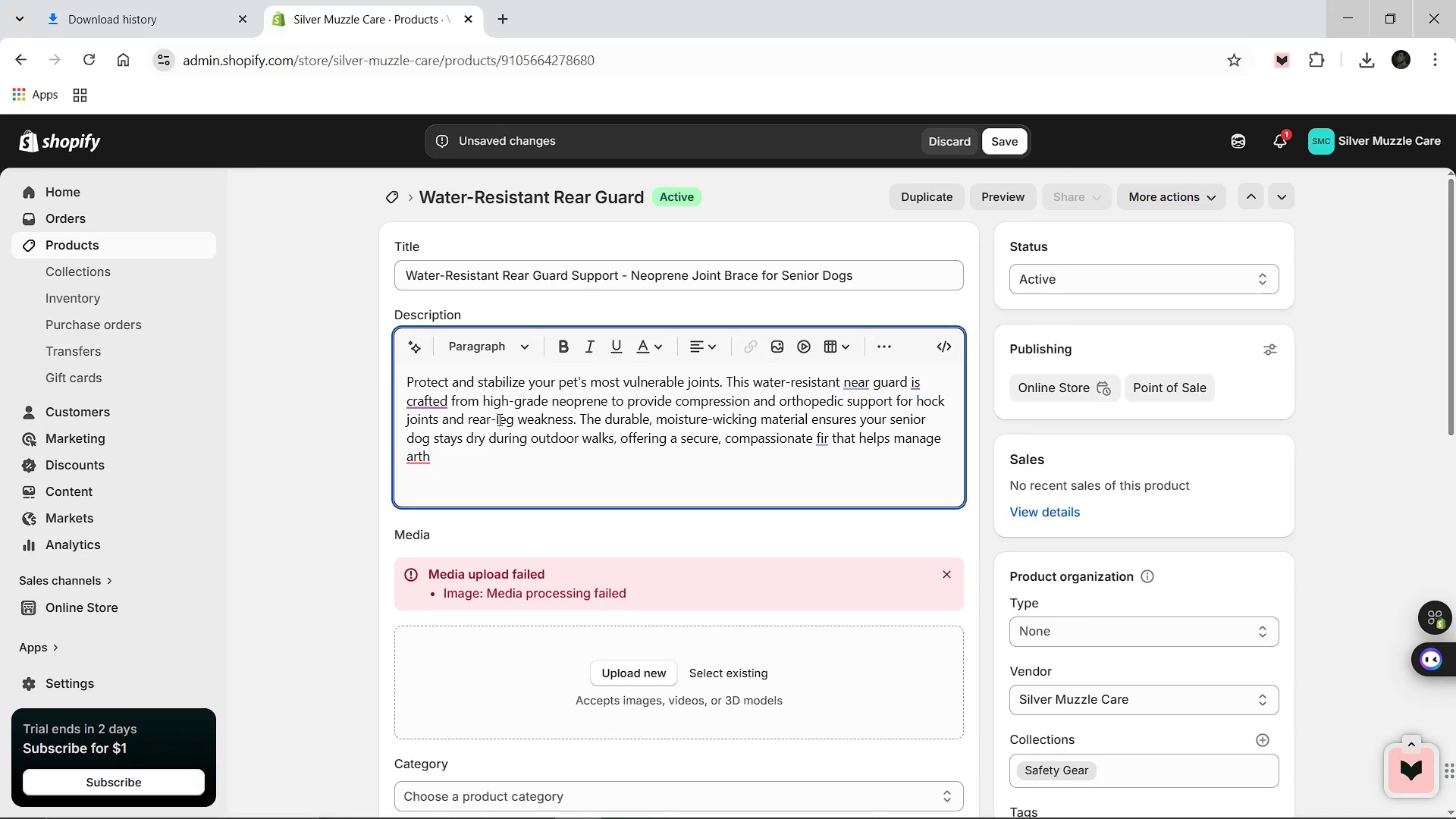 
type(ritis and prevents further injury.)
 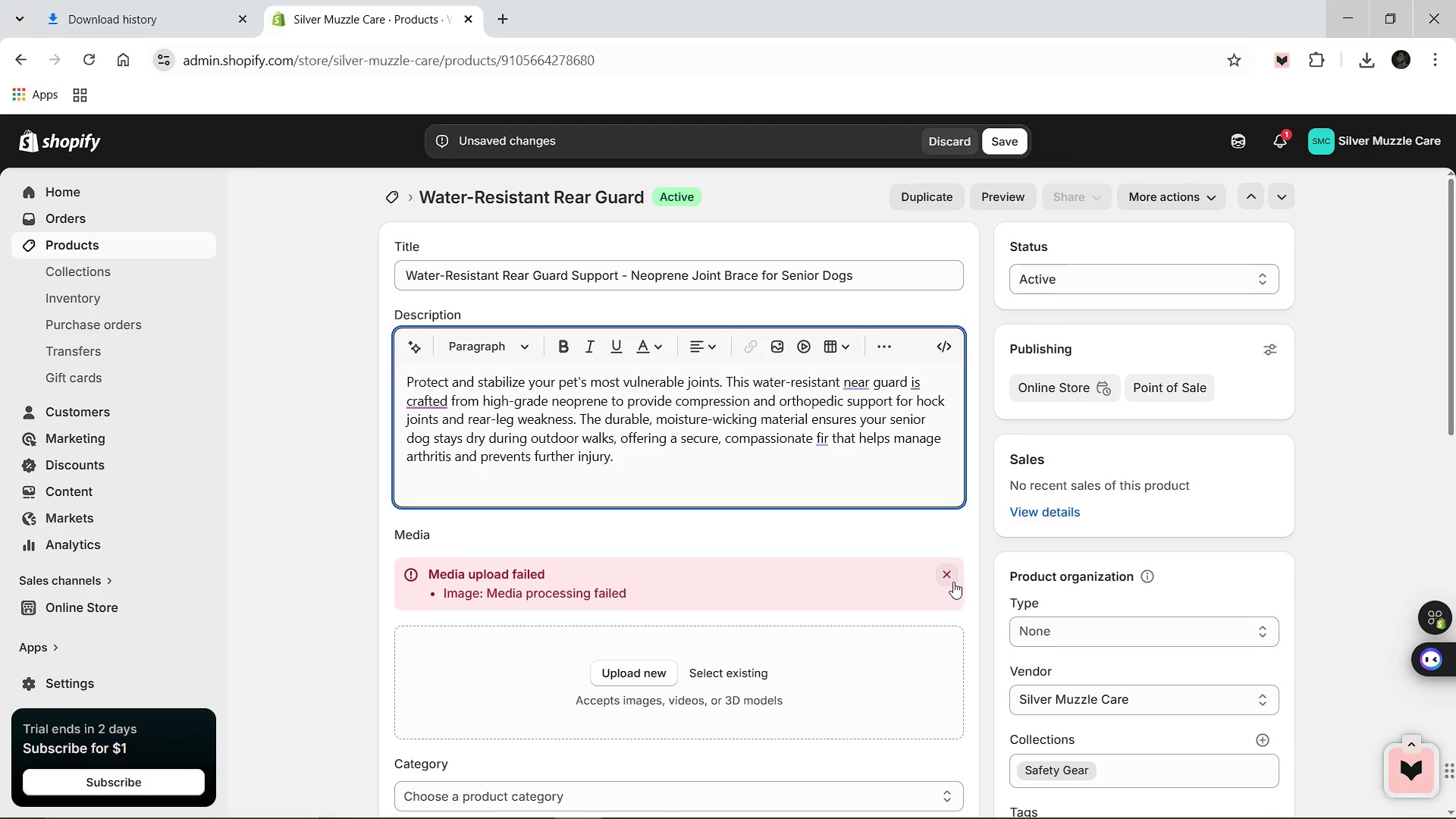 
left_click([945, 570])
 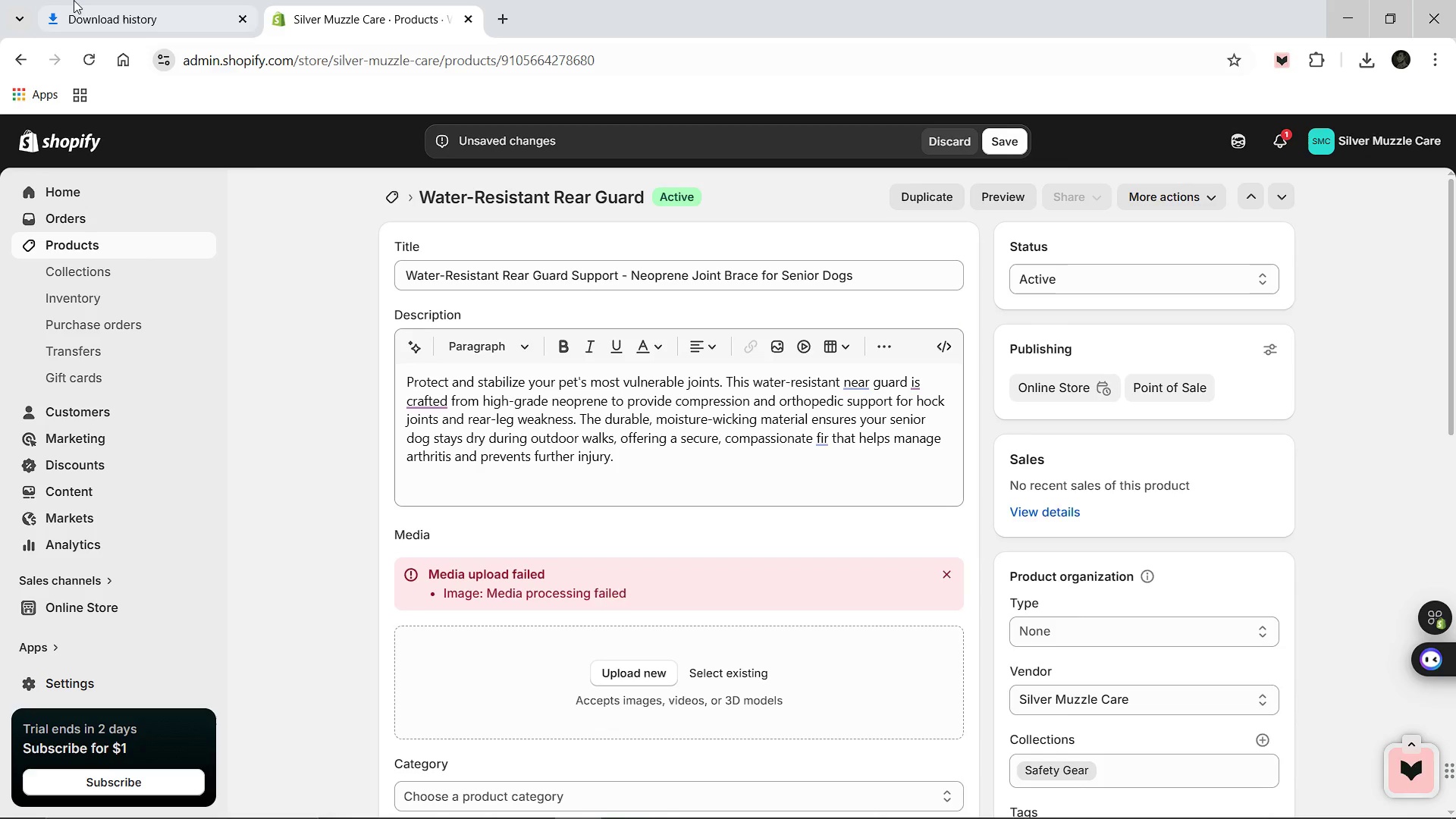 
left_click([68, 0])
 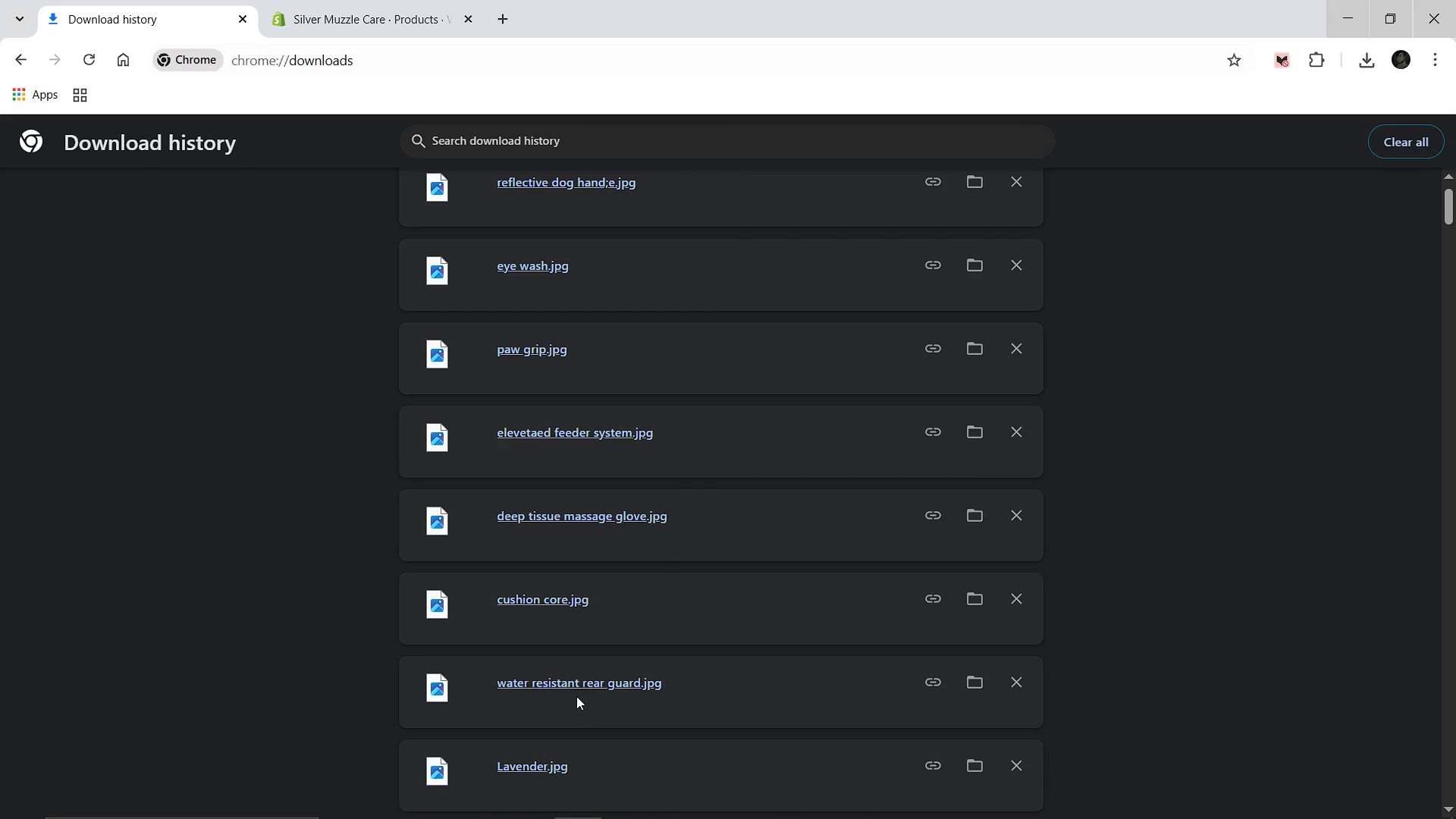 
left_click_drag(start_coordinate=[579, 686], to_coordinate=[596, 703])
 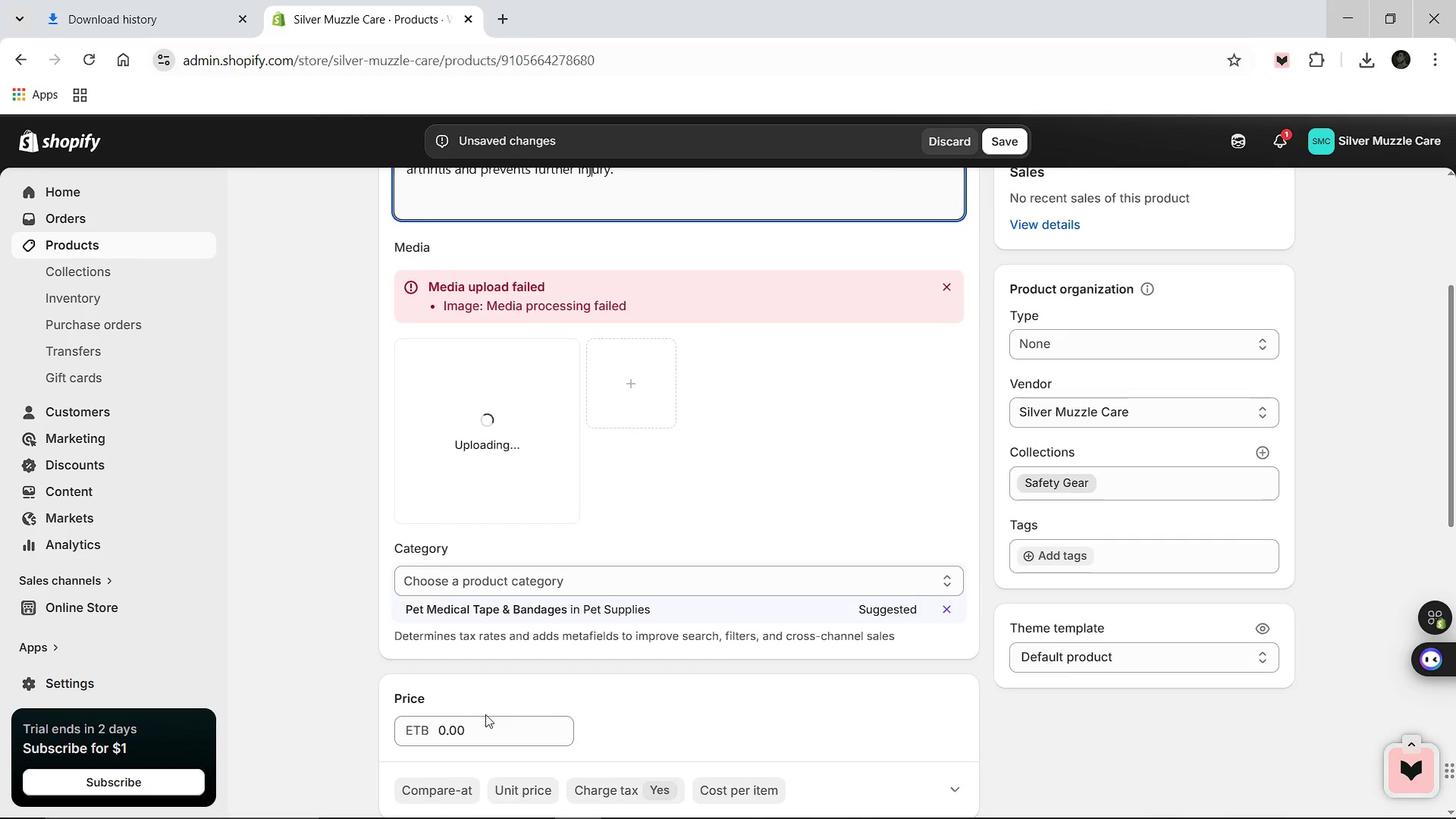 
left_click([477, 725])
 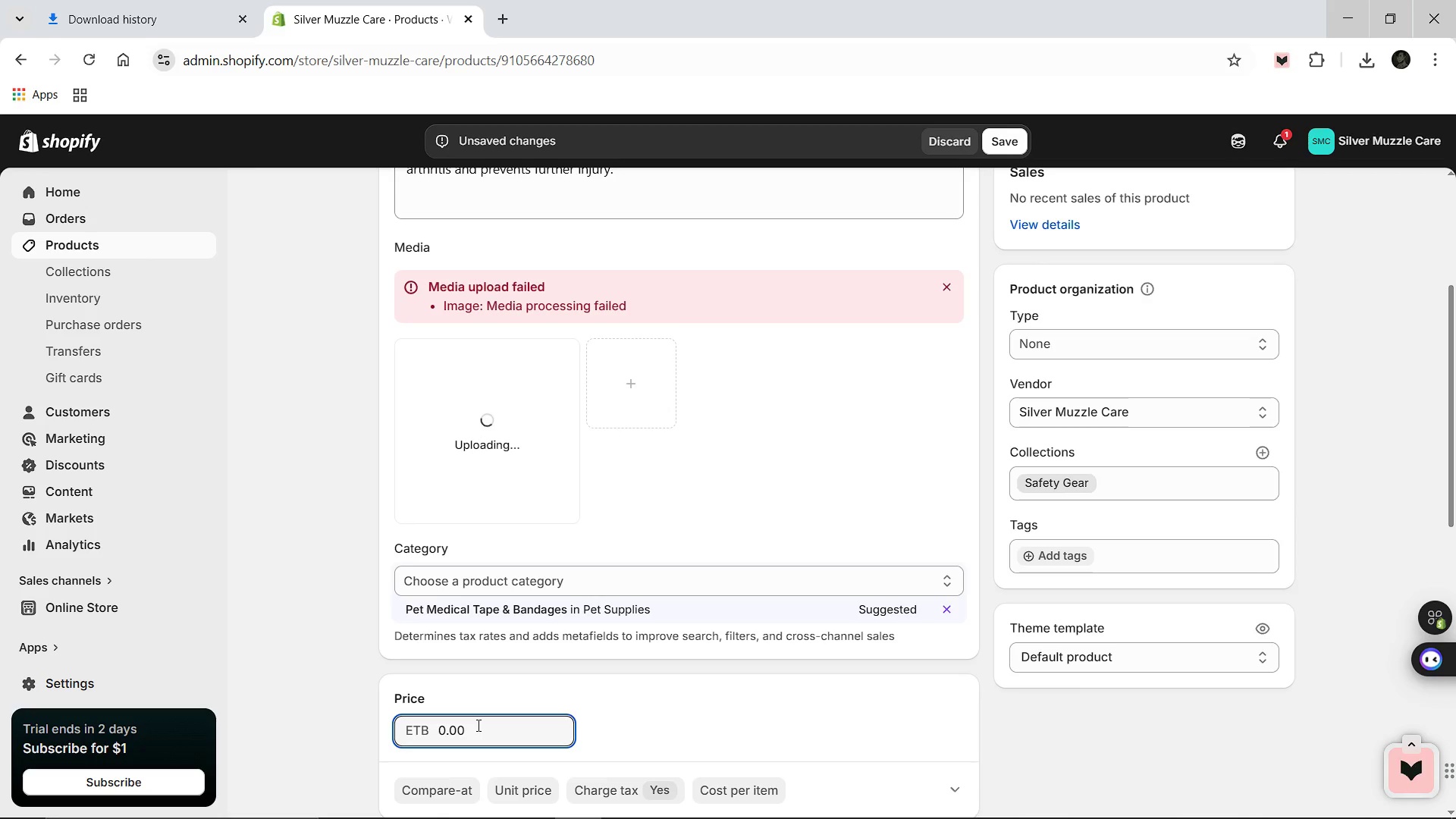 
key(Control+ControlLeft)
 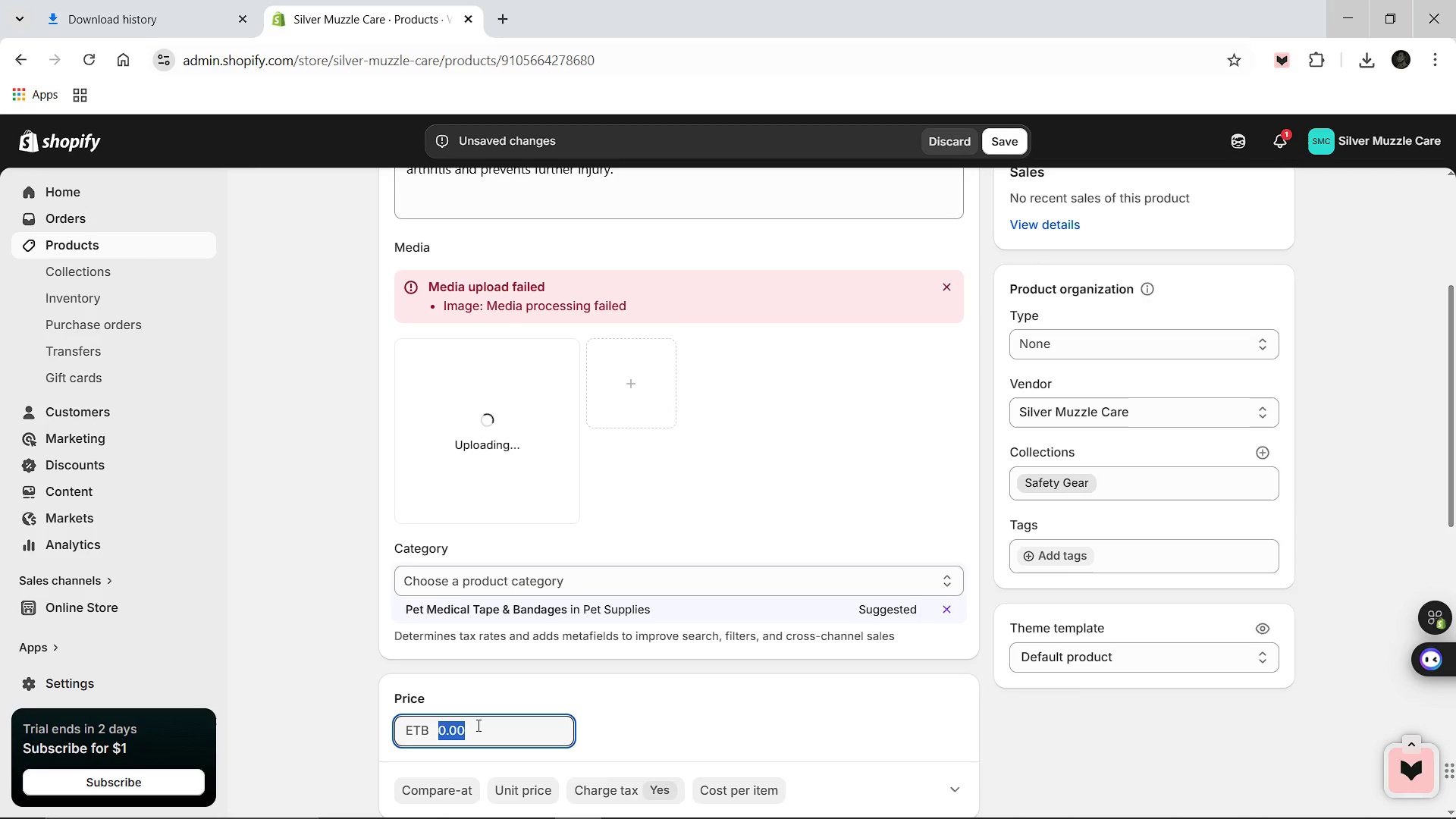 
key(Control+A)
 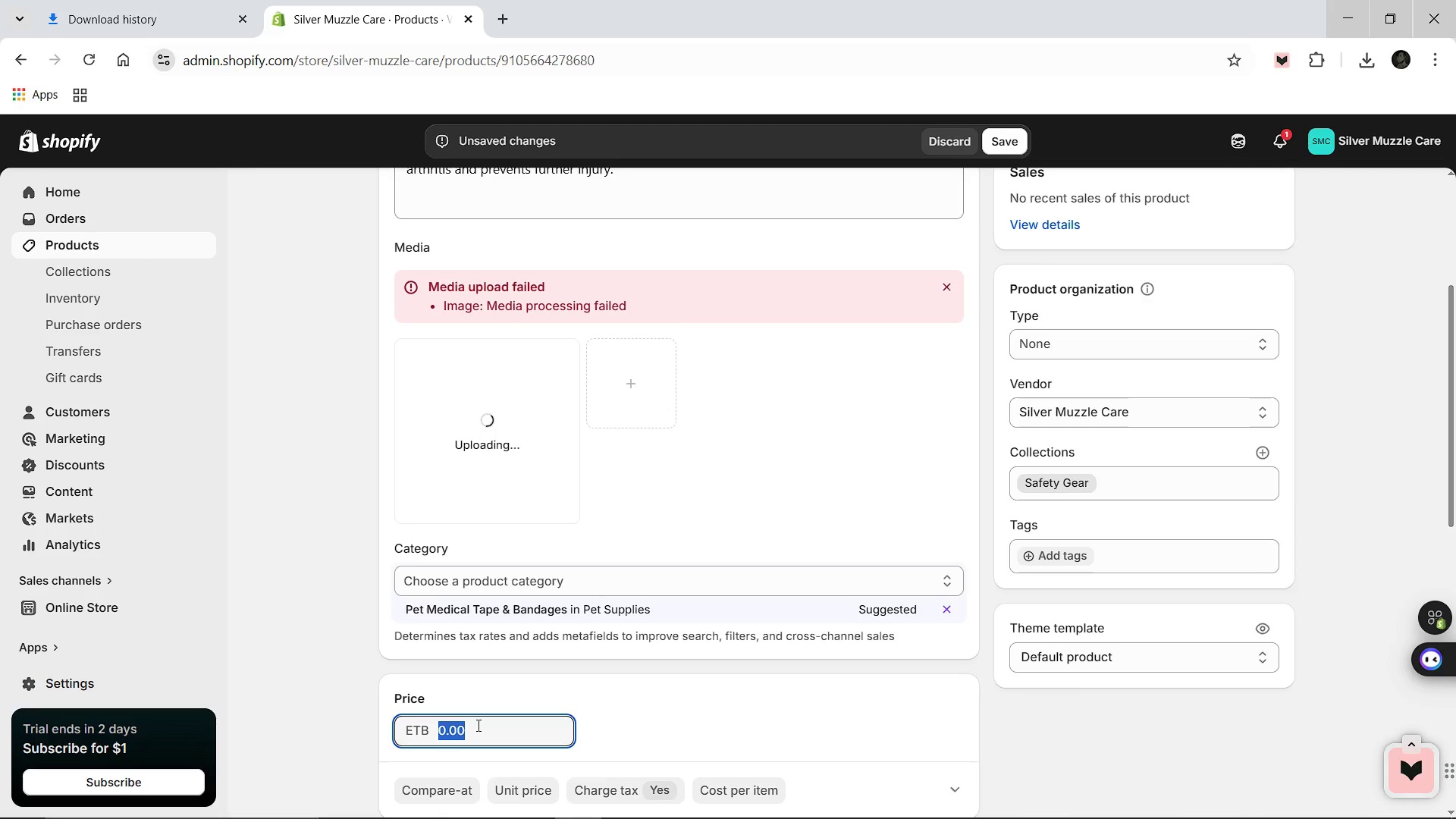 
type(85.00)
 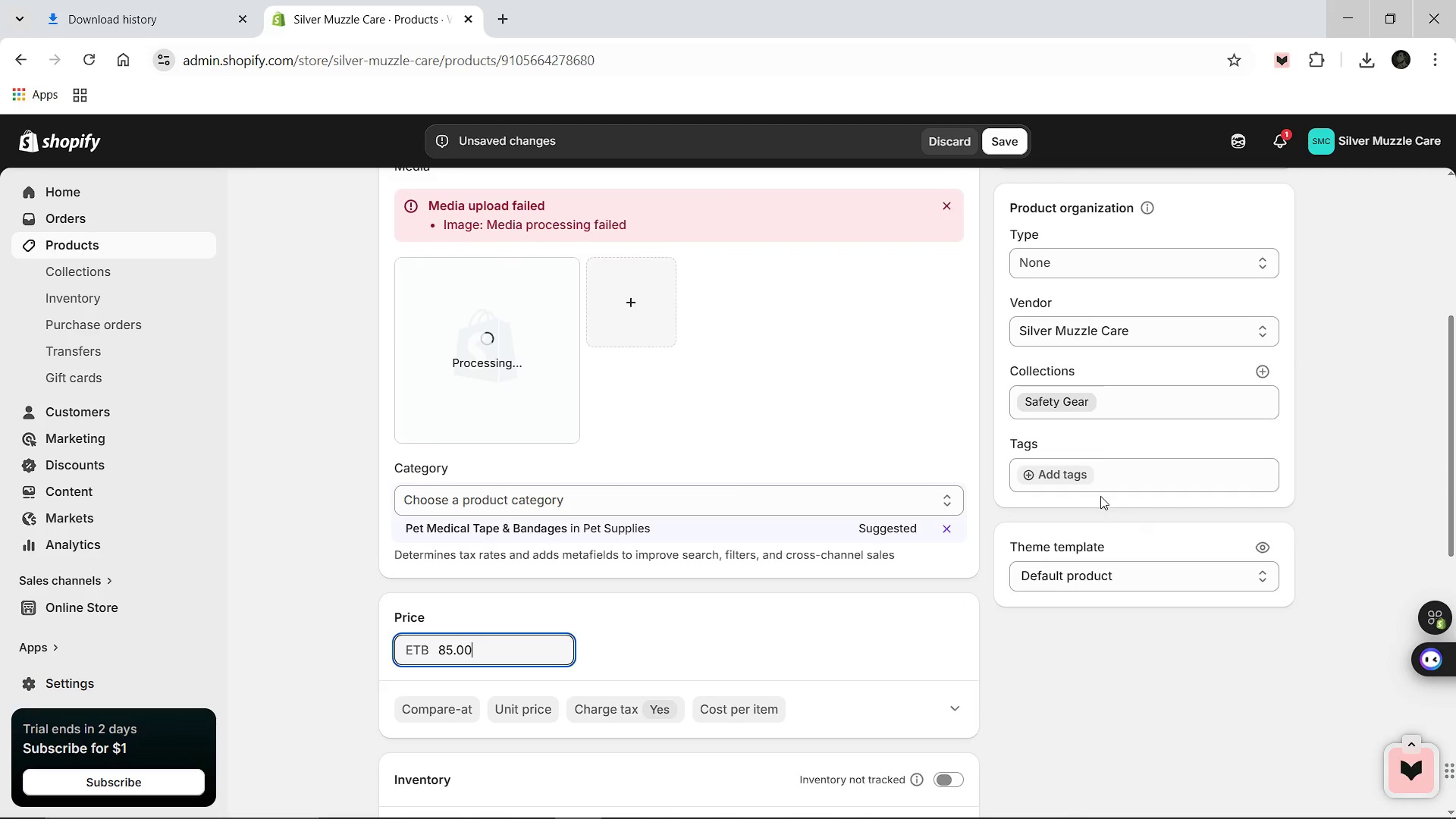 
left_click([1061, 474])
 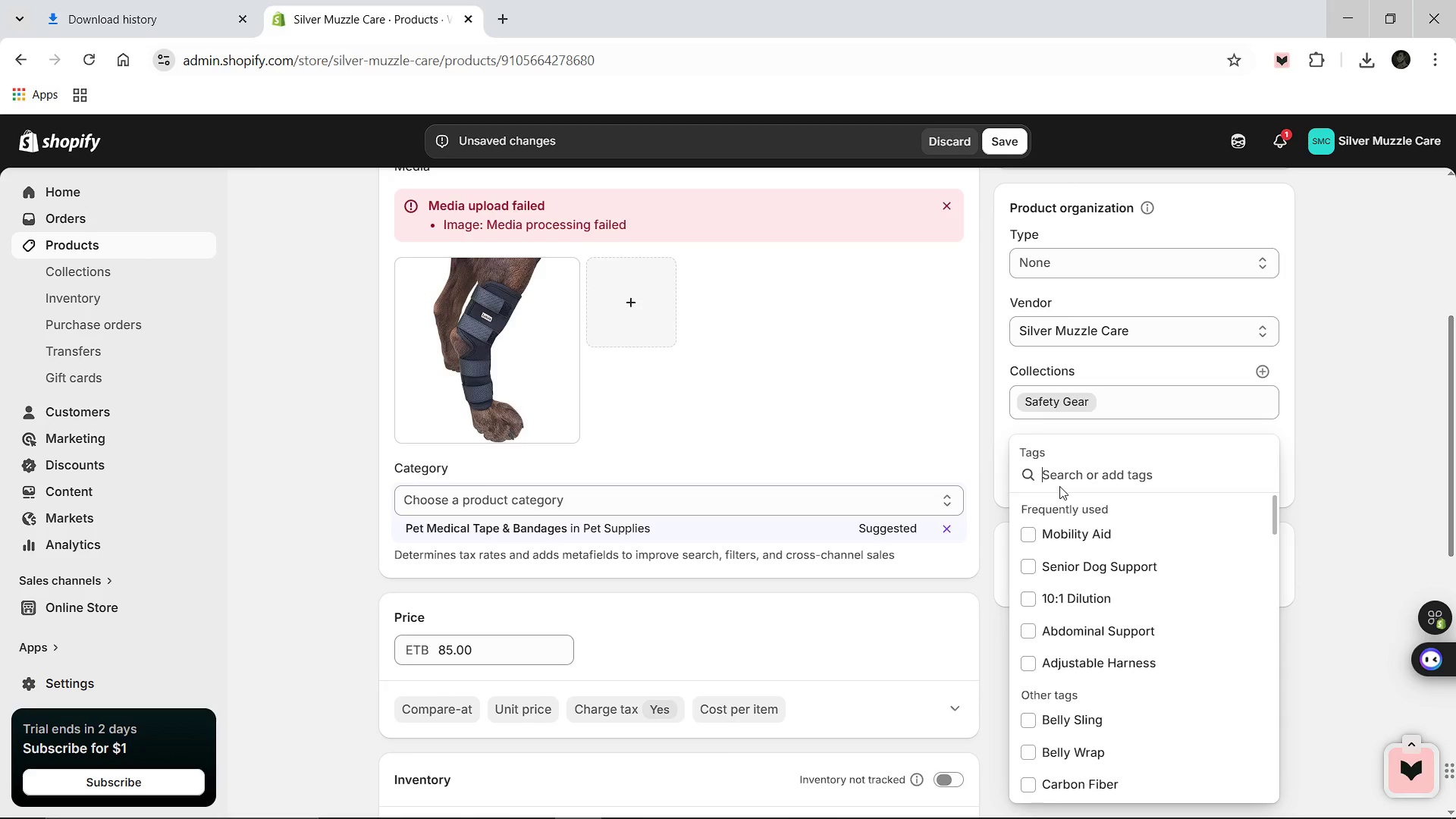 
wait(5.24)
 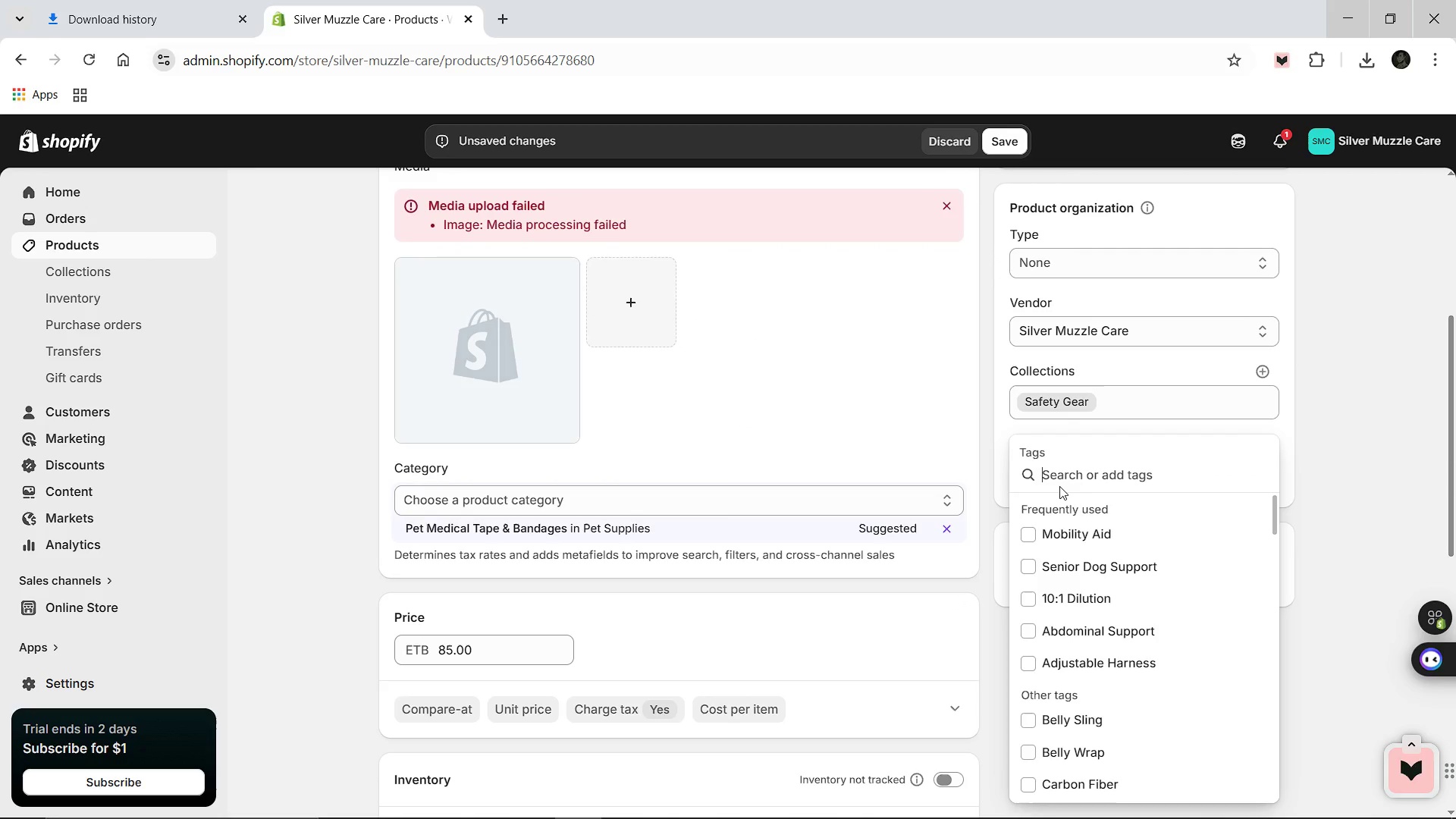 
type(Rear Guard Hock)
 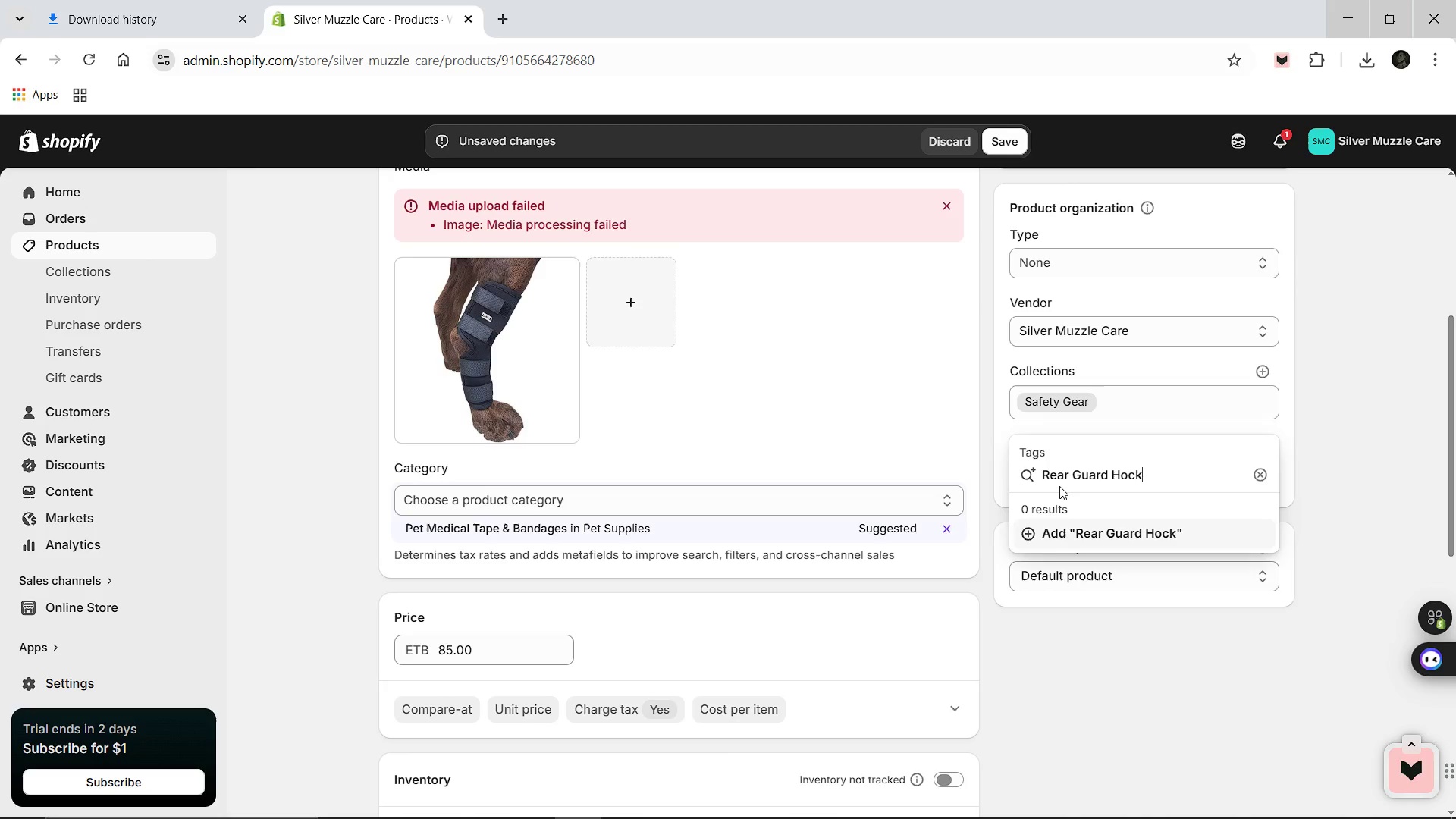 
 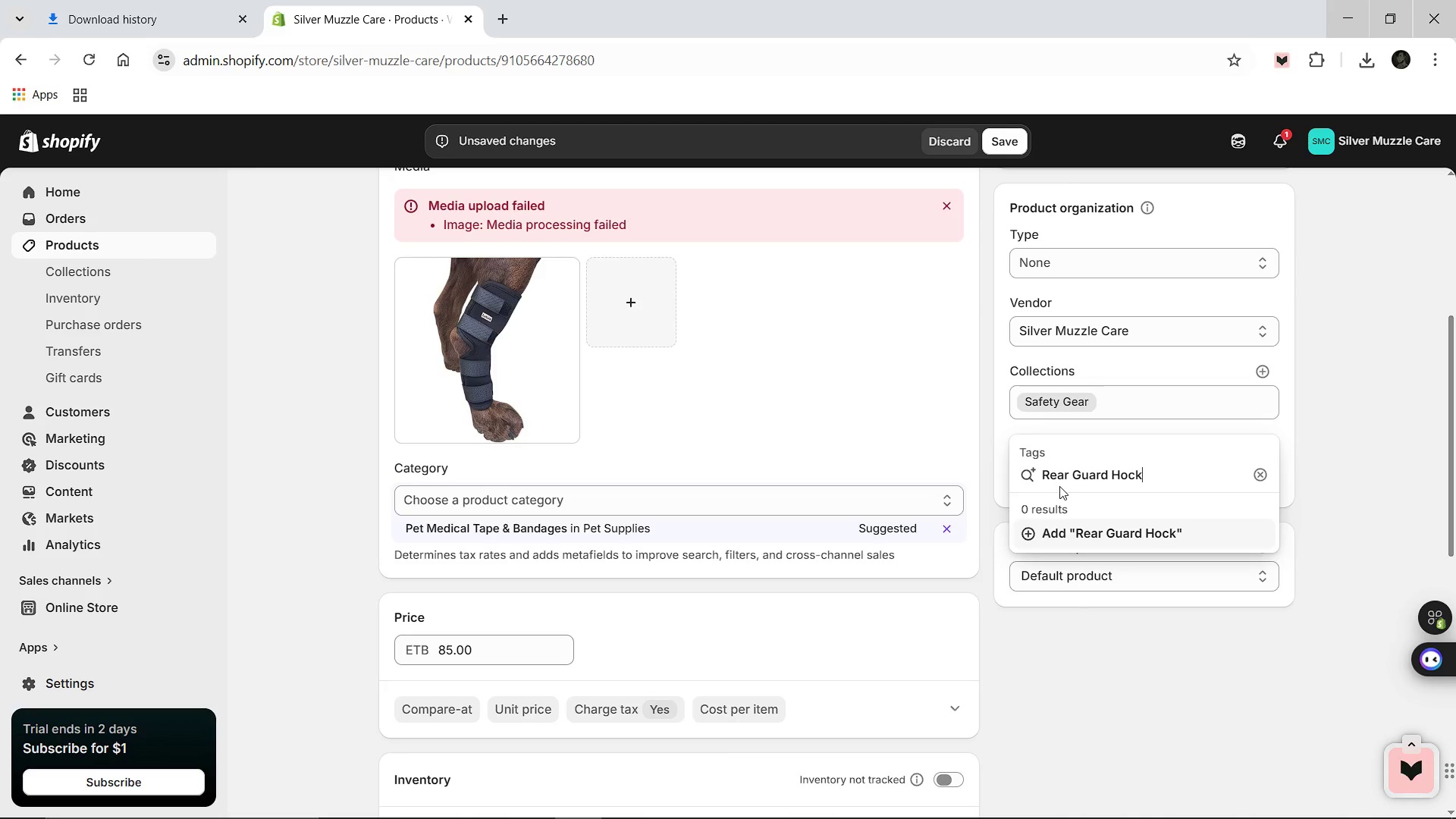 
key(Enter)
 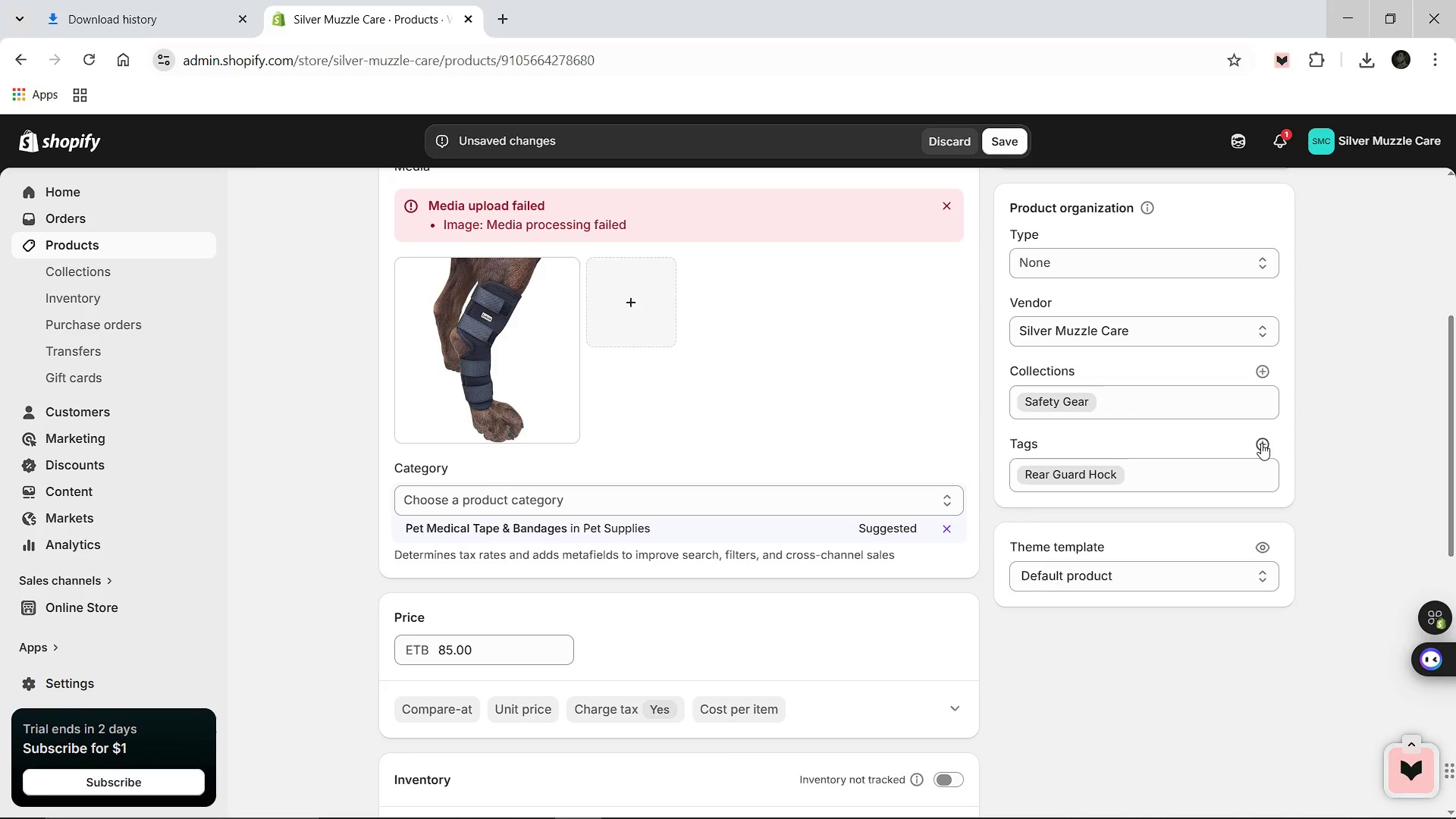 
left_click([1261, 443])
 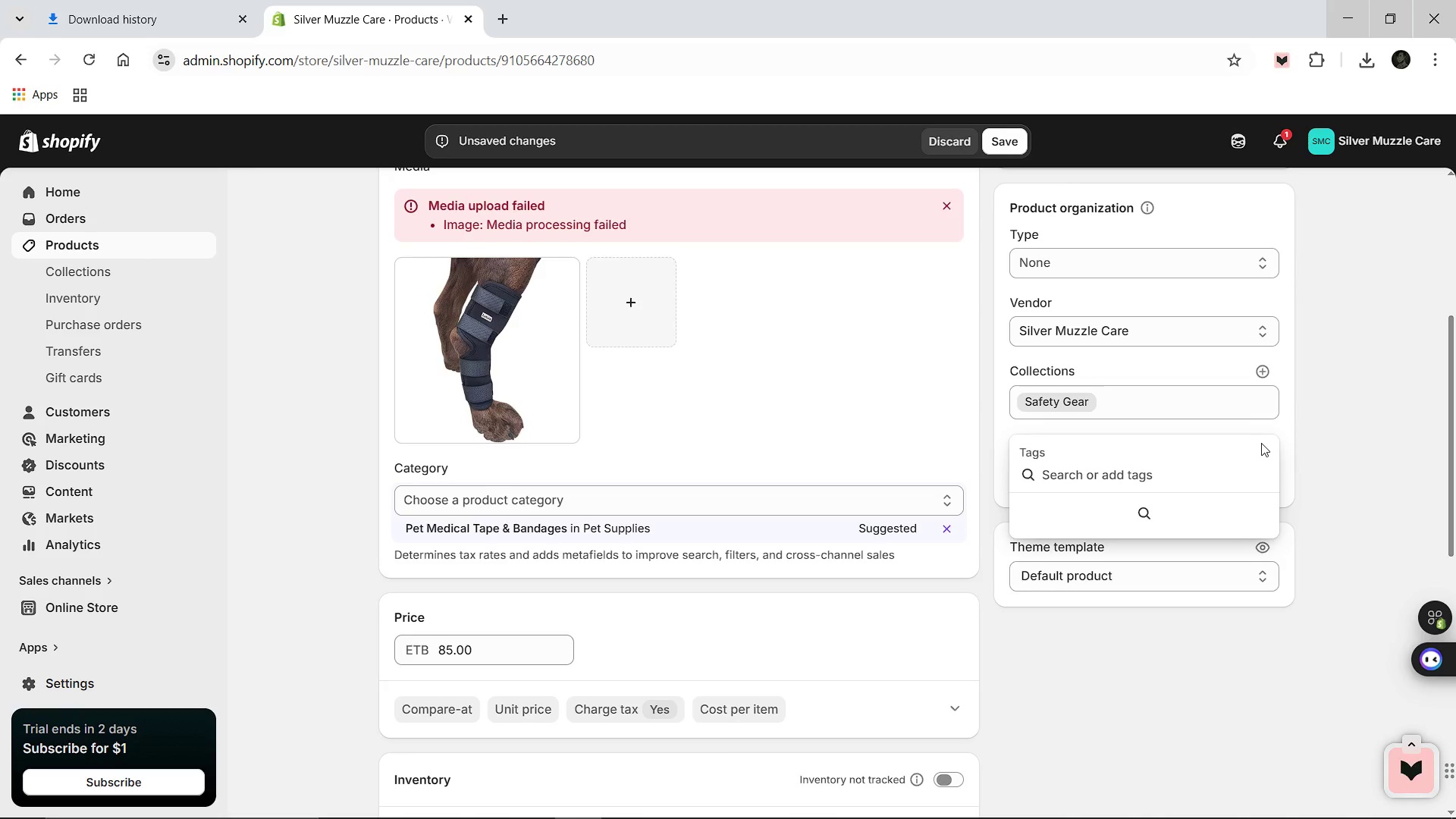 
type(Su)
key(Backspace)
key(Backspace)
key(Backspace)
 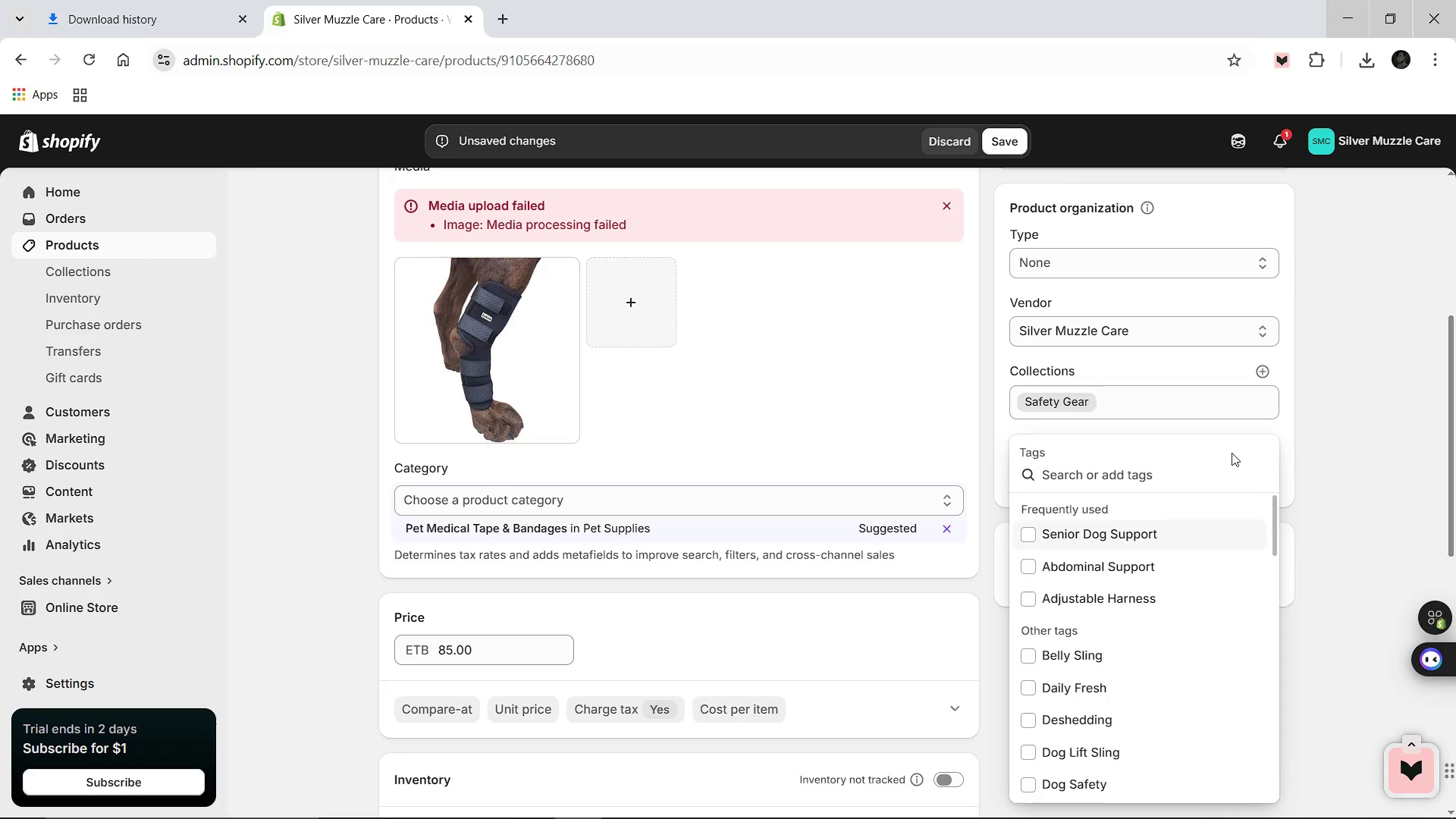 
type(Gu)
key(Backspace)
key(Backspace)
type(Hc)
key(Backspace)
type(ock Support)
 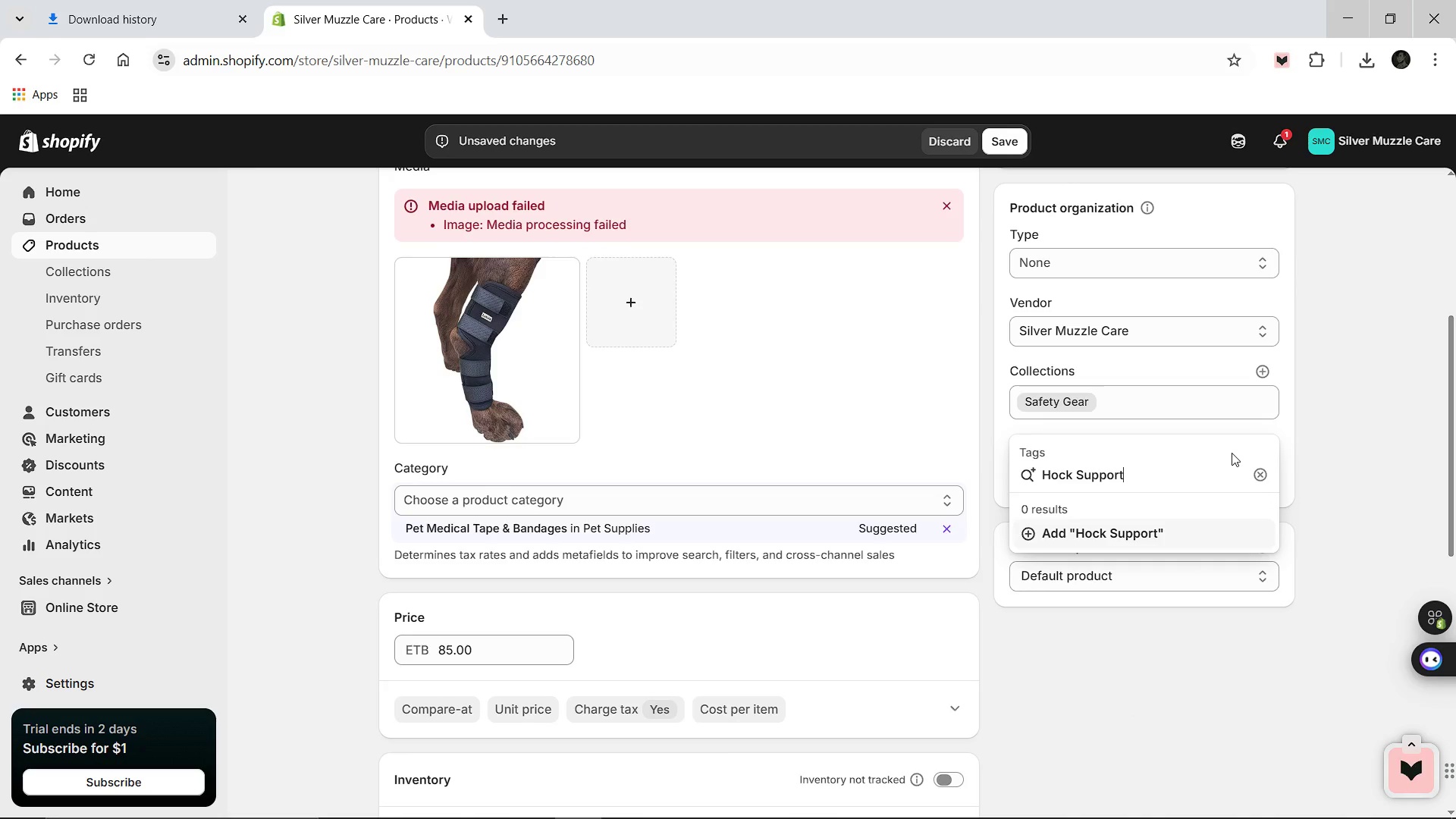 
 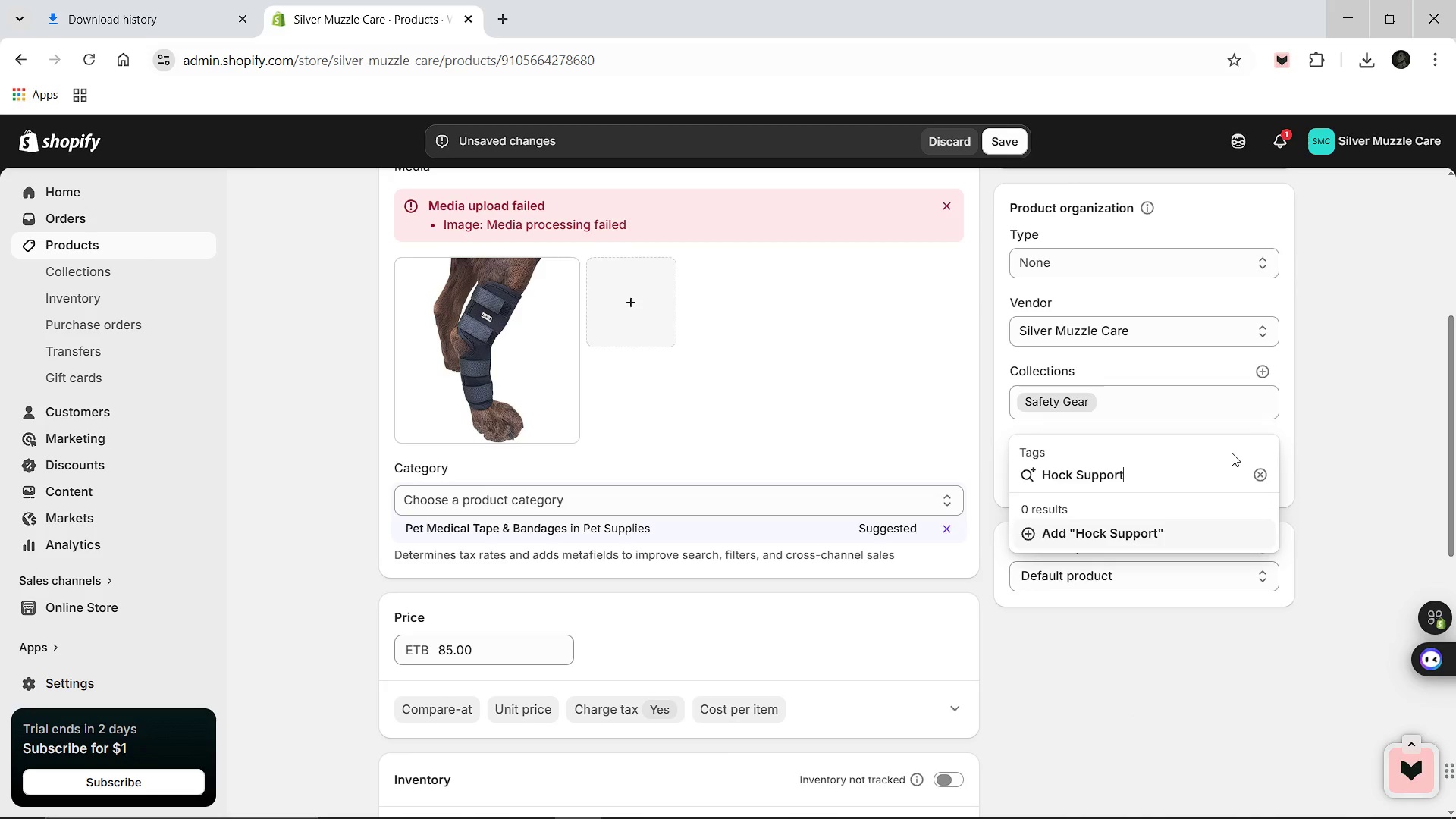 
key(Enter)
 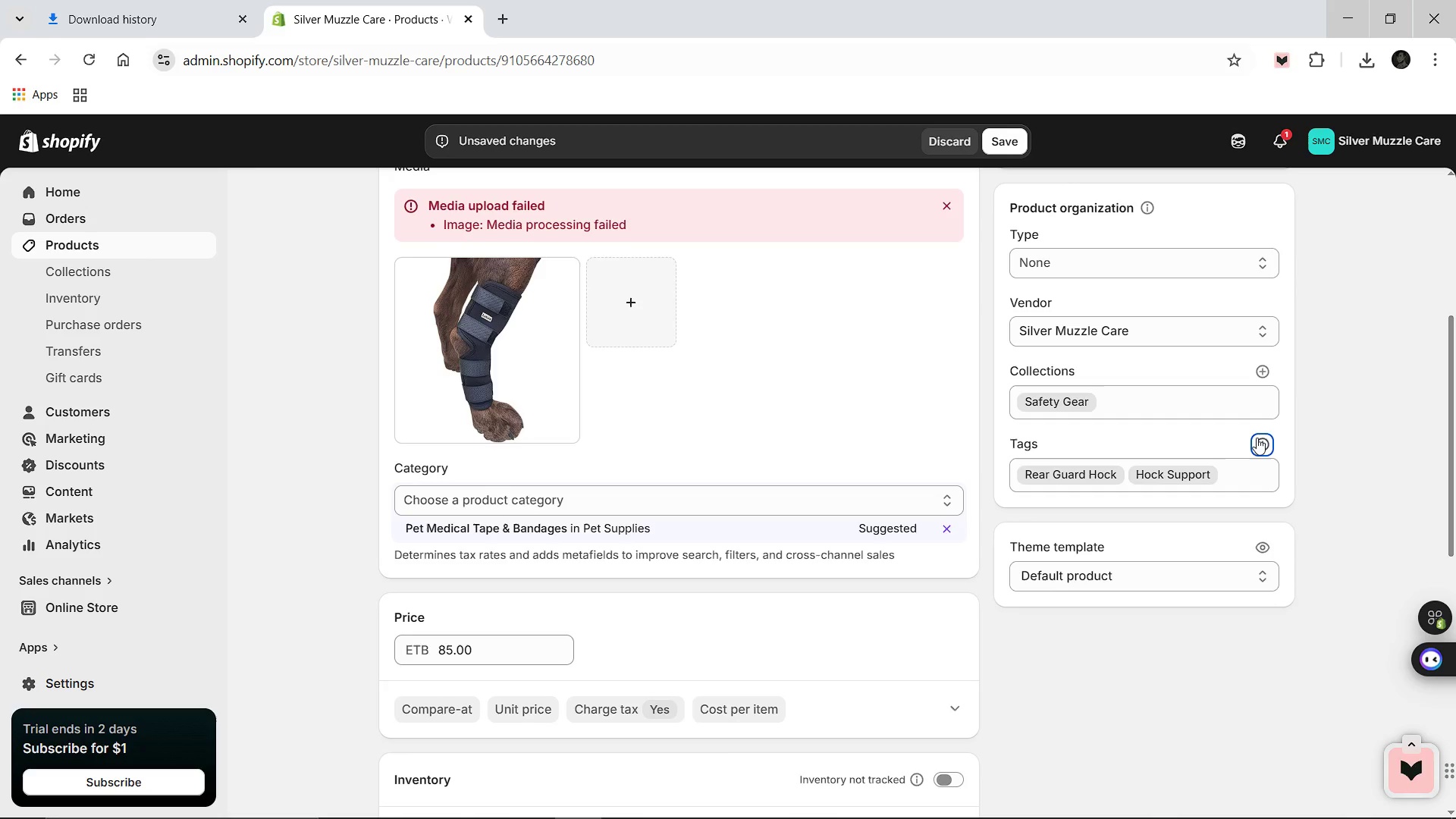 
left_click([1263, 440])
 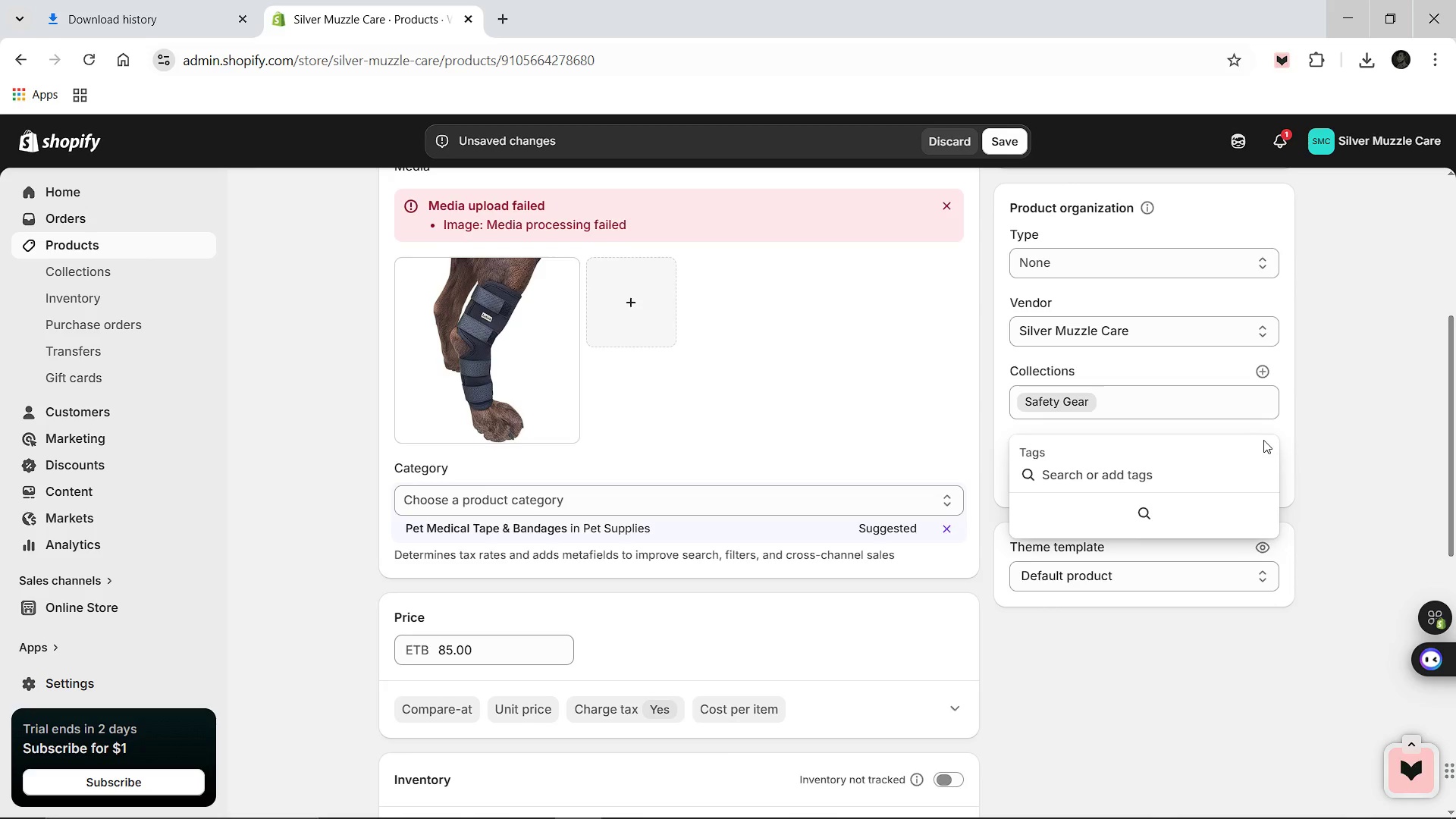 
type(Waterproof Brace)
 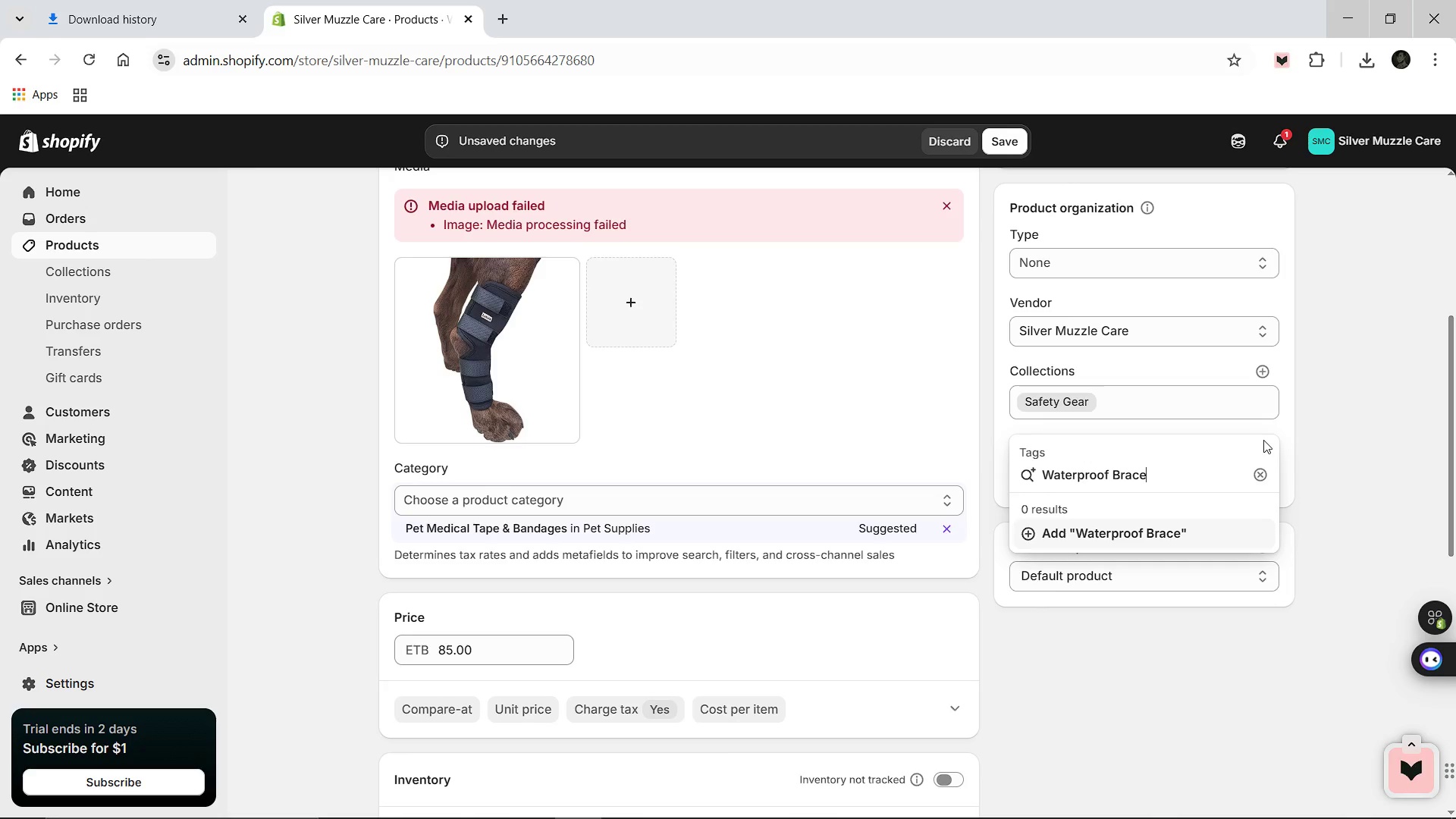 
key(Enter)
 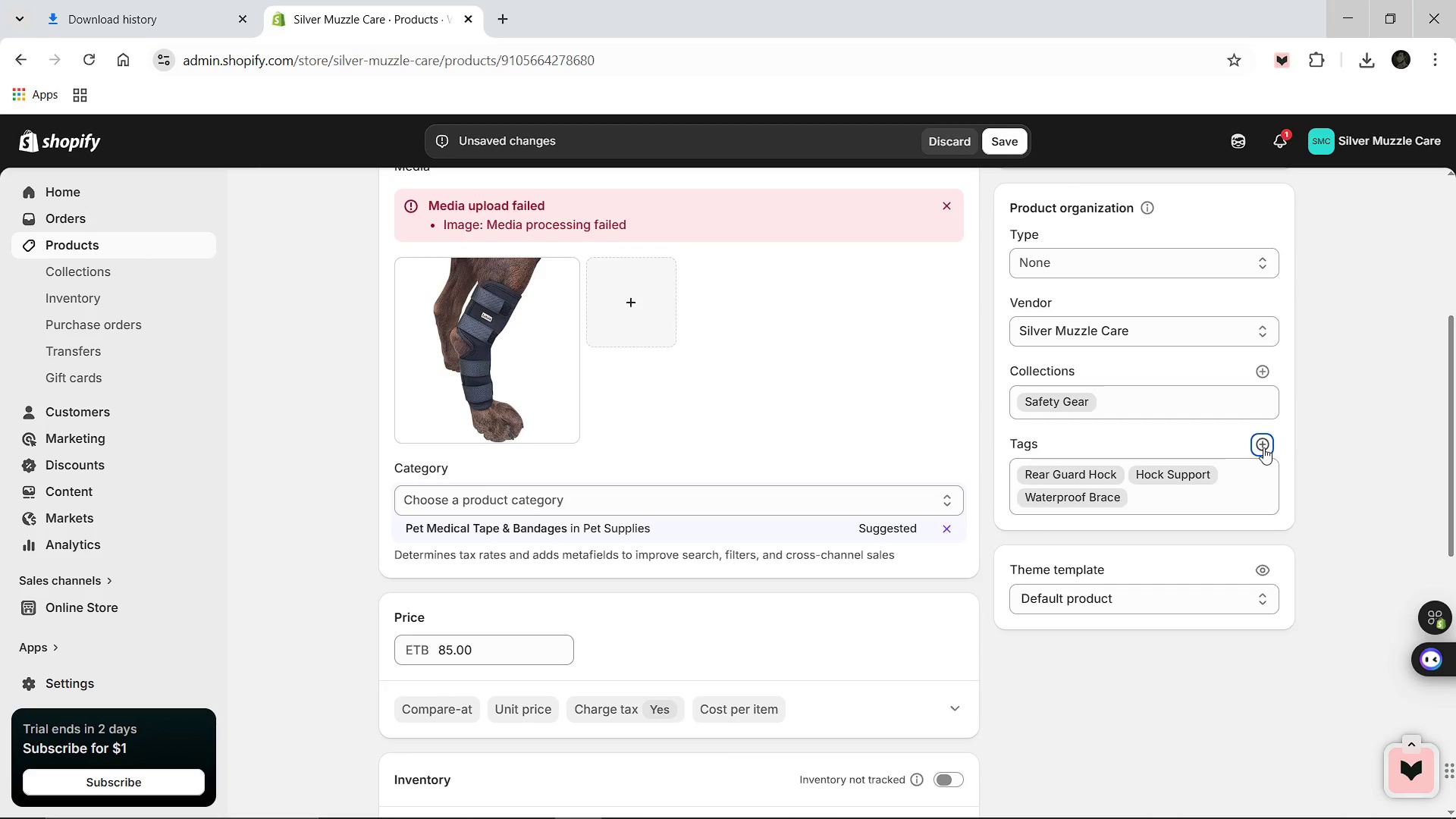 
left_click([1263, 447])
 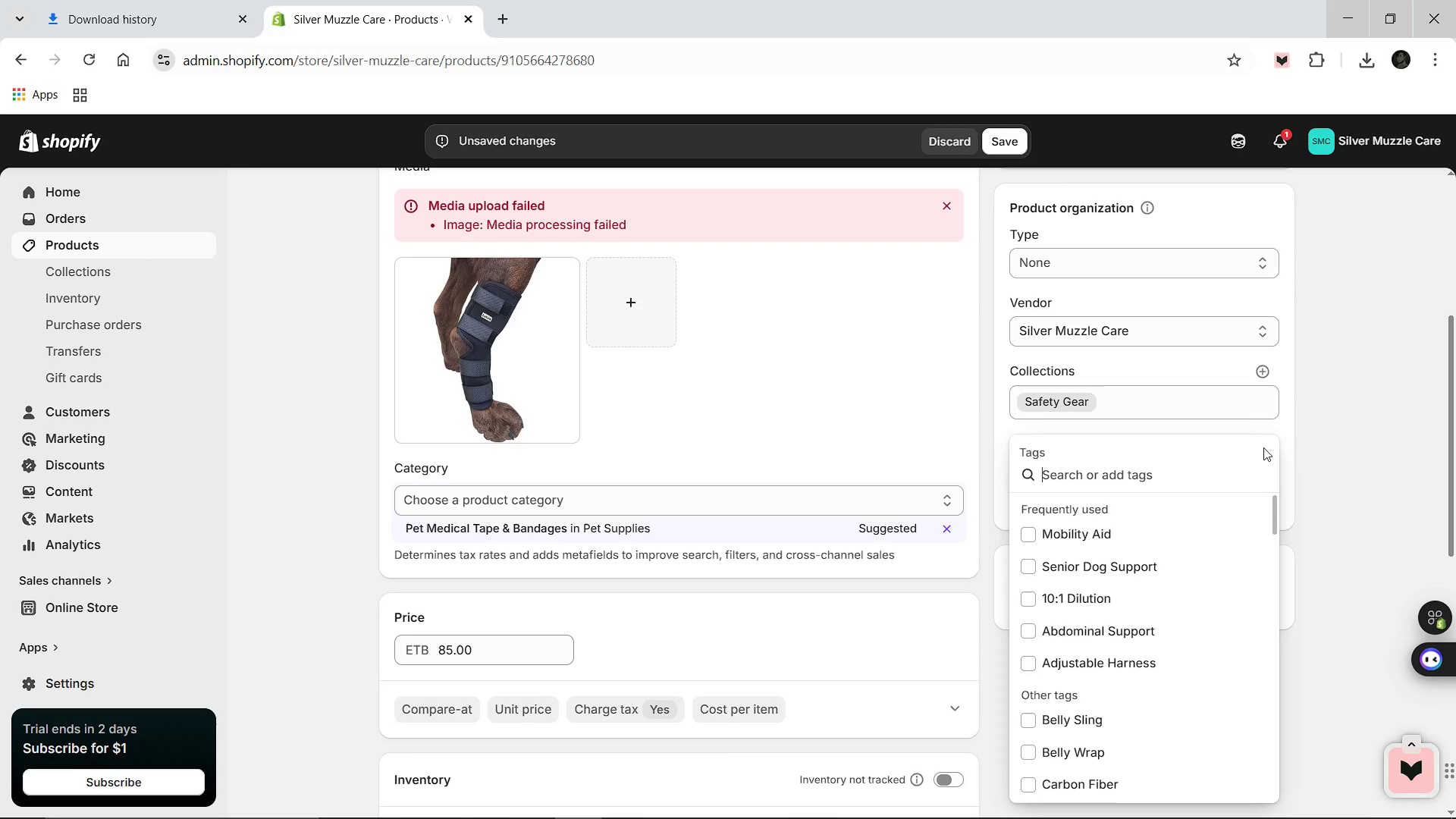 
type(Senior Mobility)
 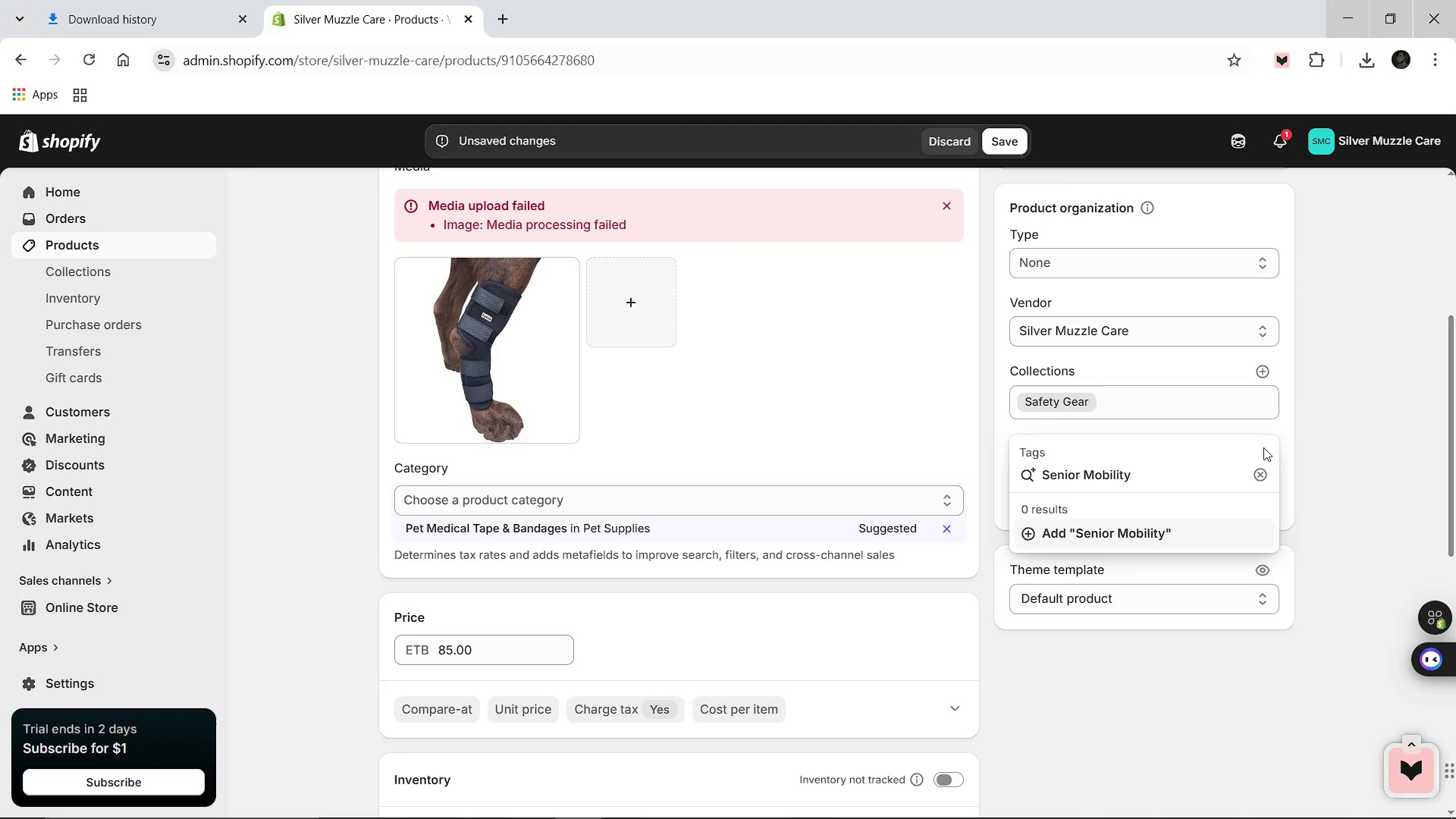 
key(Enter)
 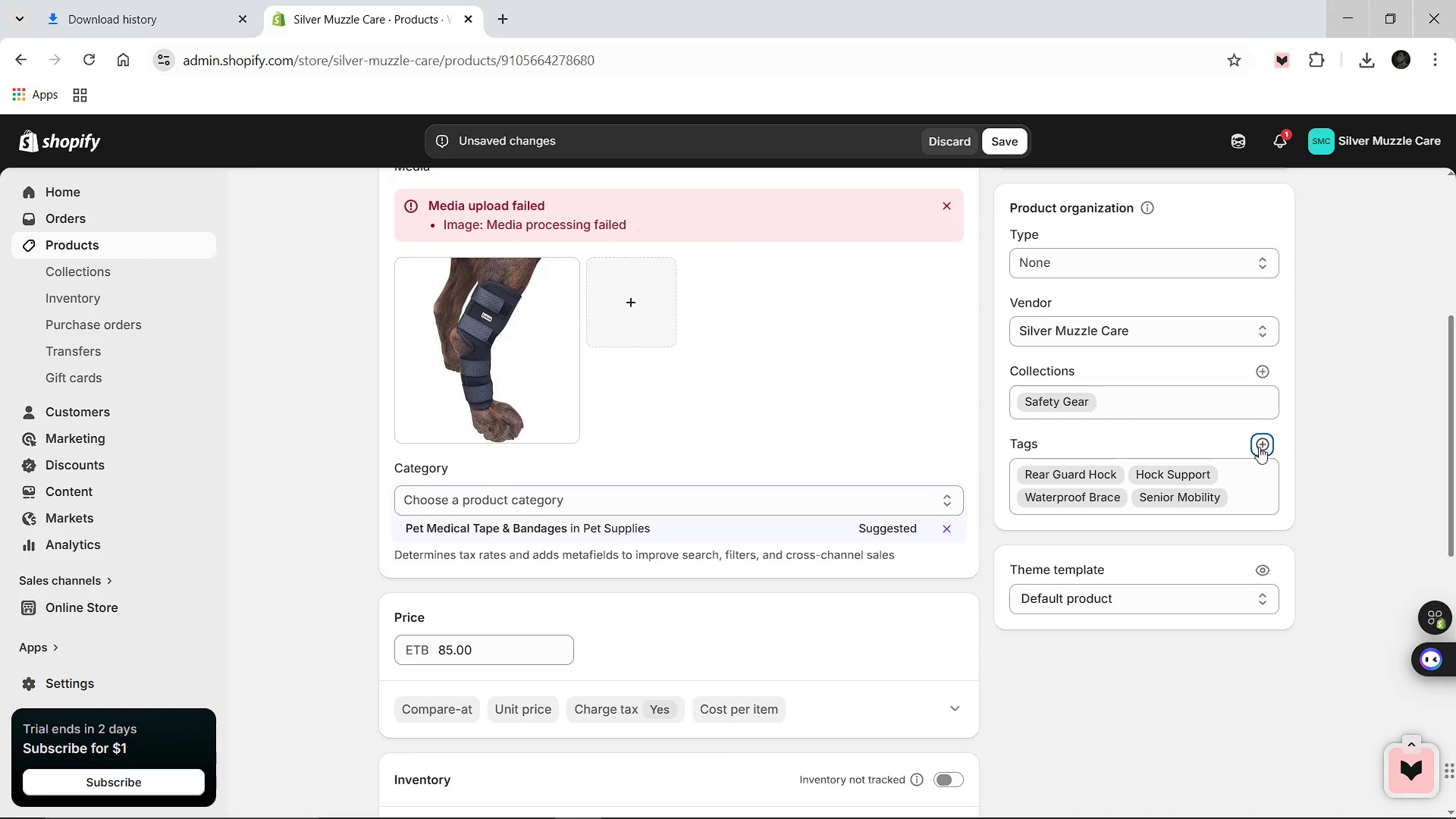 
left_click([1259, 447])
 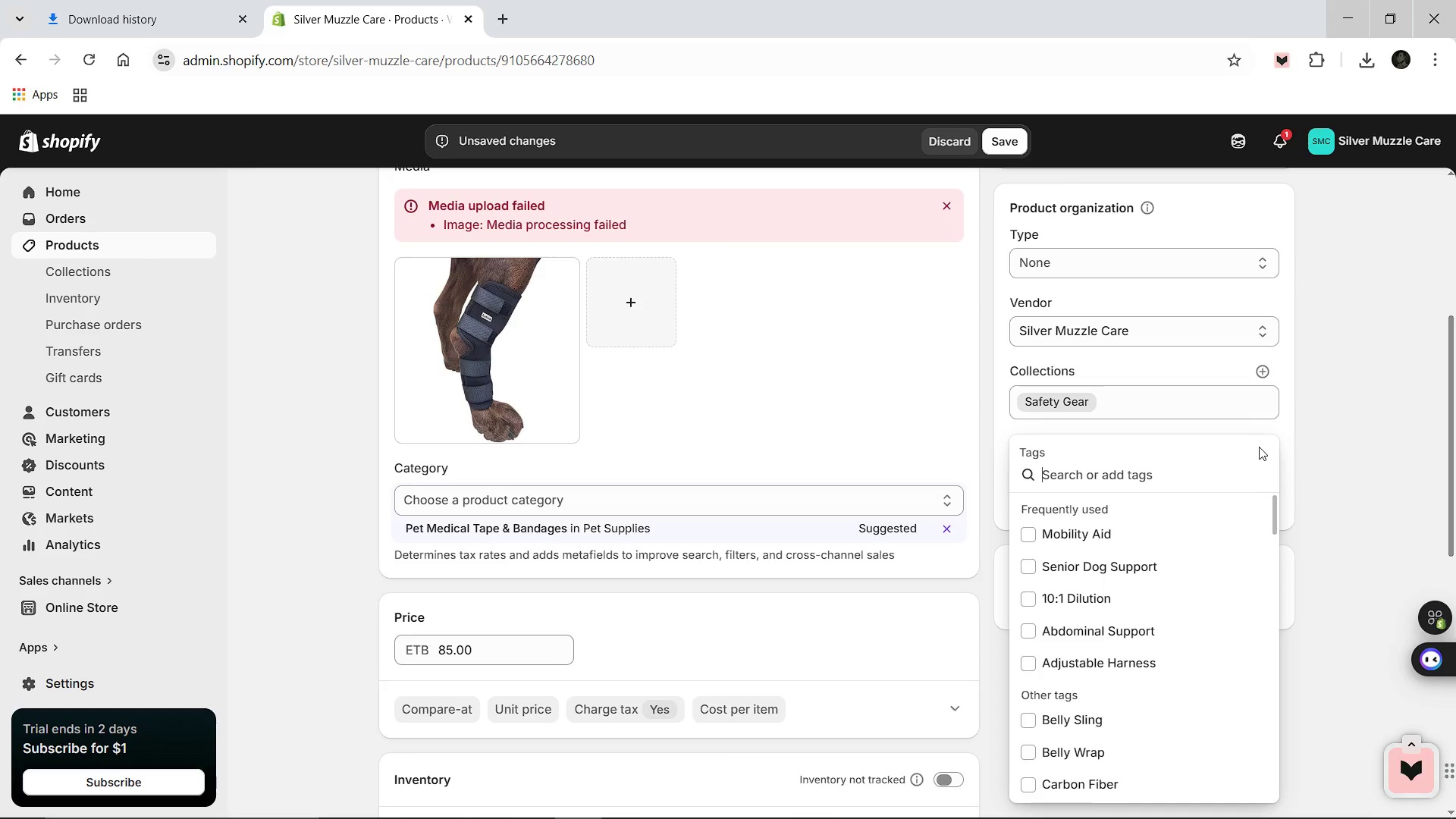 
type(Joint Stability)
 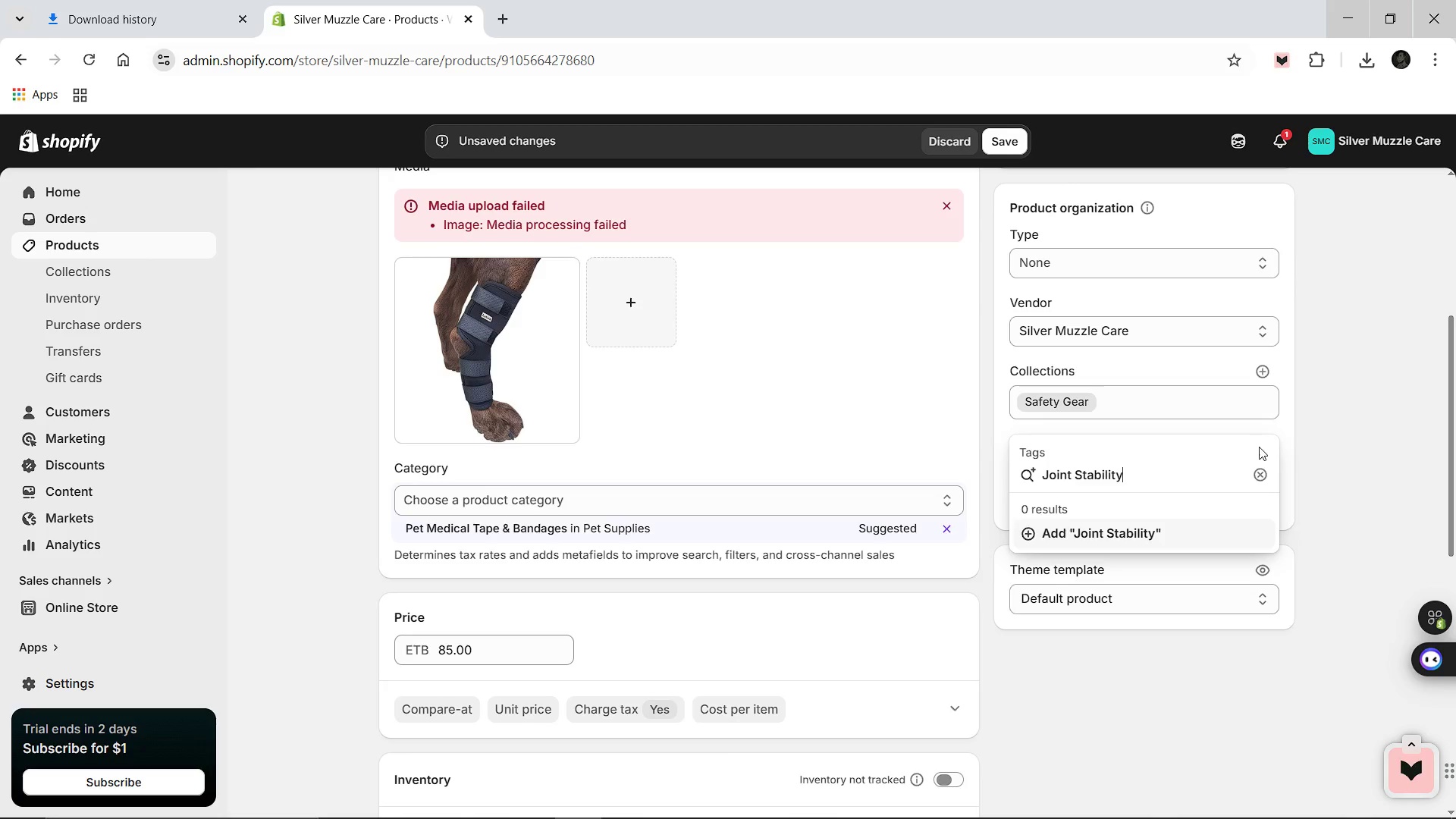 
 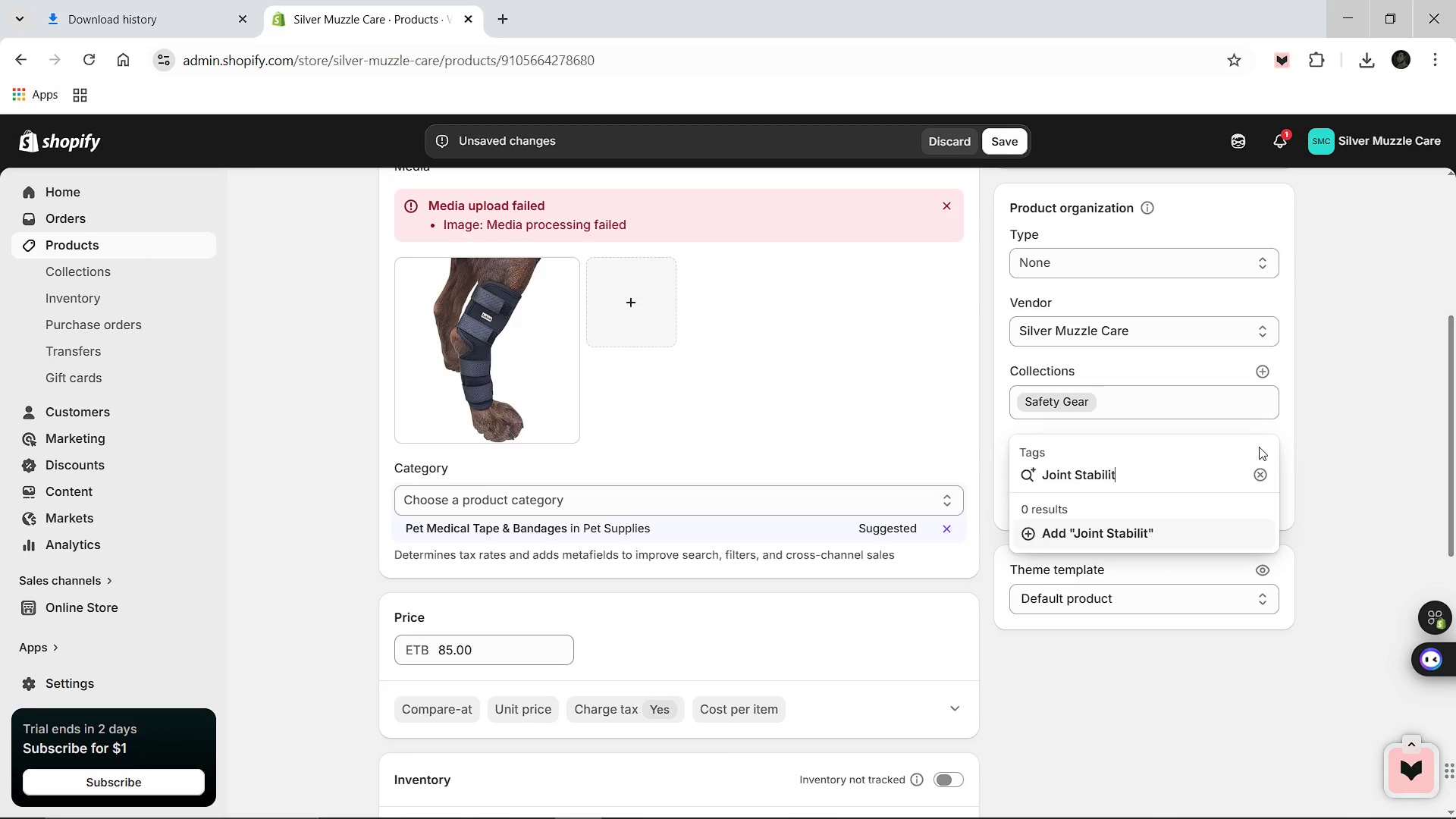 
key(Enter)
 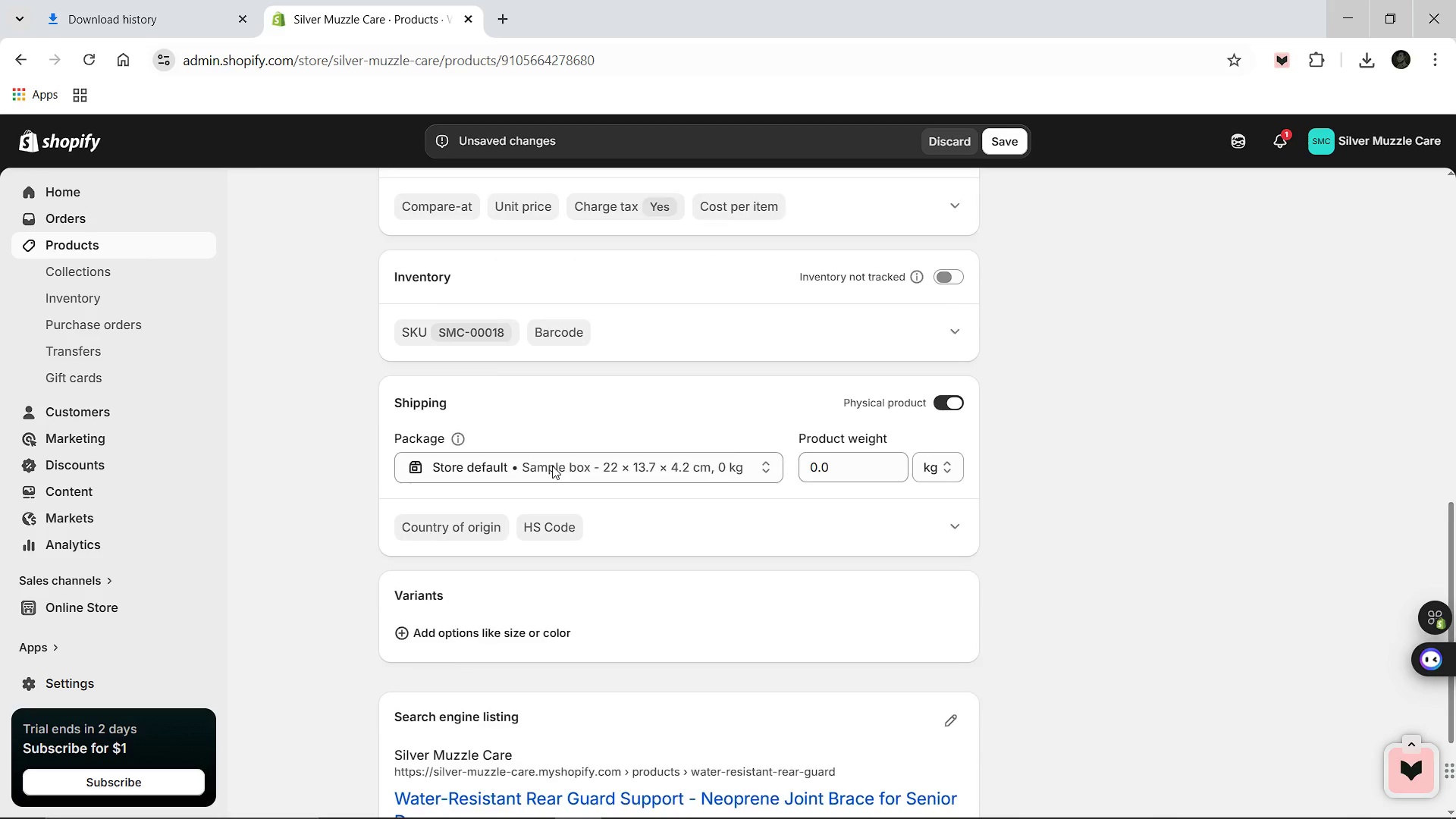 
wait(6.8)
 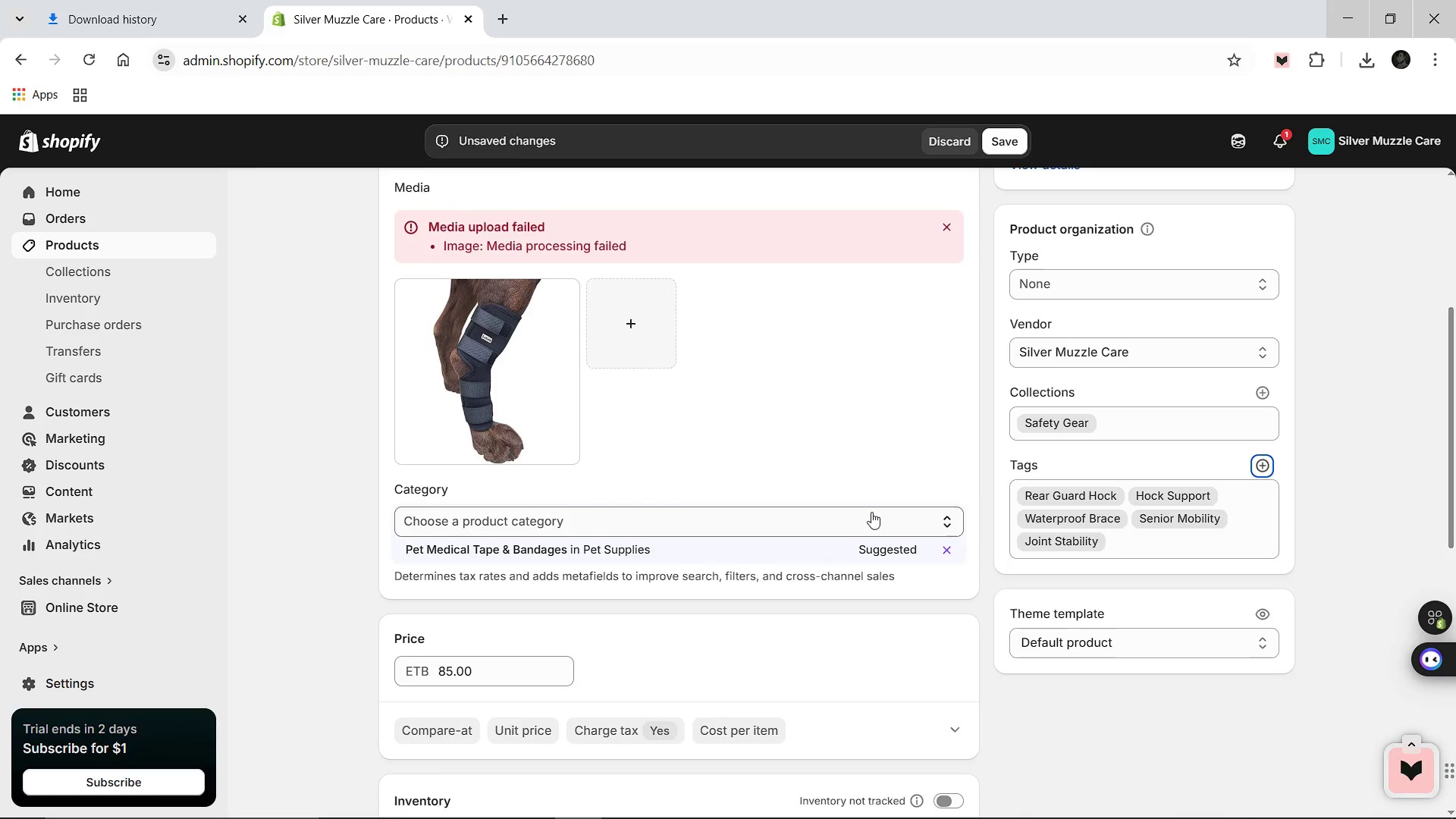 
left_click([949, 543])
 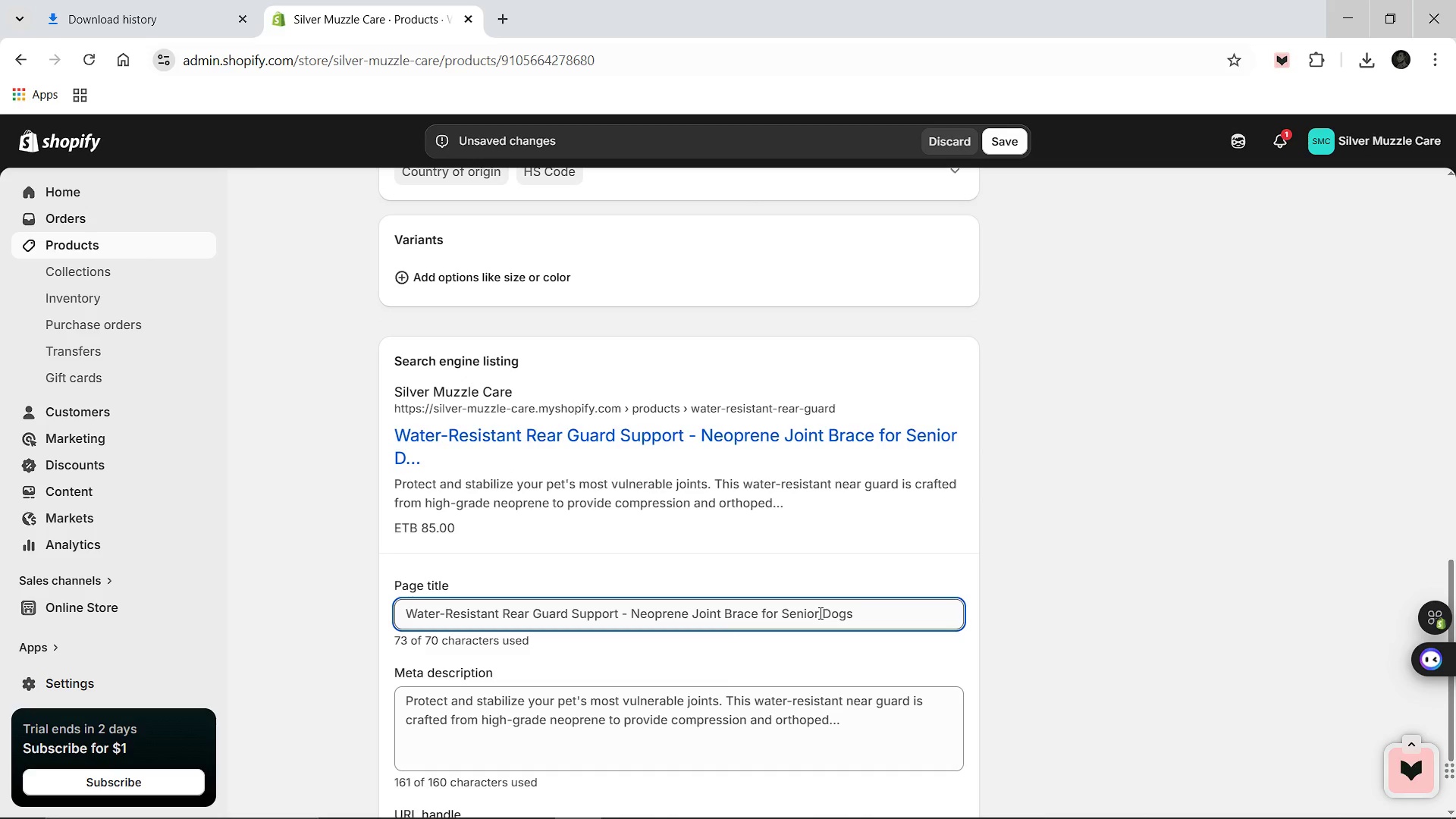 
left_click([850, 610])
 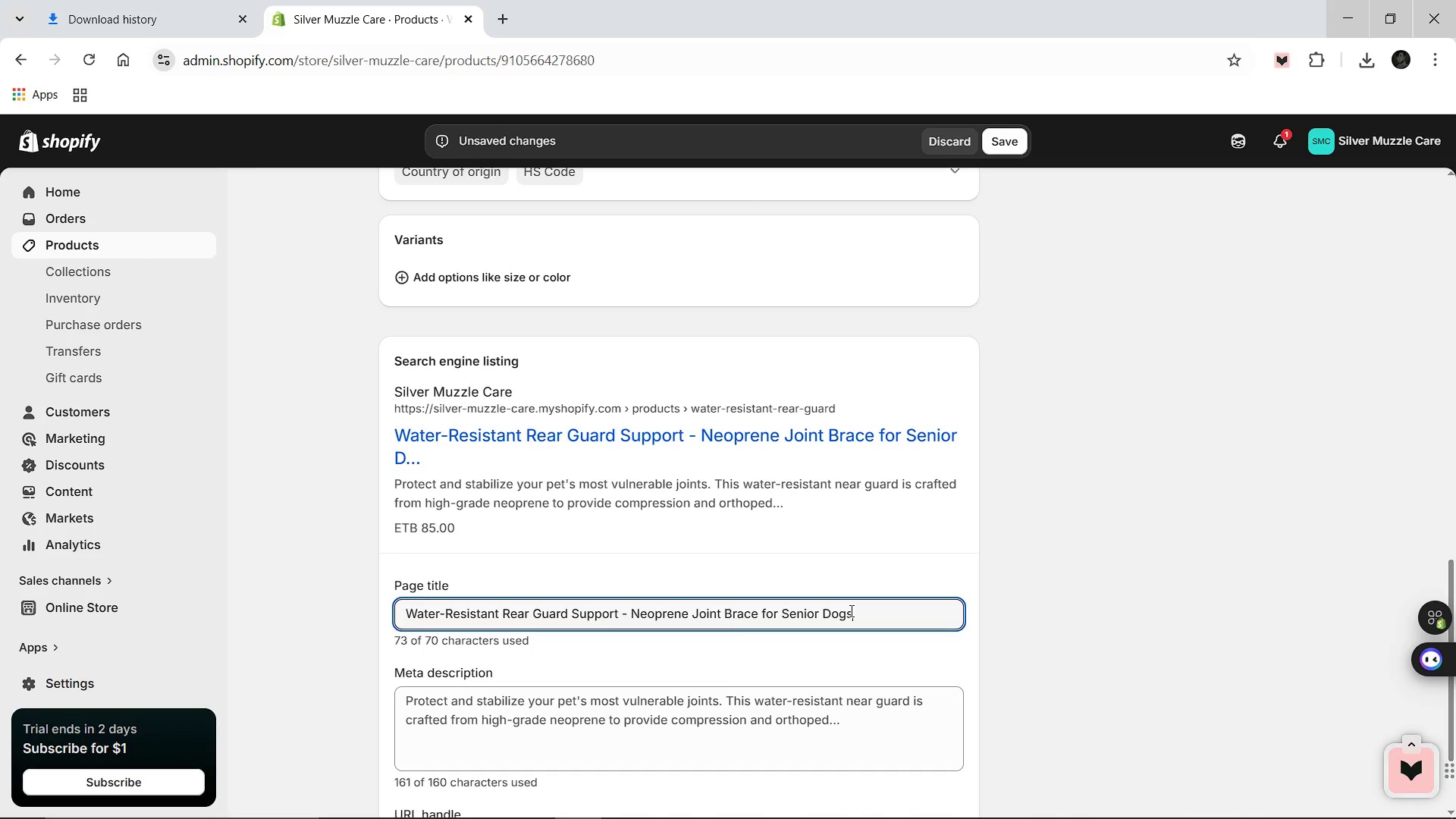 
key(Control+A)
 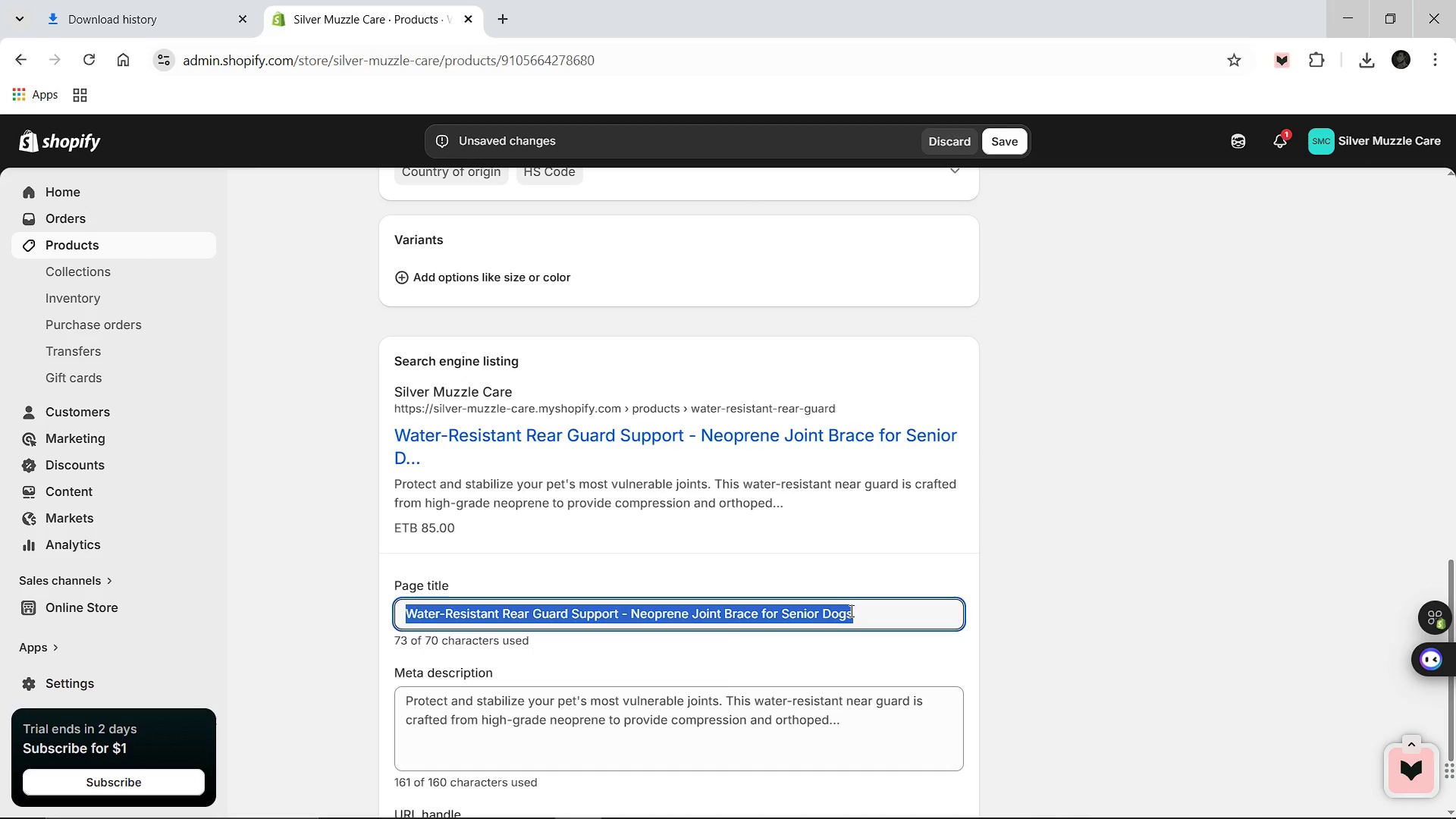 
type(Waterproof Rear Leg Guard [Break] Senior Dog Hock Support Brace)
 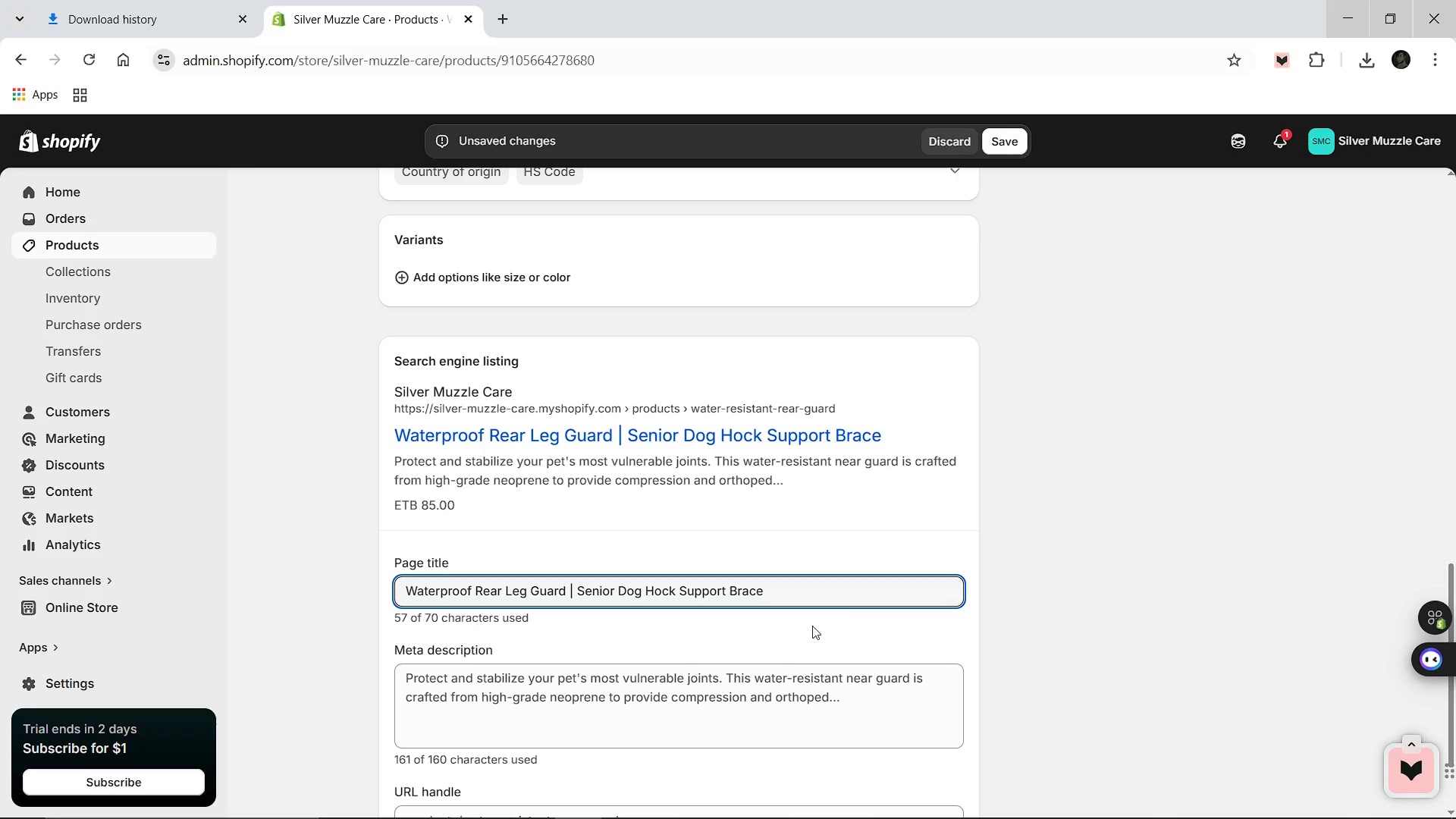 
left_click([658, 691])
 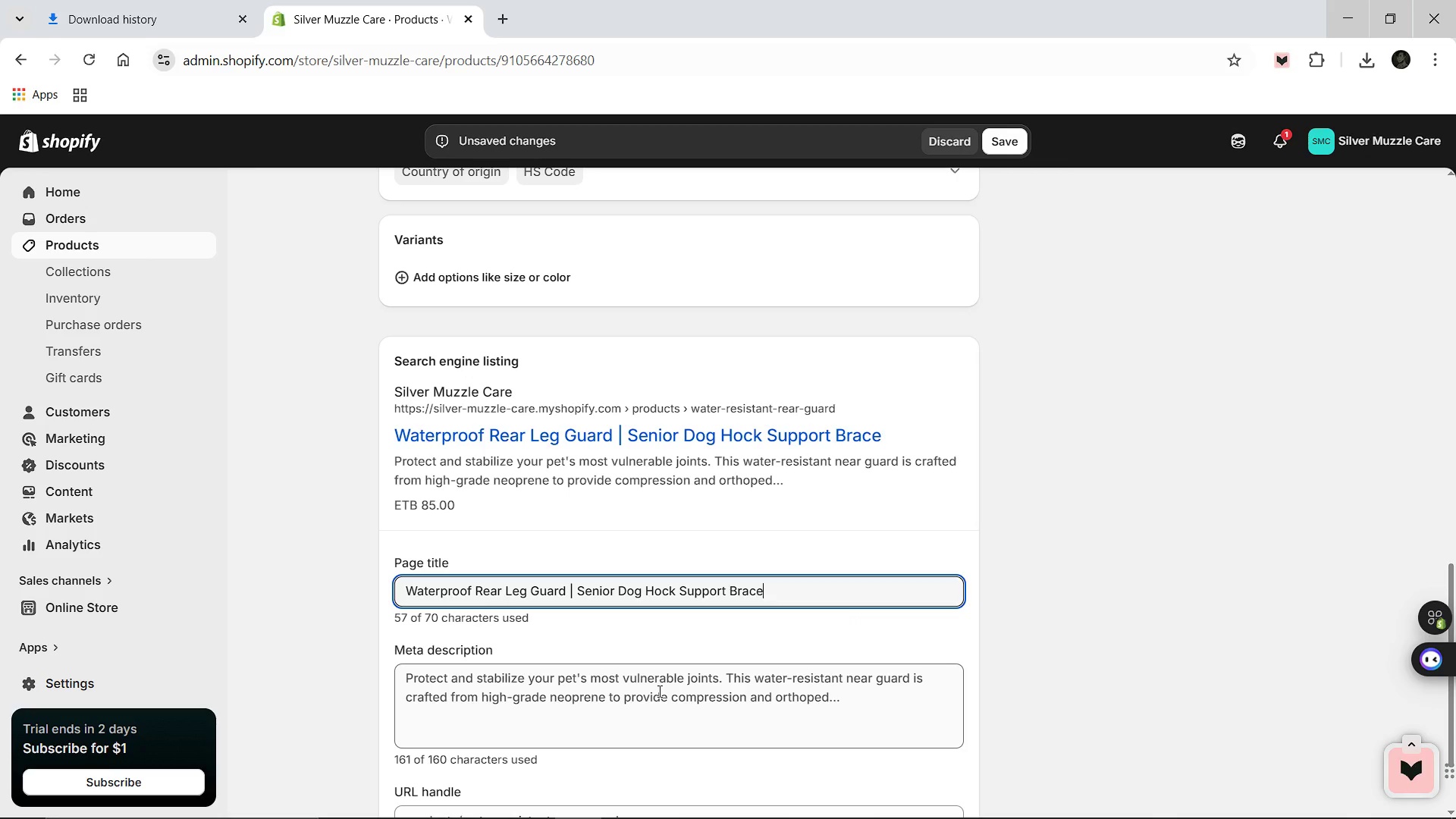 
key(Control+A)
 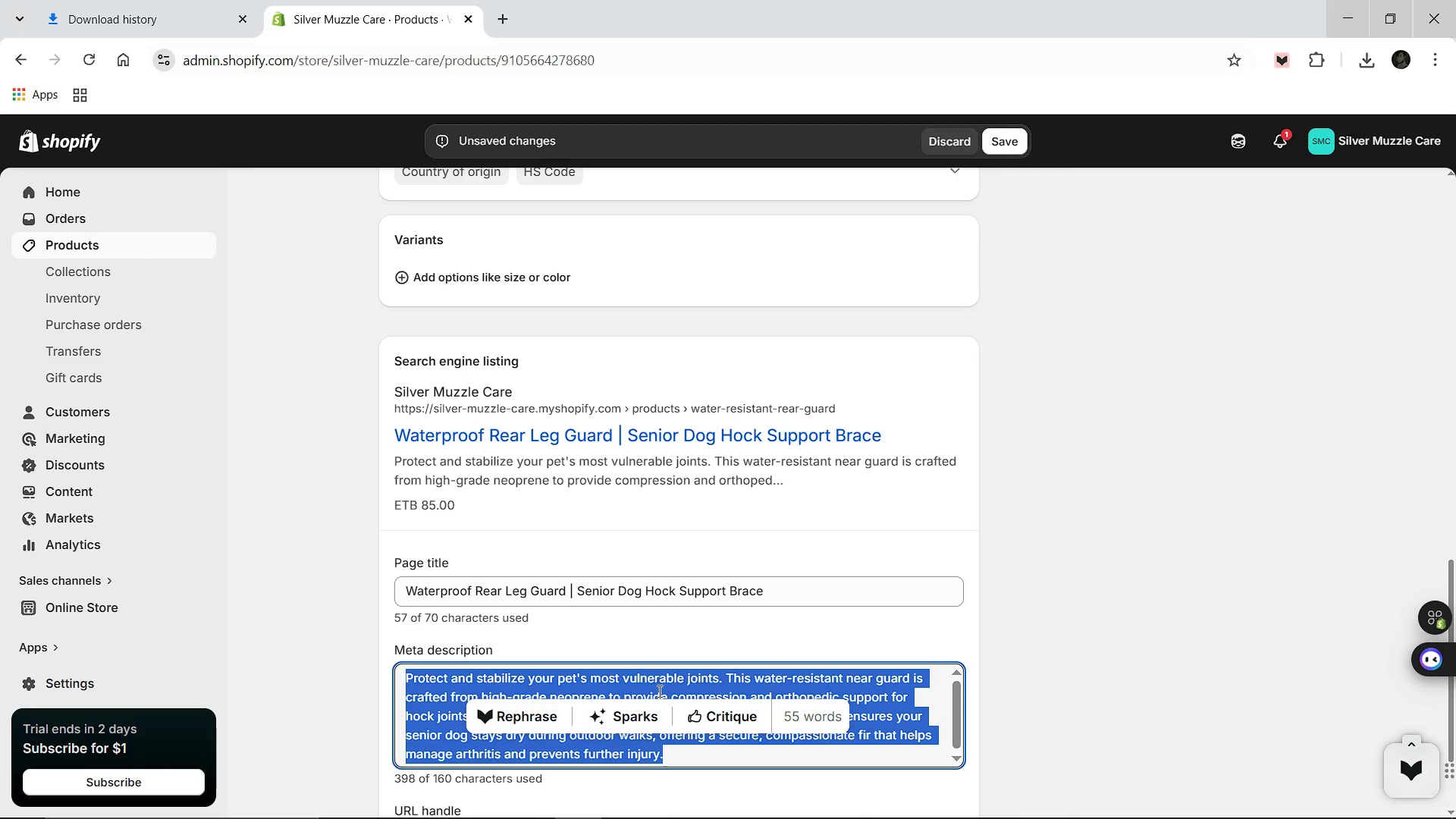 
type(Stabilz)
key(Backspace)
type(ize weak rear legs with our water-resistant rear guard support. Neoprene compre)
key(Backspace)
key(Backspace)
key(Backspace)
key(Backspace)
key(Backspace)
key(Backspace)
type(compression brace for senior dog joint health and arthritis managemn)
key(Backspace)
type(ent.)
 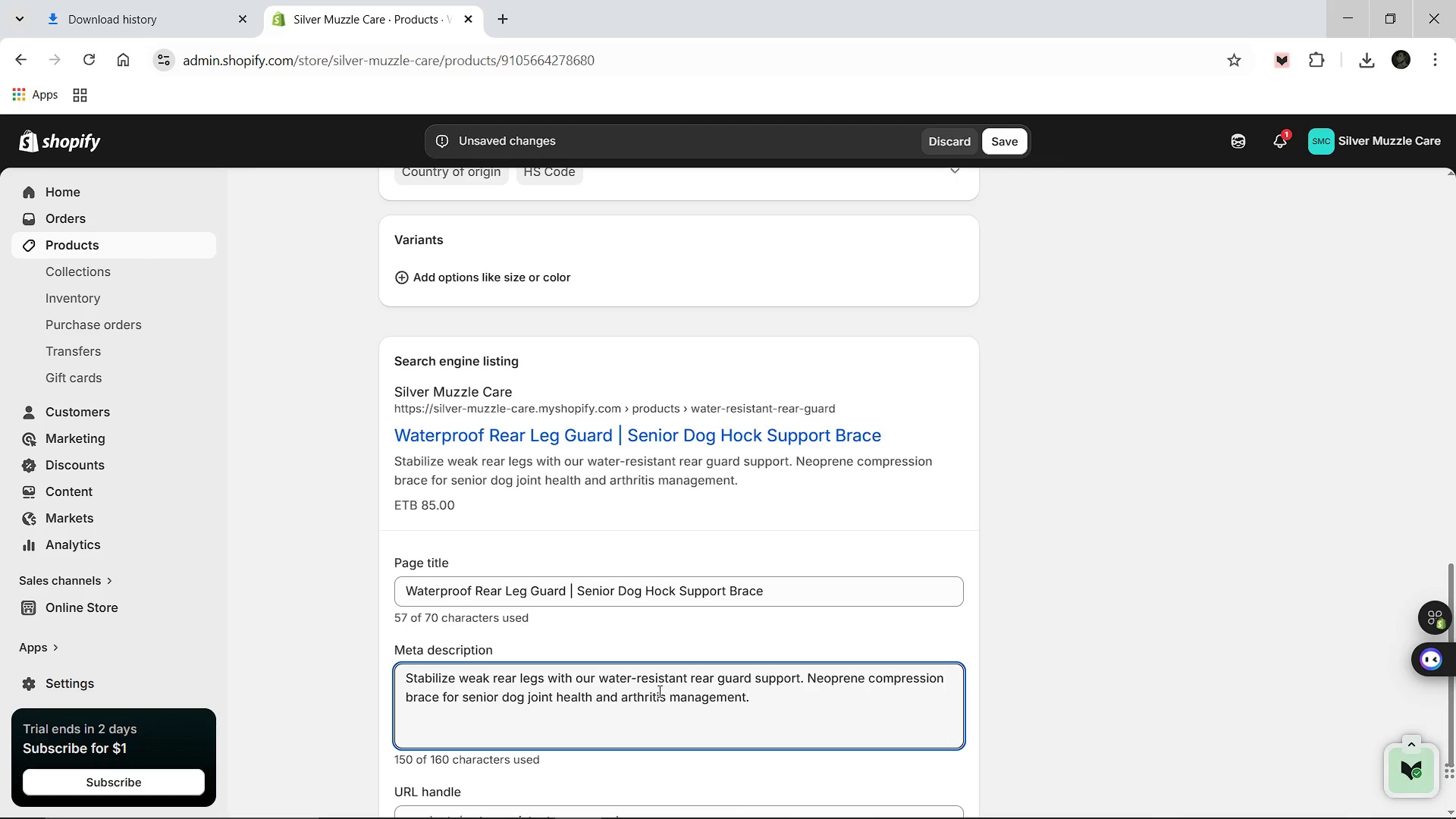 
wait(7.53)
 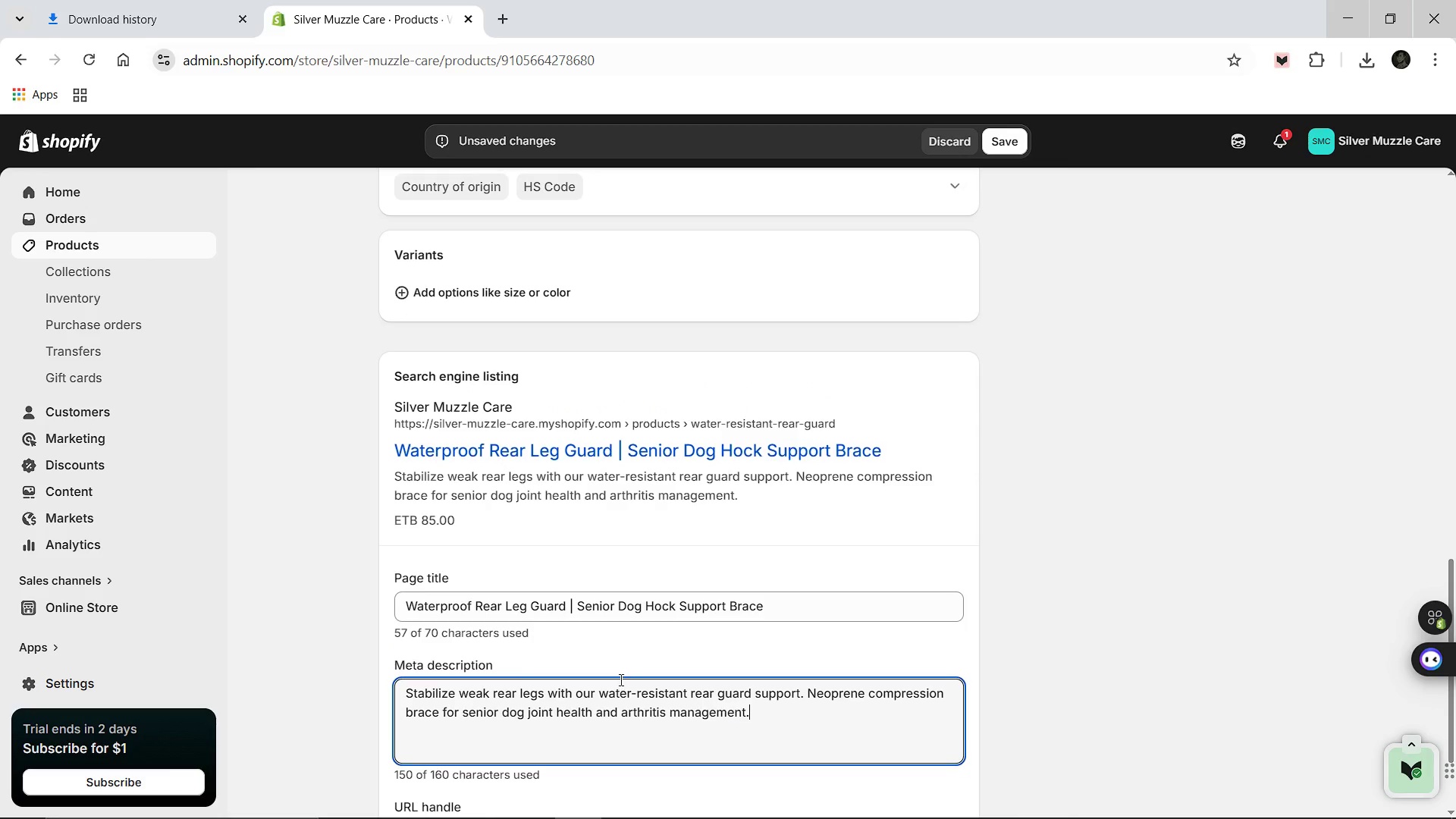 
left_click([511, 604])
 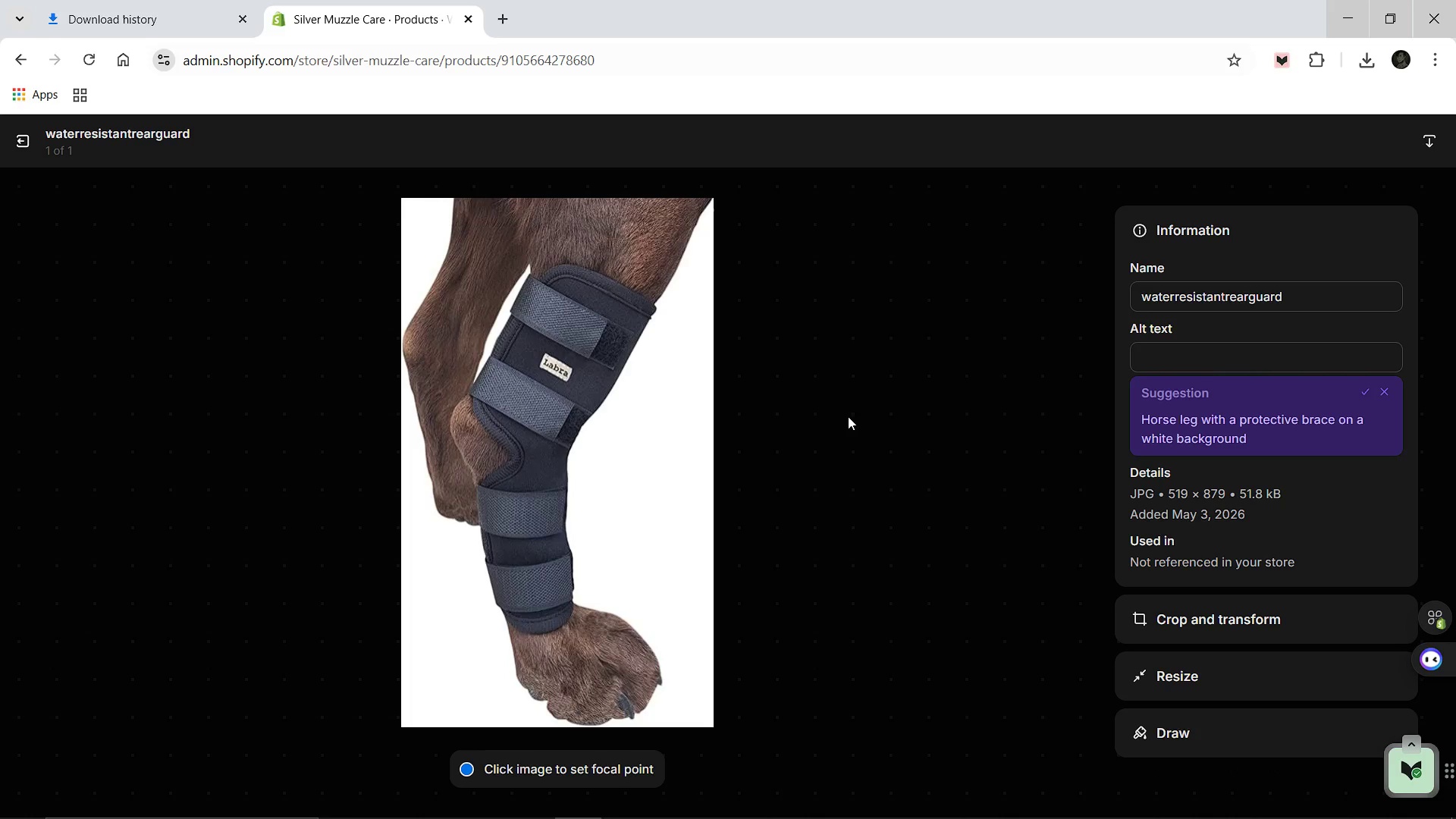 
left_click([1173, 293])
 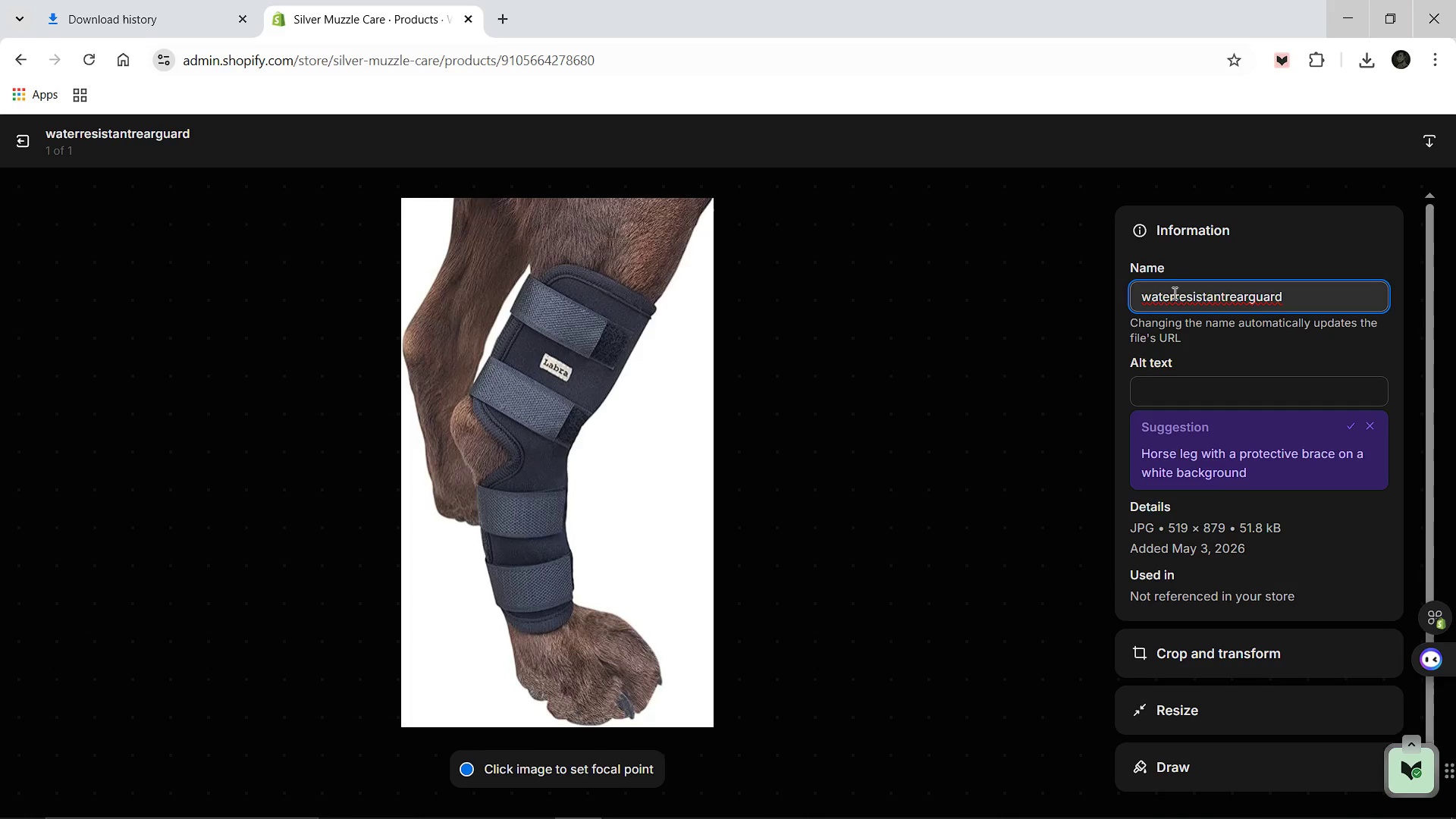 
key(Control+A)
 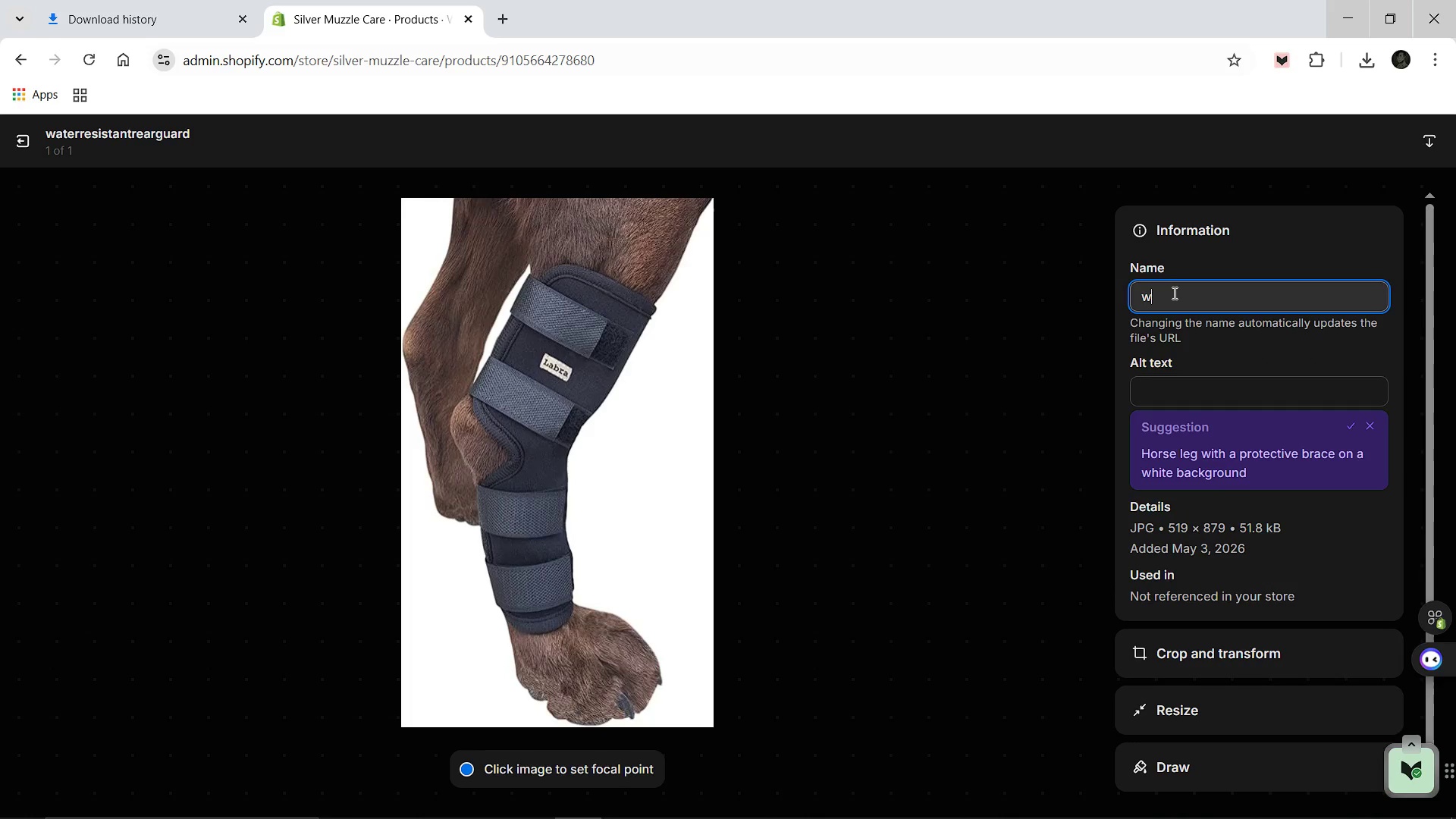 
type(water-reWater-Resistance-Rear-Guard-Suppory)
key(Backspace)
type(t)
 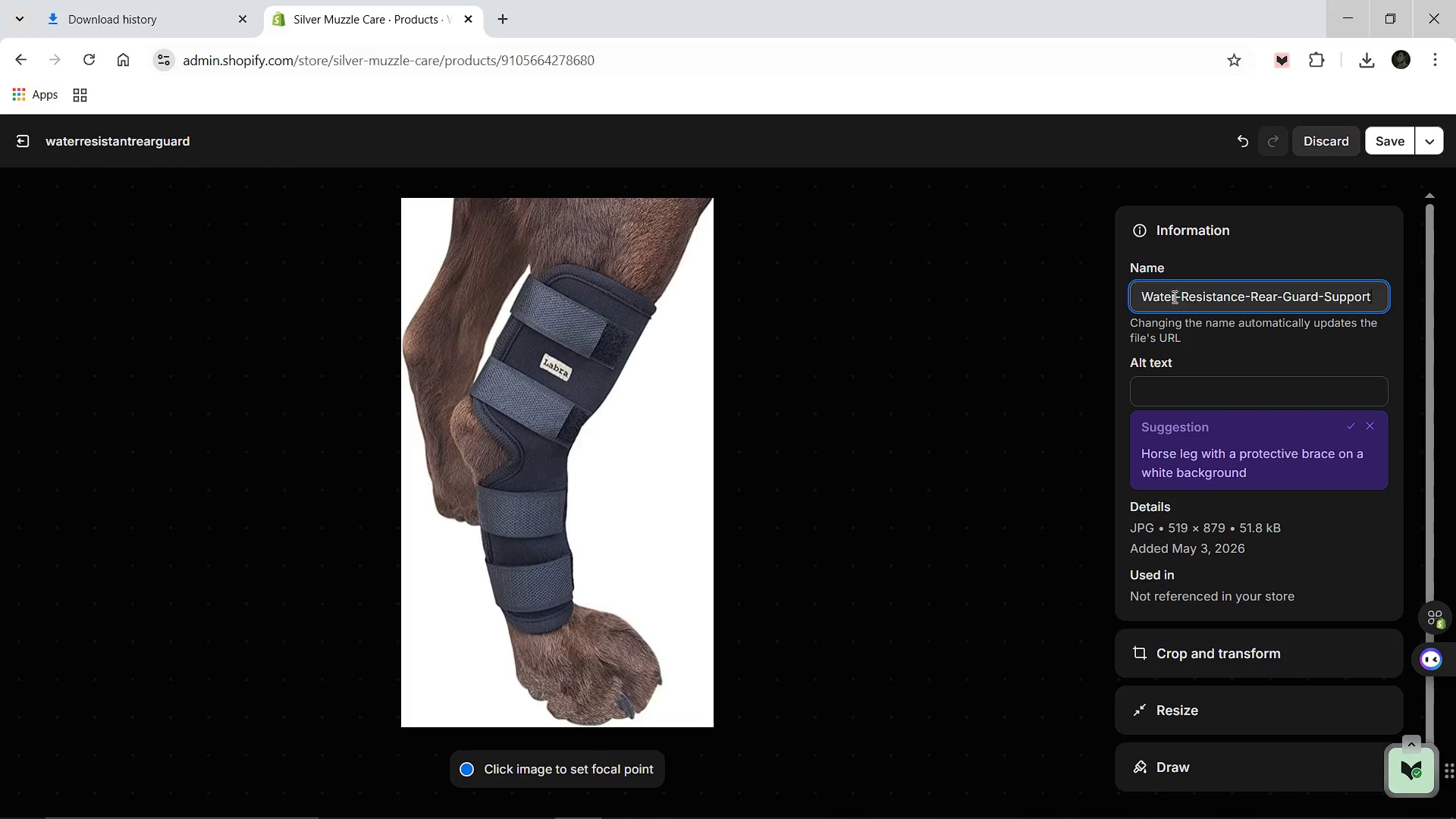 
left_click([1163, 383])
 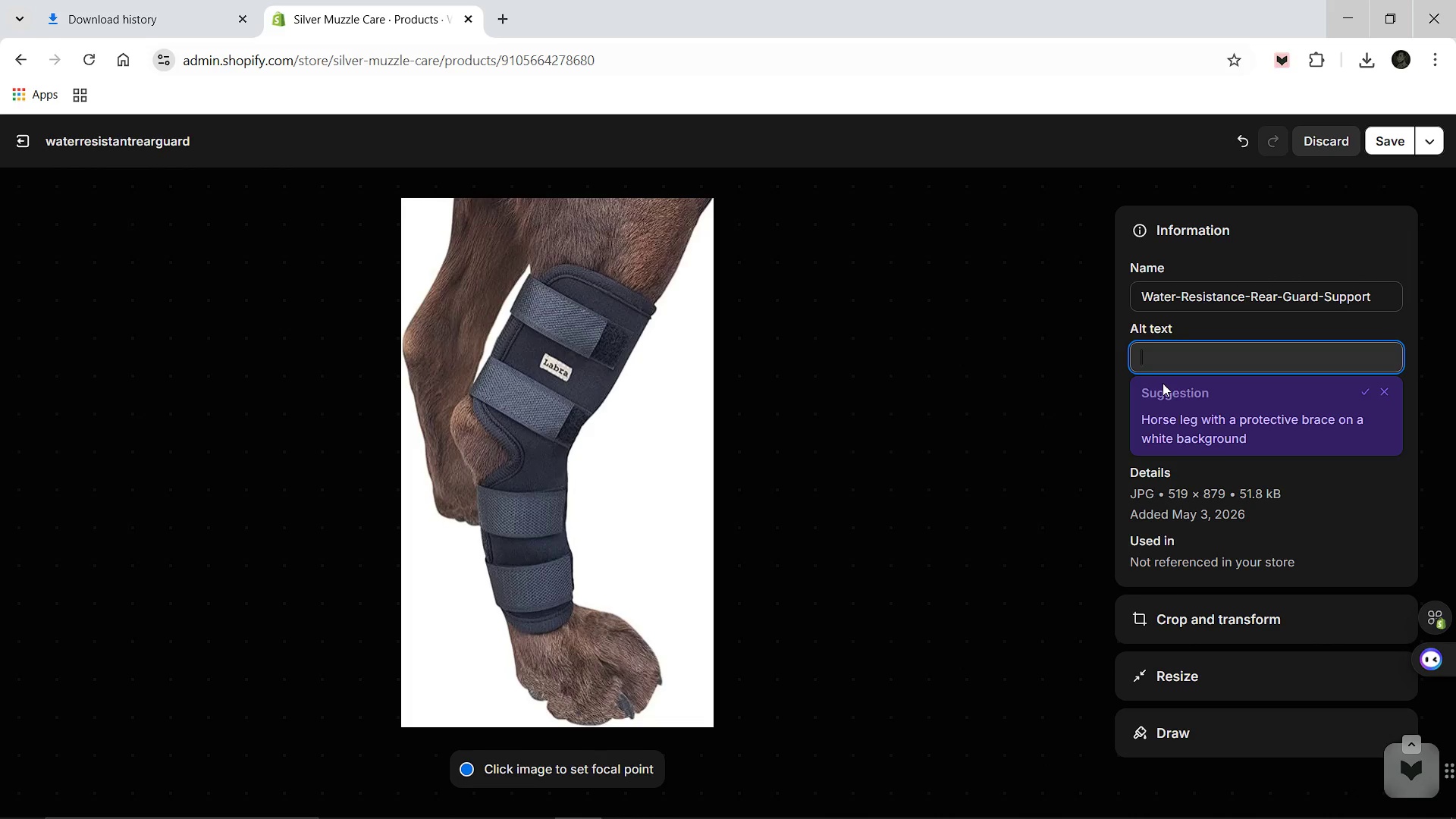 
type(Black water )
key(Backspace)
type(-resistant neoprene rear leg hock brace for senior dog joint stabilization and othopedic support.)
 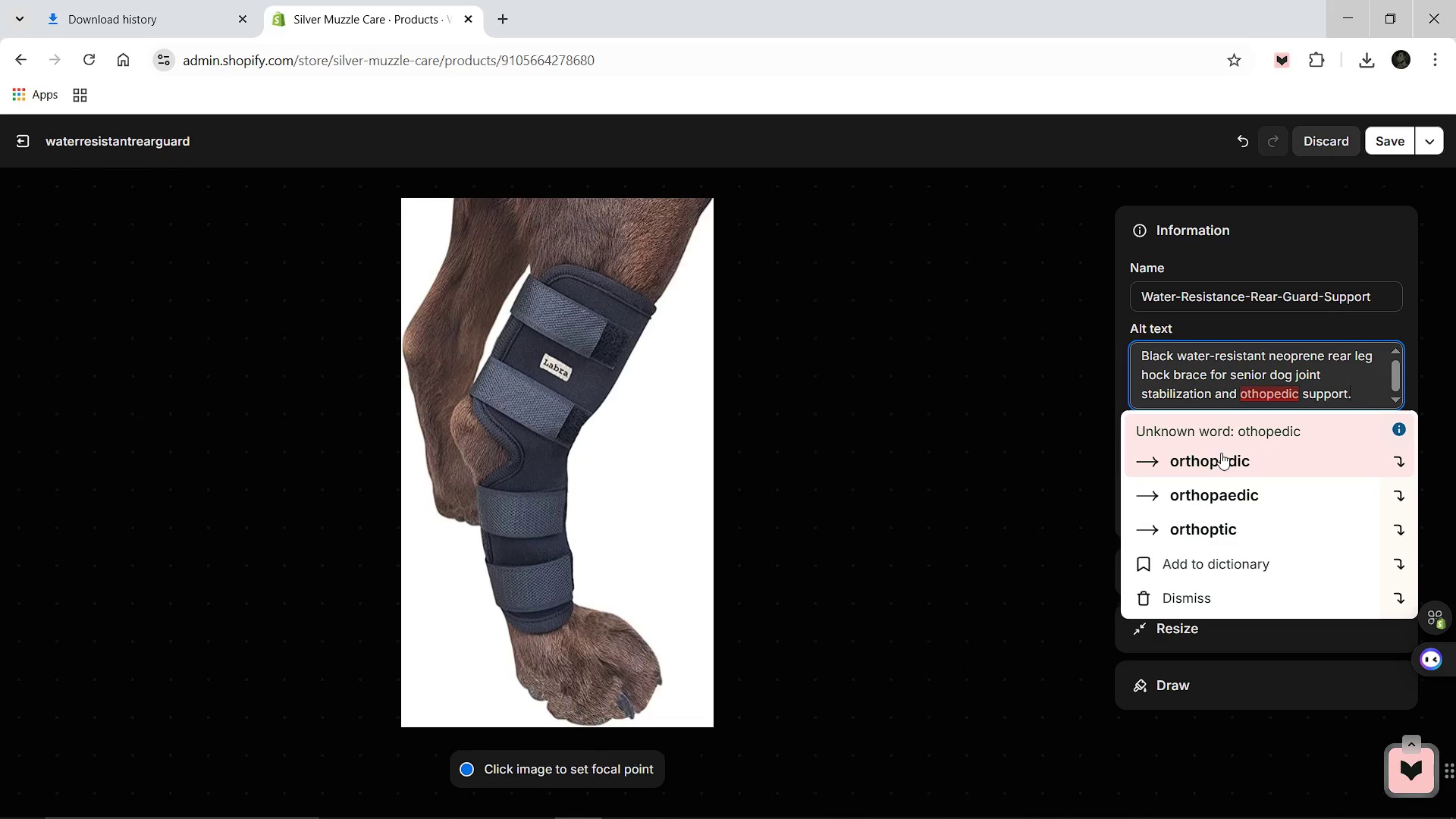 
left_click([1212, 467])
 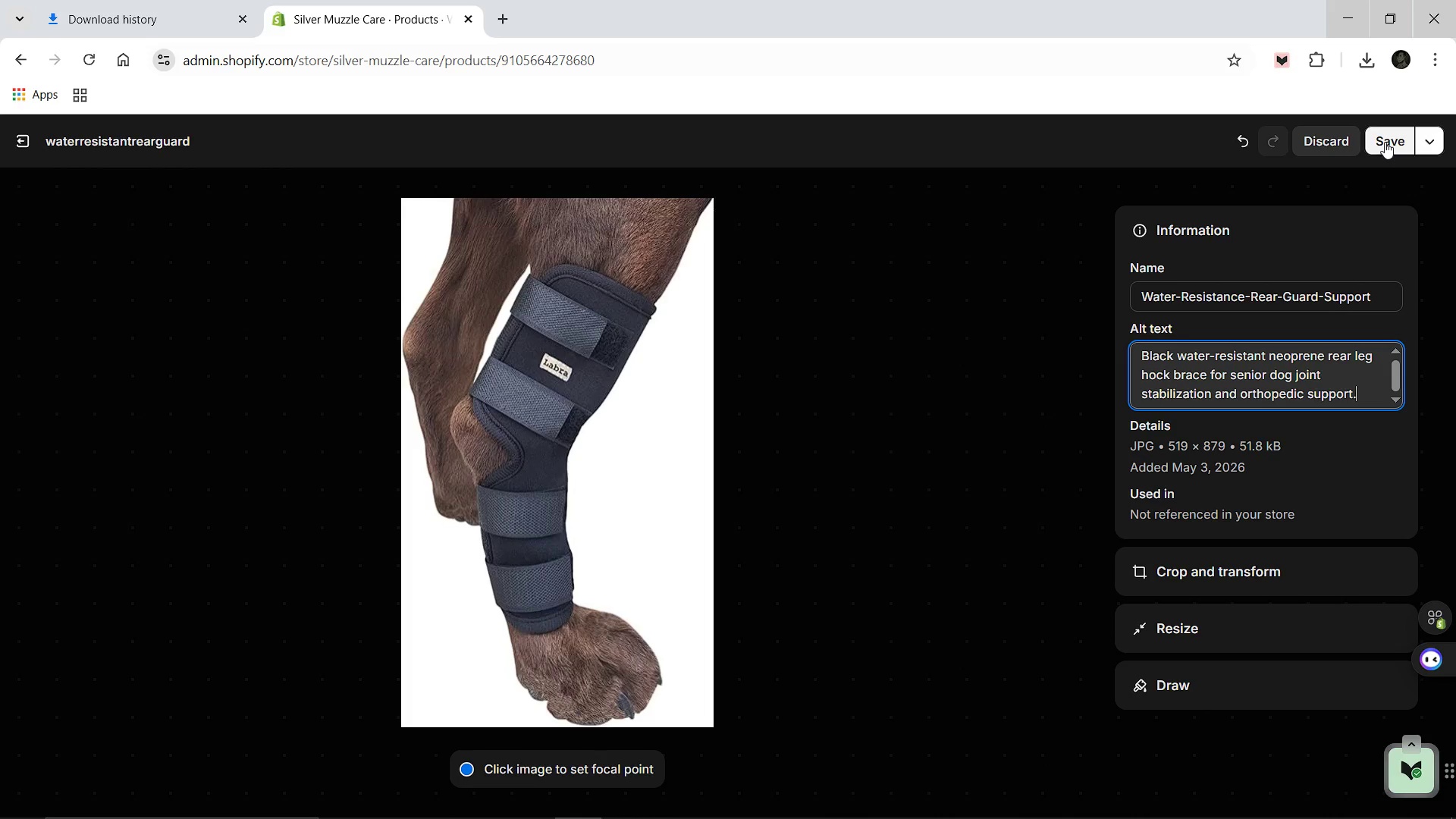 
left_click([1385, 142])
 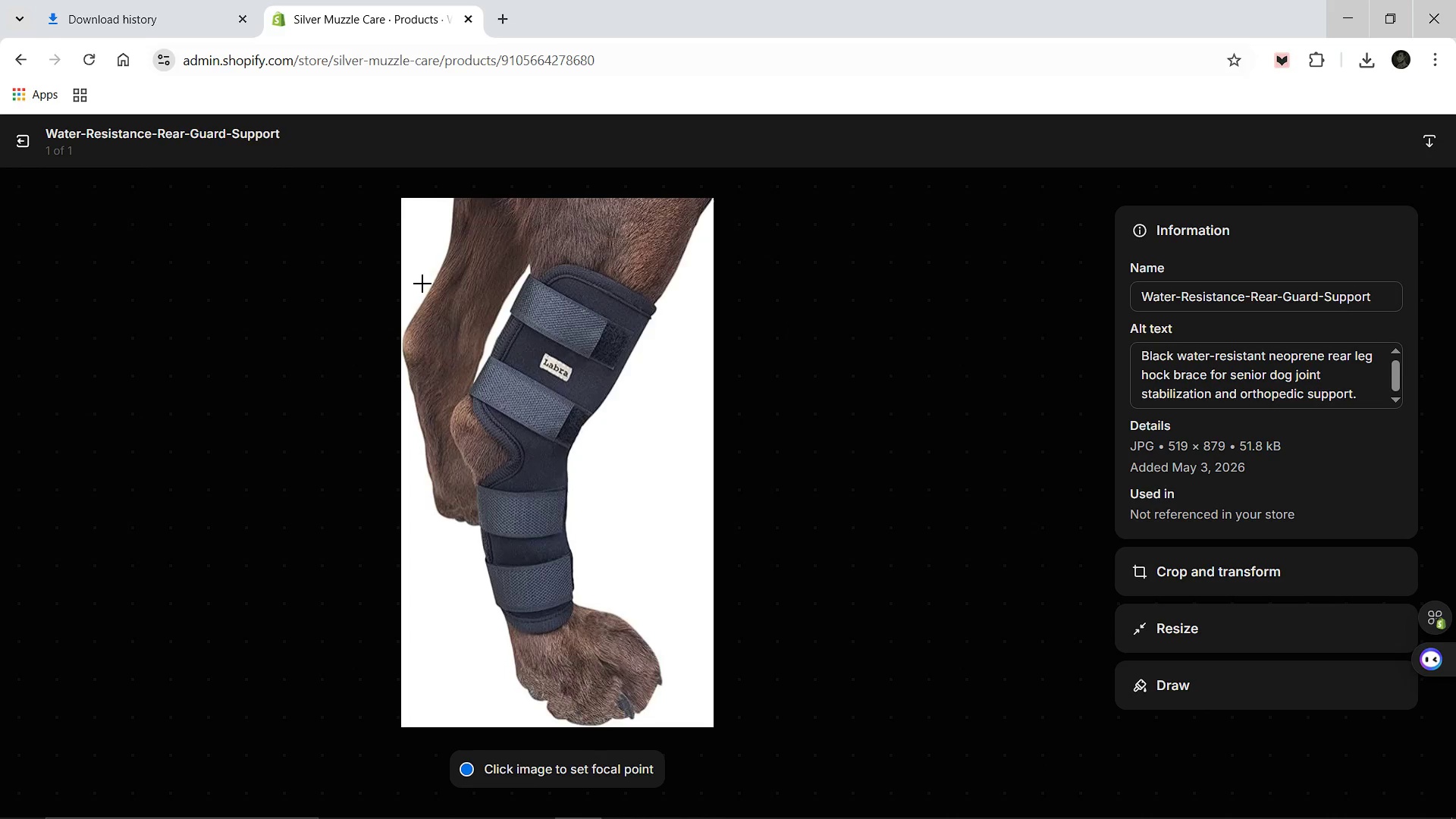 
left_click([29, 140])
 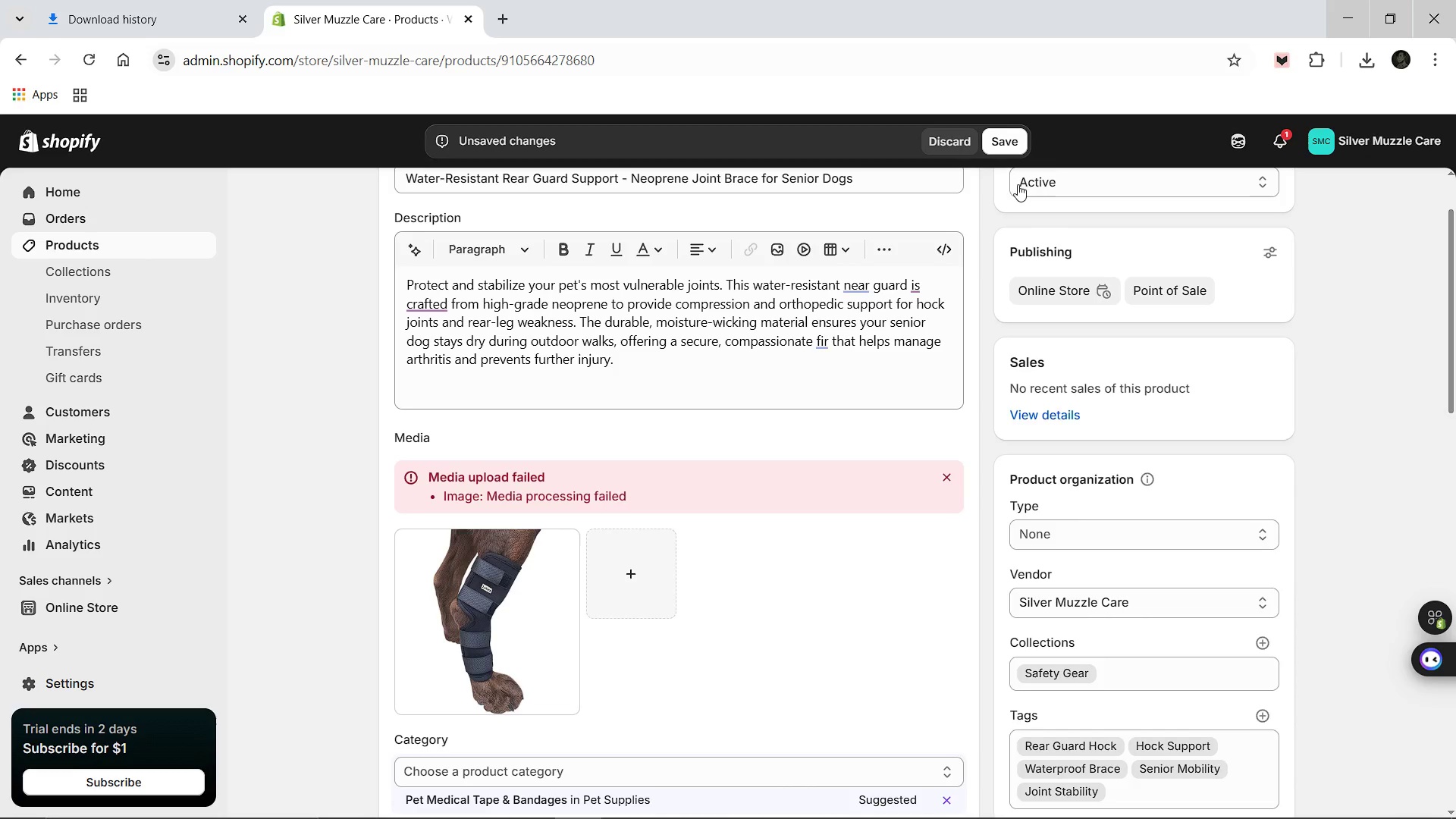 
left_click([1001, 146])
 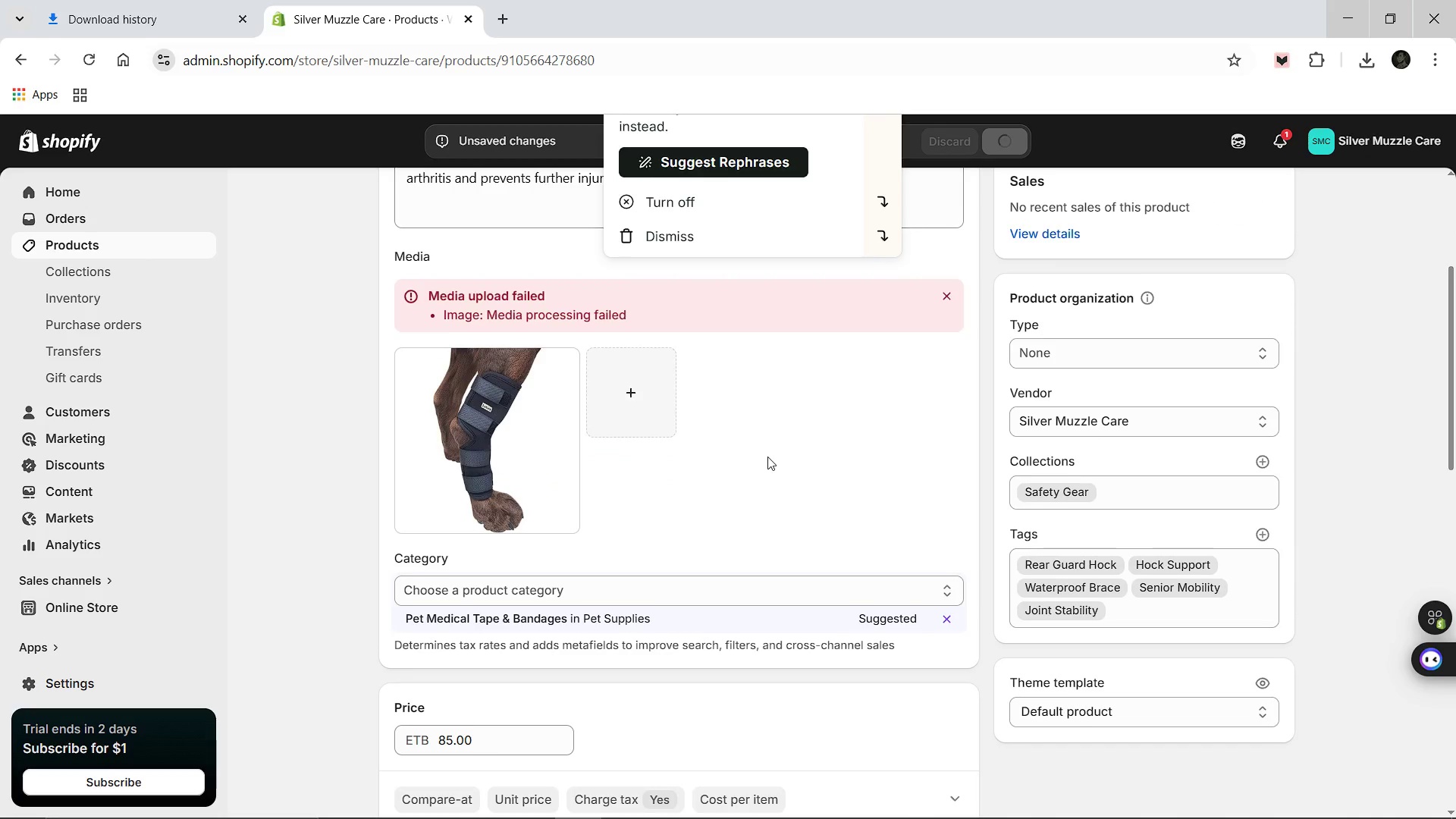 
wait(9.97)
 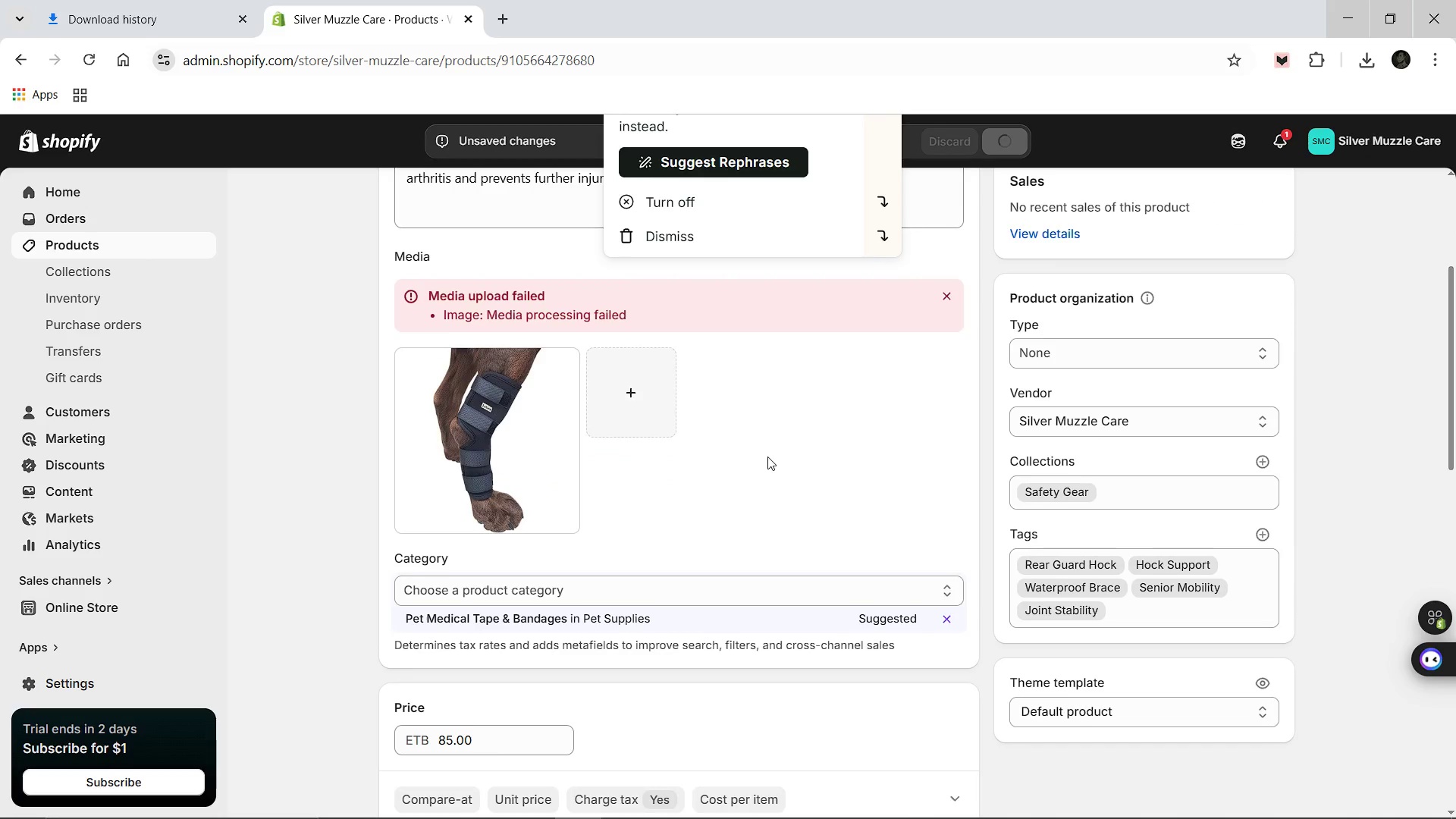 
left_click([391, 196])
 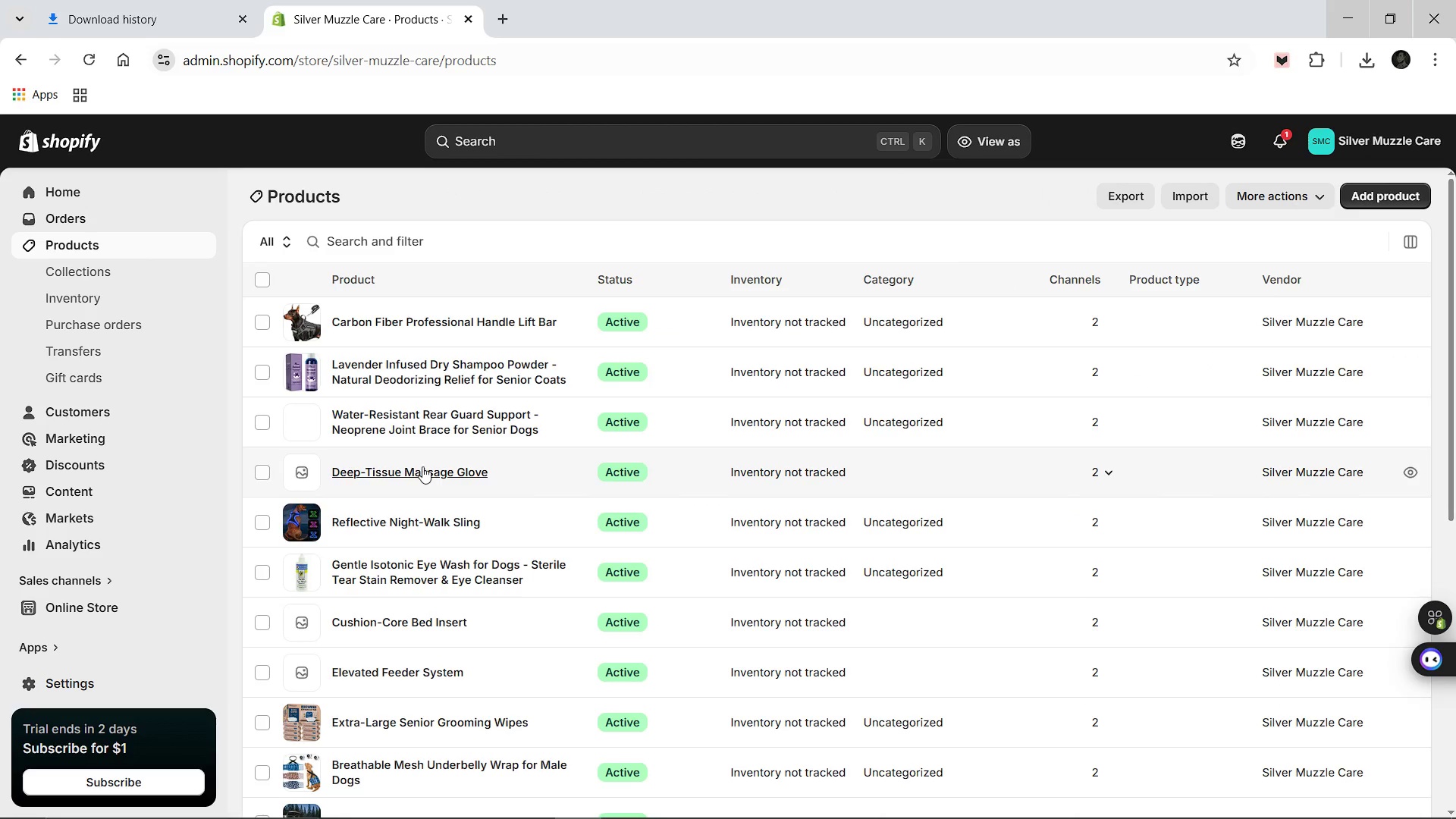 
left_click([415, 466])
 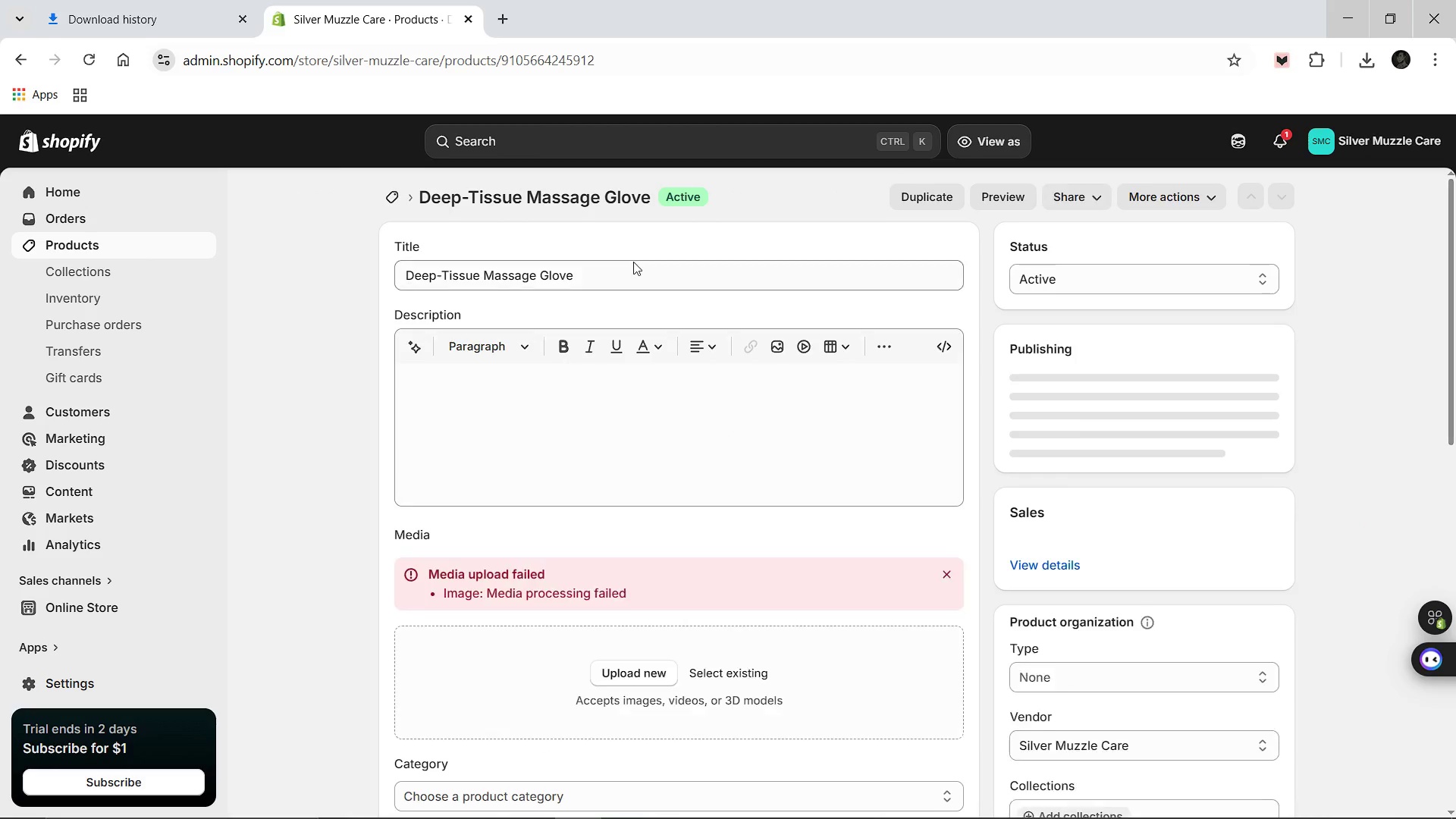 
left_click([594, 282])
 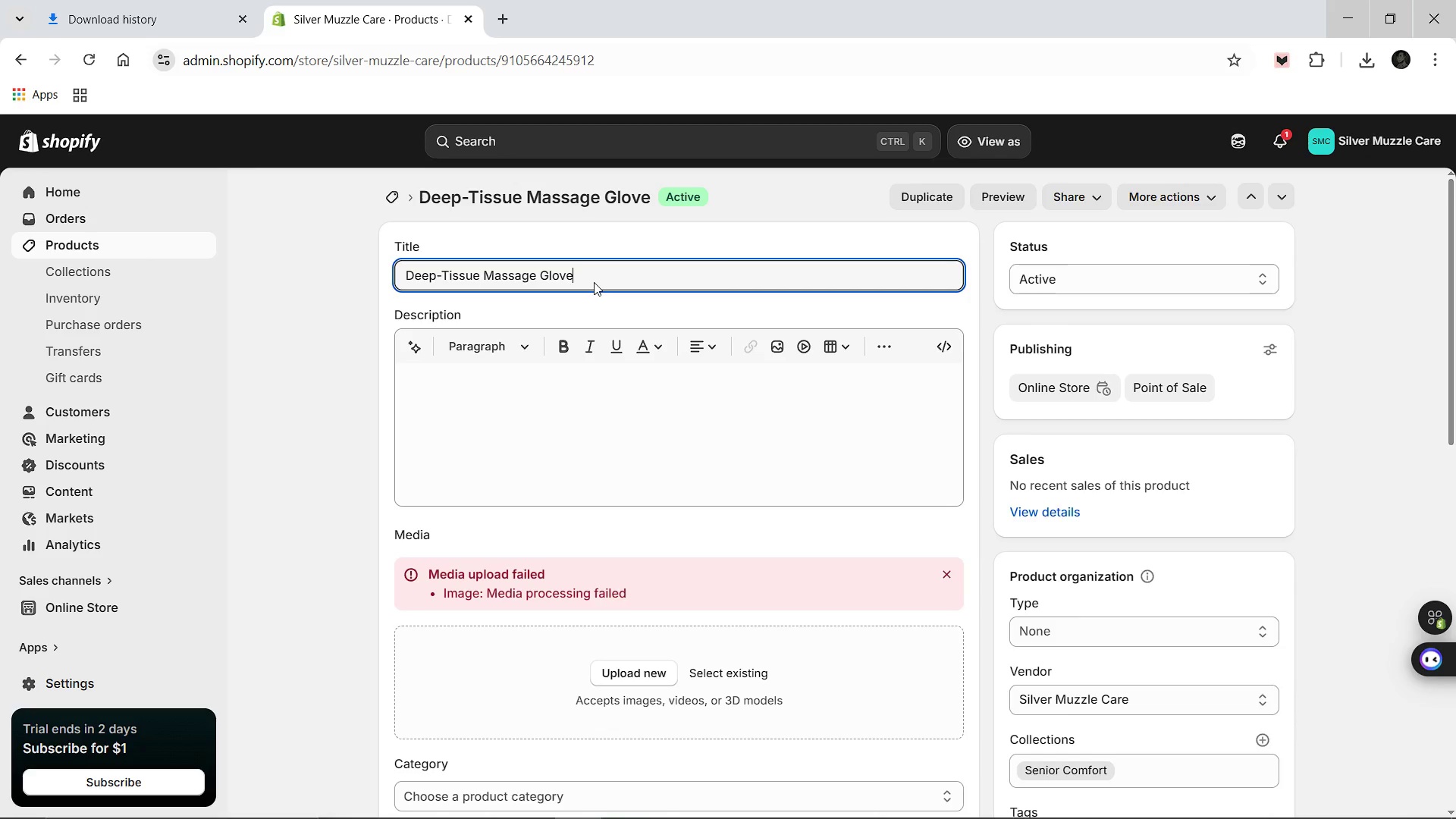 
hold_key(key=Backspace, duration=0.61)
 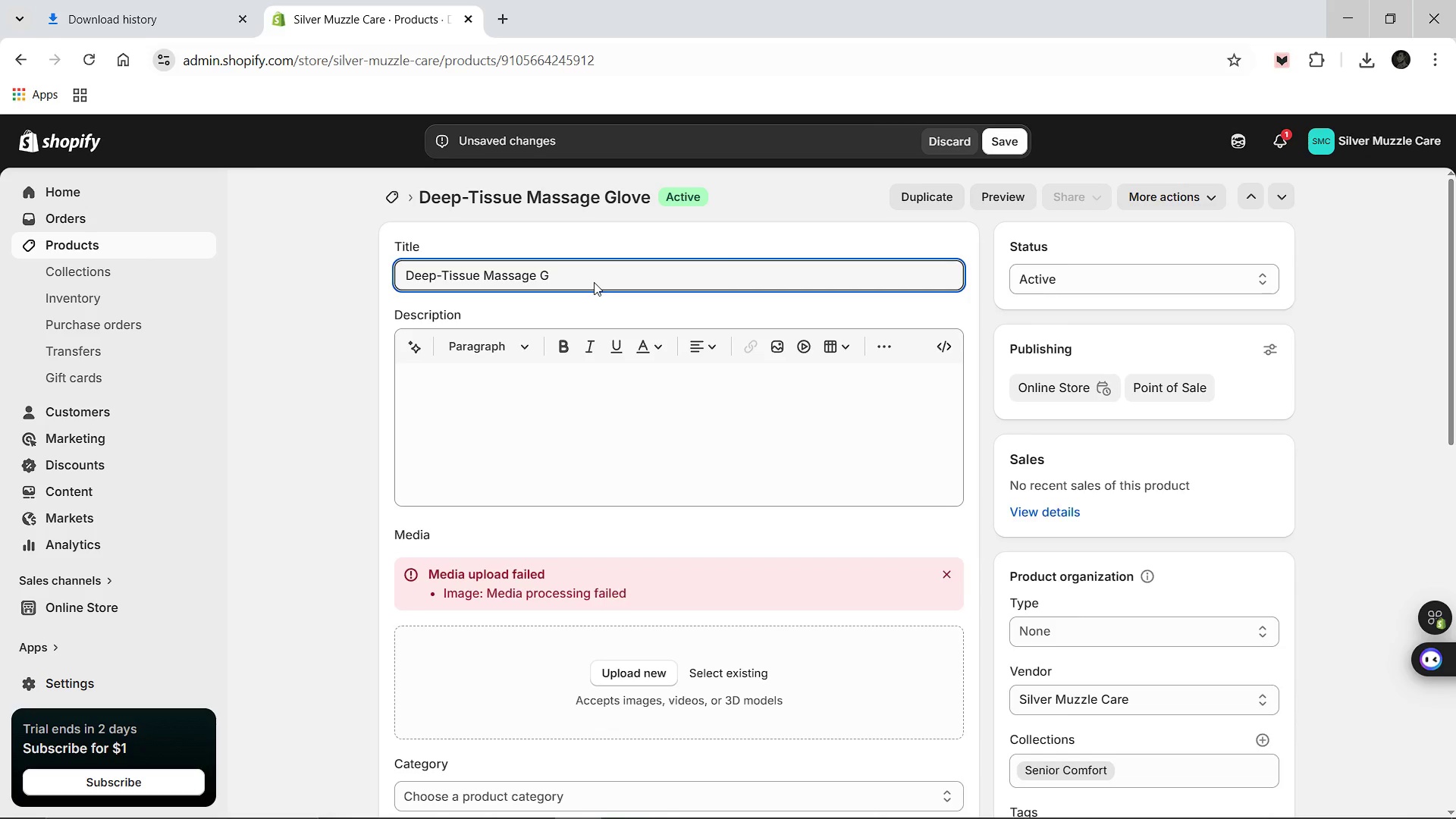 
type(rommi)
key(Backspace)
key(Backspace)
key(Backspace)
type(oming Glove - Therapeutic Deshedding for Arthritic Seniors)
 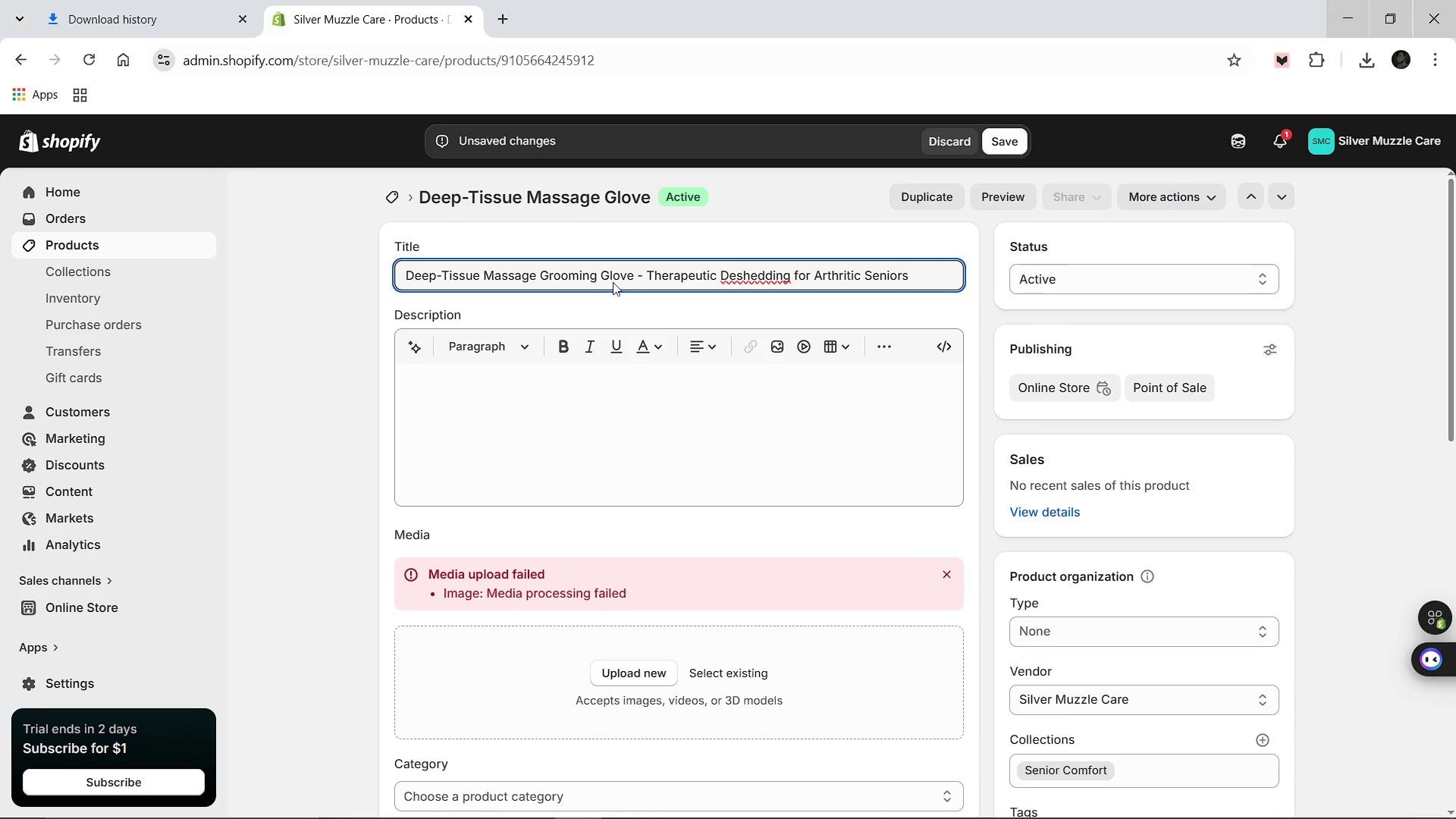 
left_click([766, 273])
 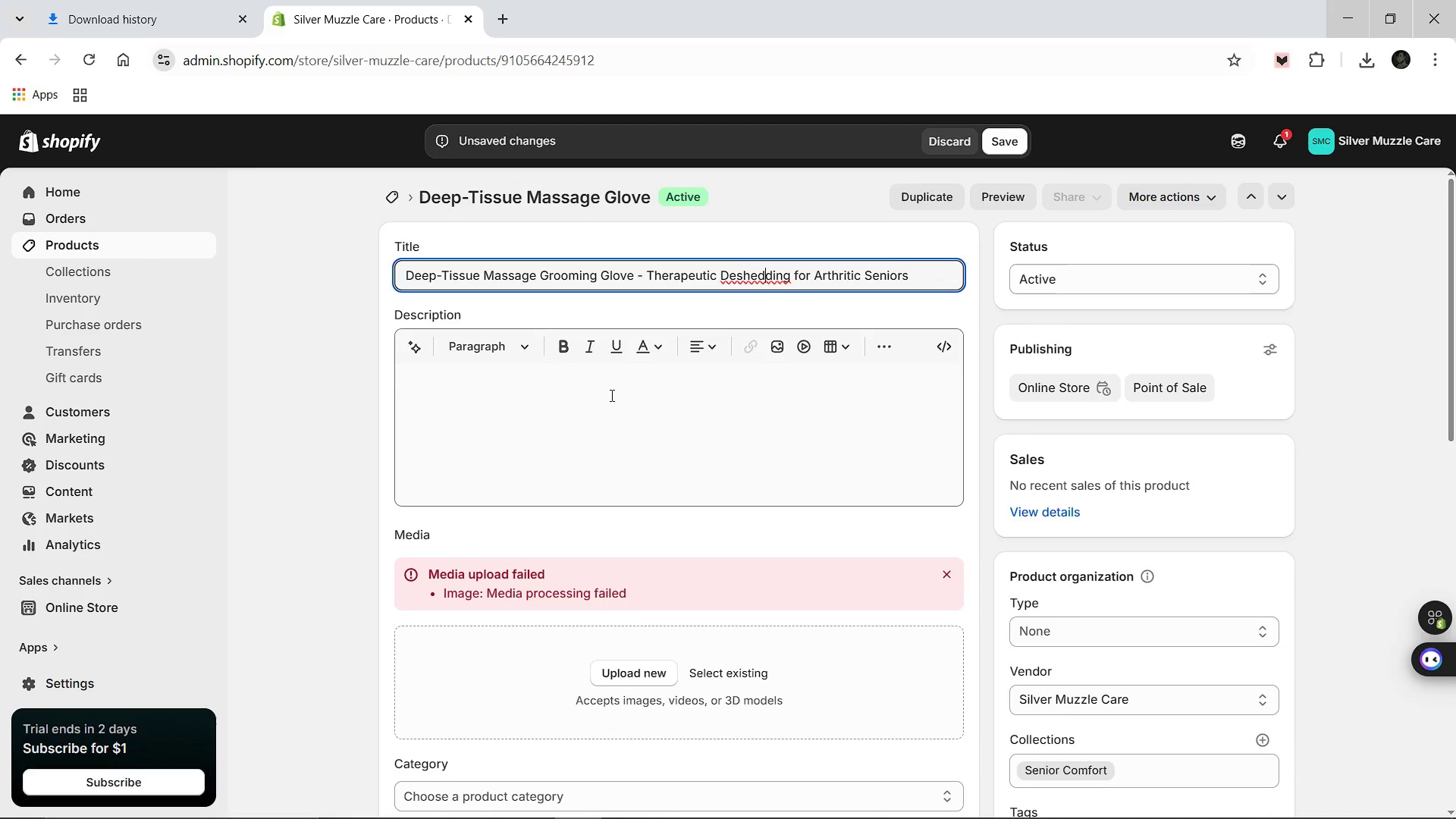 
wait(7.09)
 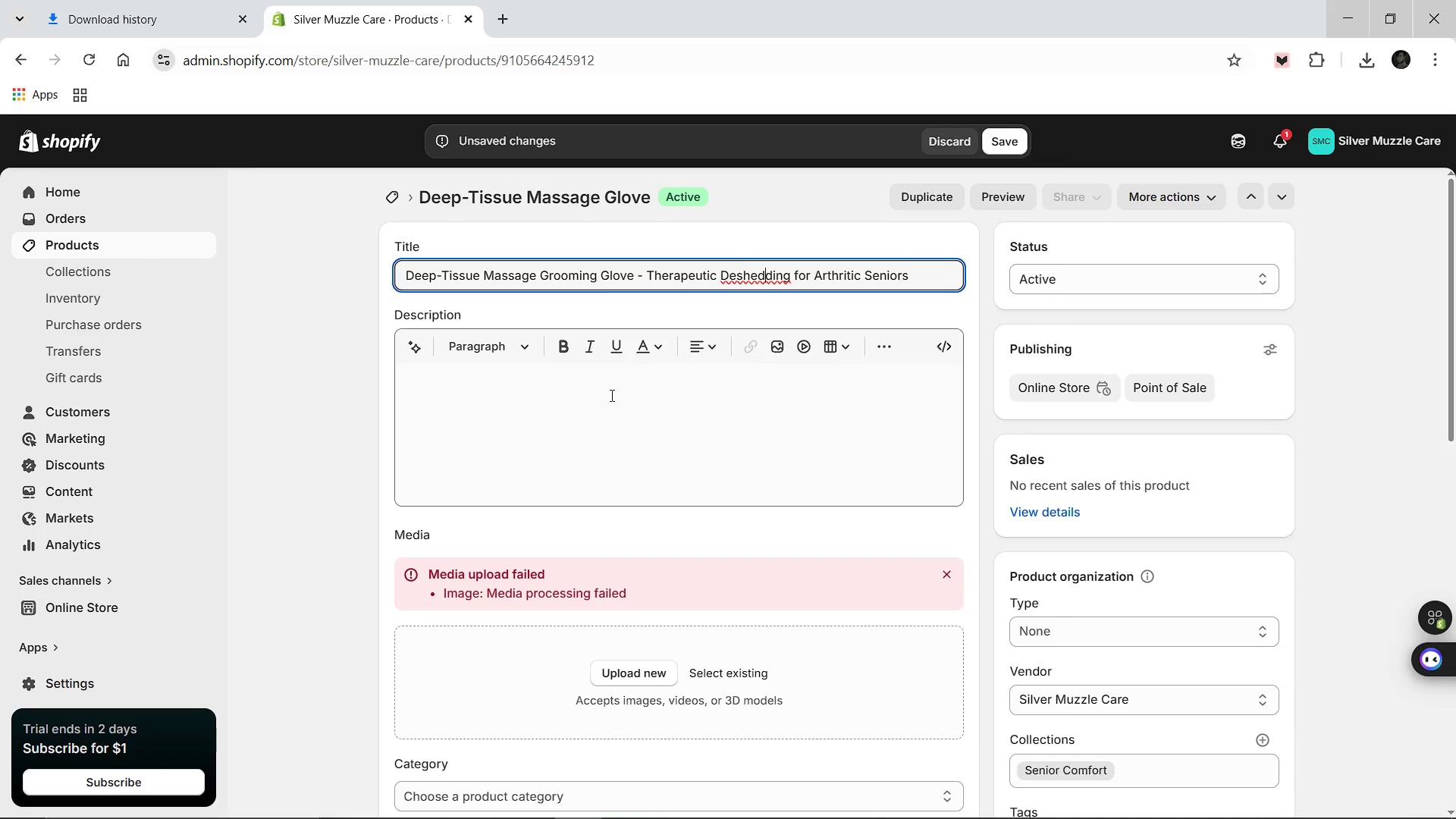 
left_click([610, 395])
 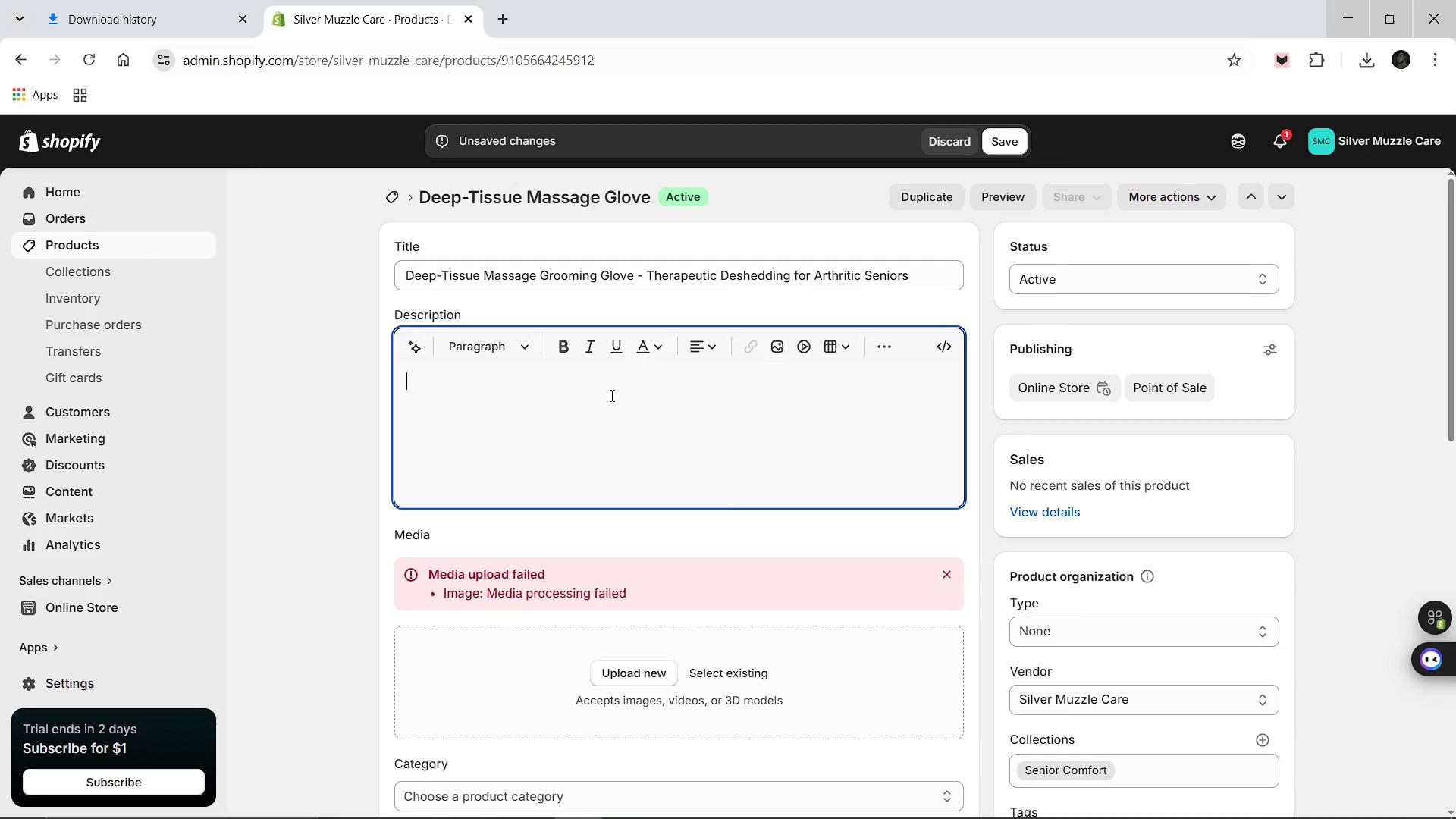 
type(Turn grooming into a spa-like therapeutic experience. Our deep-tissur)
key(Backspace)
type(e massage gloe)
key(Backspace)
type(ve features felxiba)
key(Backspace)
type(le silicone nodules that stimulate circulation and provide sm)
key(Backspace)
type(oothing muscle relief for athritic dogs while efe)
key(Backspace)
type(fectively removing loose fur. This gentle deshedding tool mimics the touch of your hand )
key(Backspace)
type(, reducing anxiety in sensitive seniors and promoting a healthy, shiny coat through therapeutic touch.)
 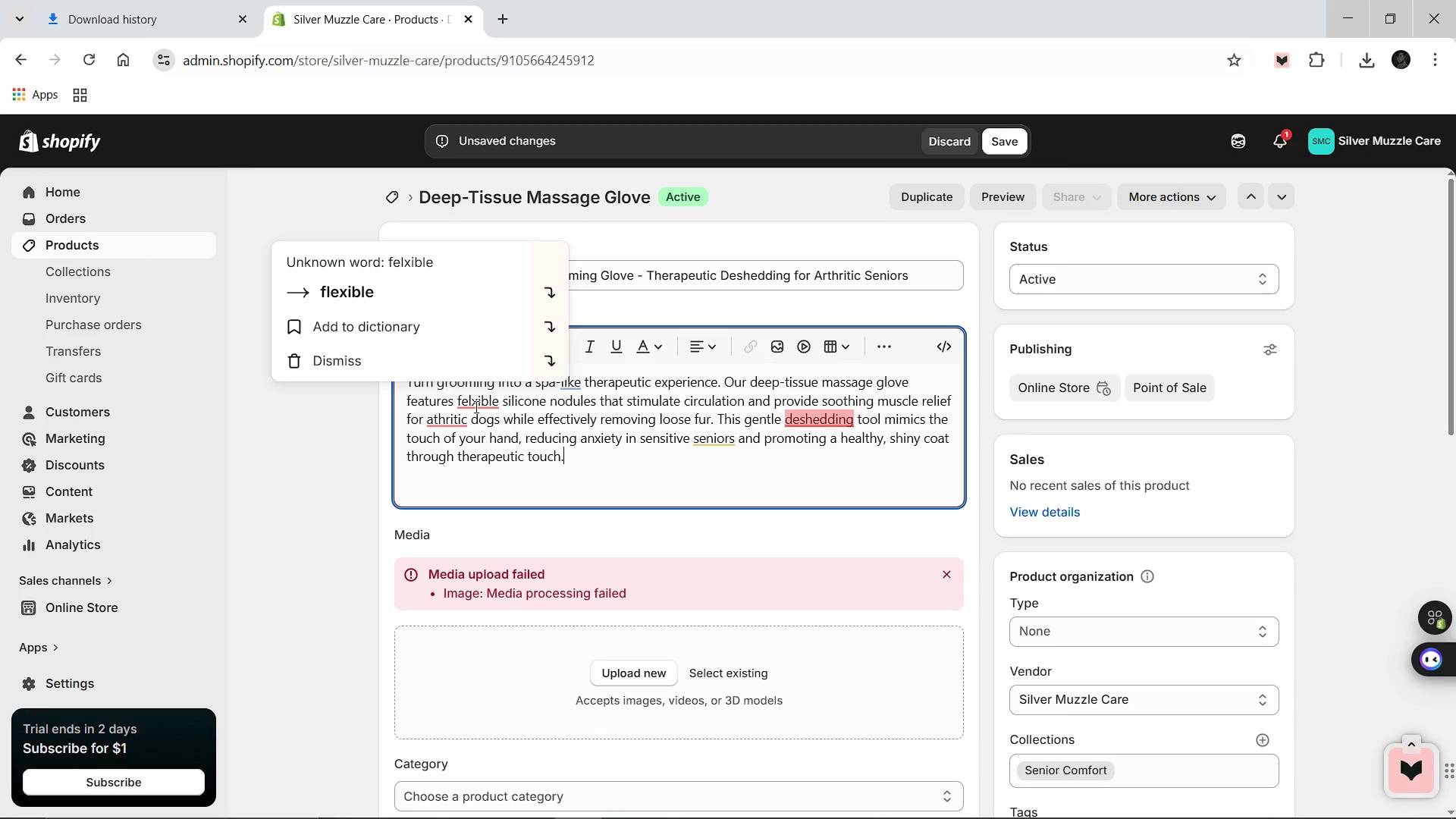 
left_click([403, 281])
 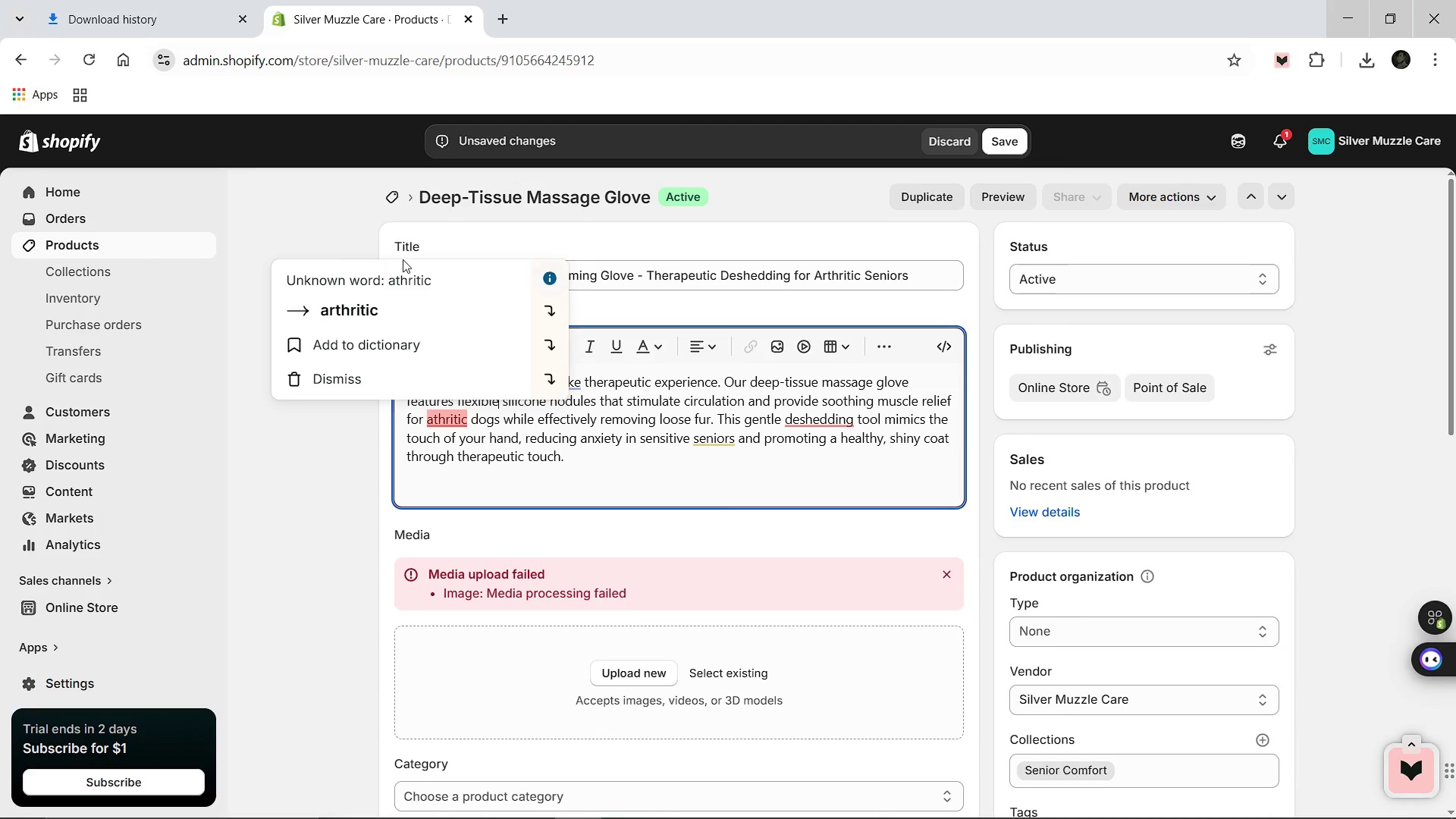 
left_click([405, 303])
 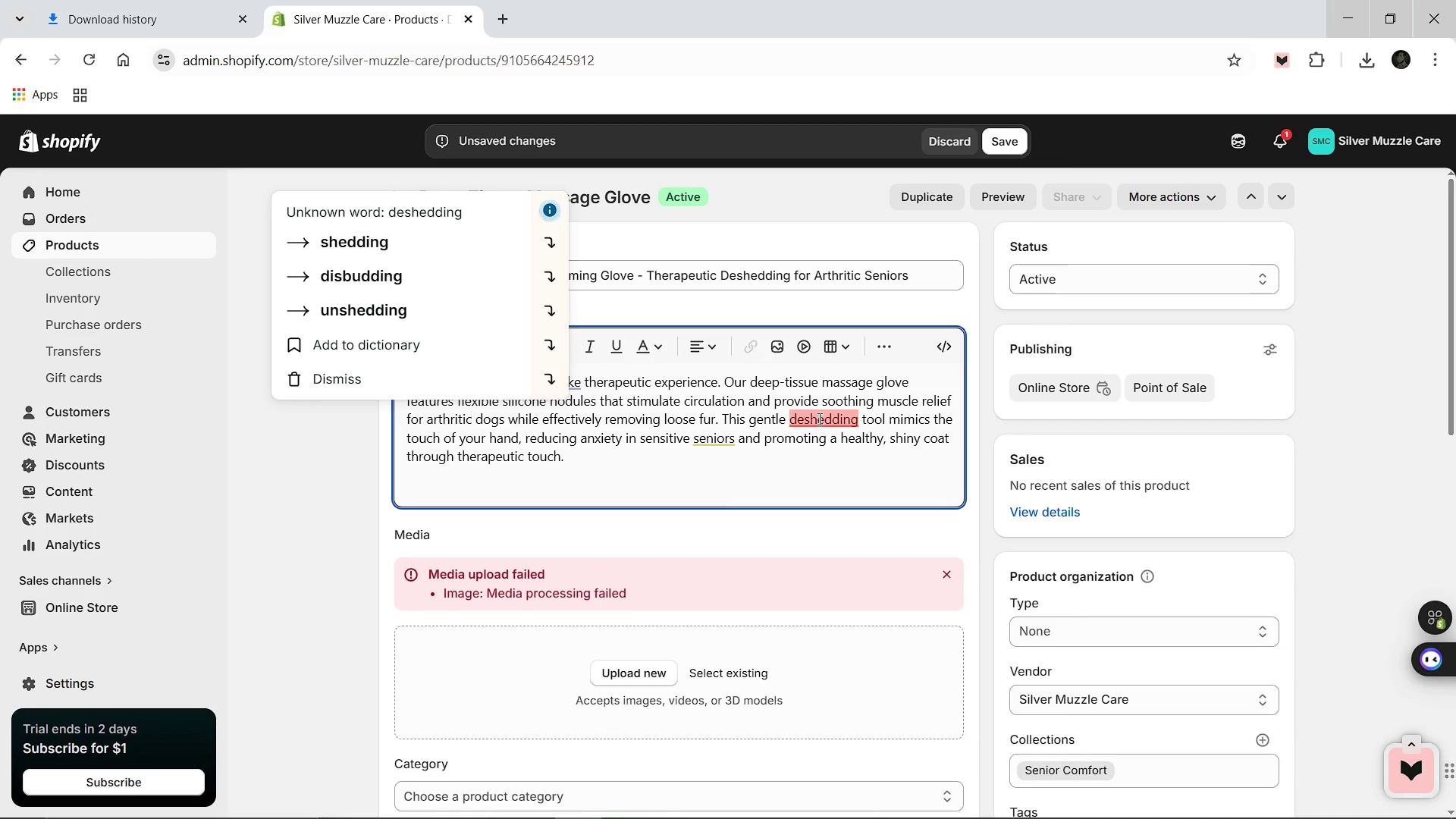 
left_click([720, 450])
 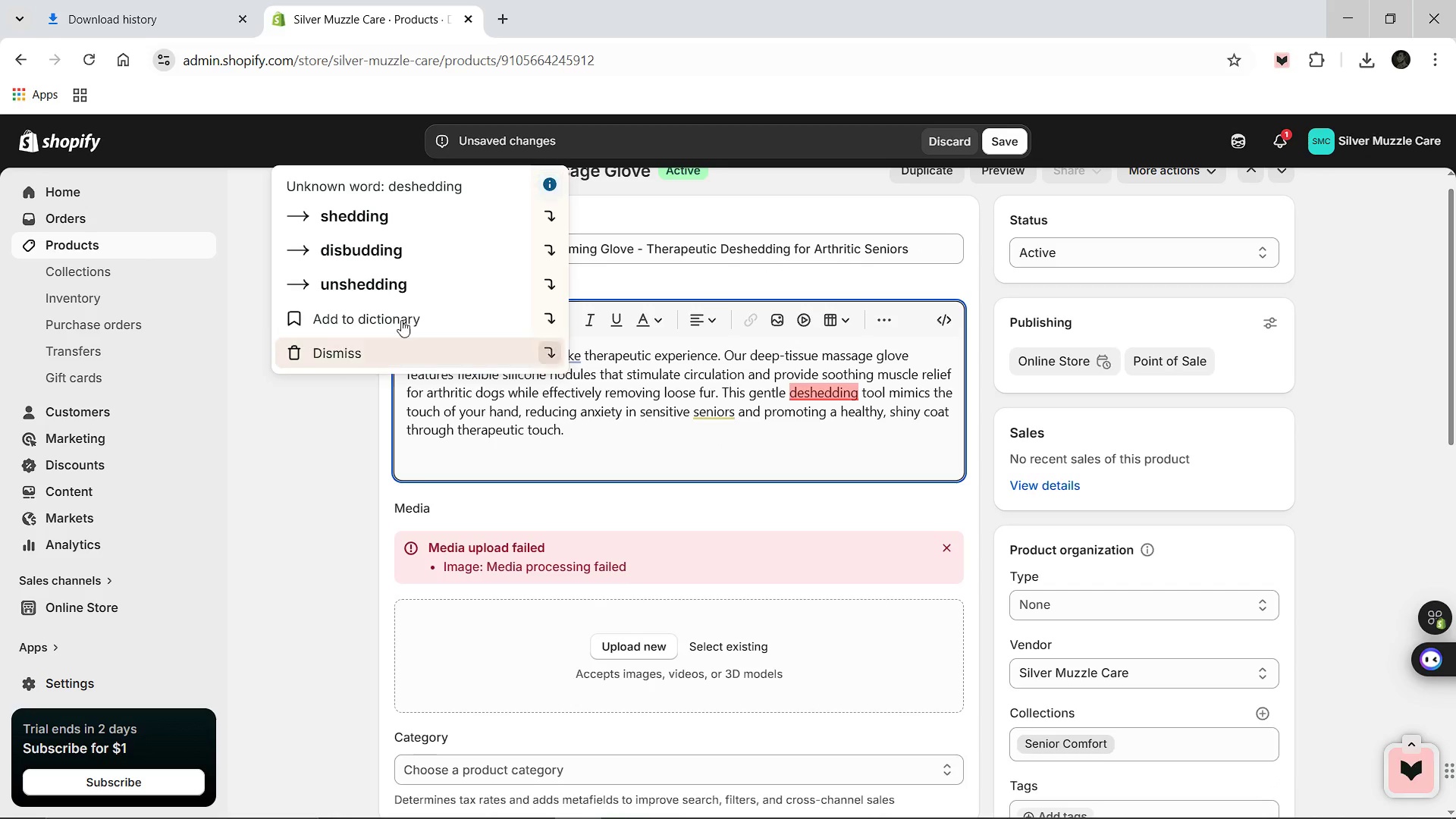 
left_click([389, 338])
 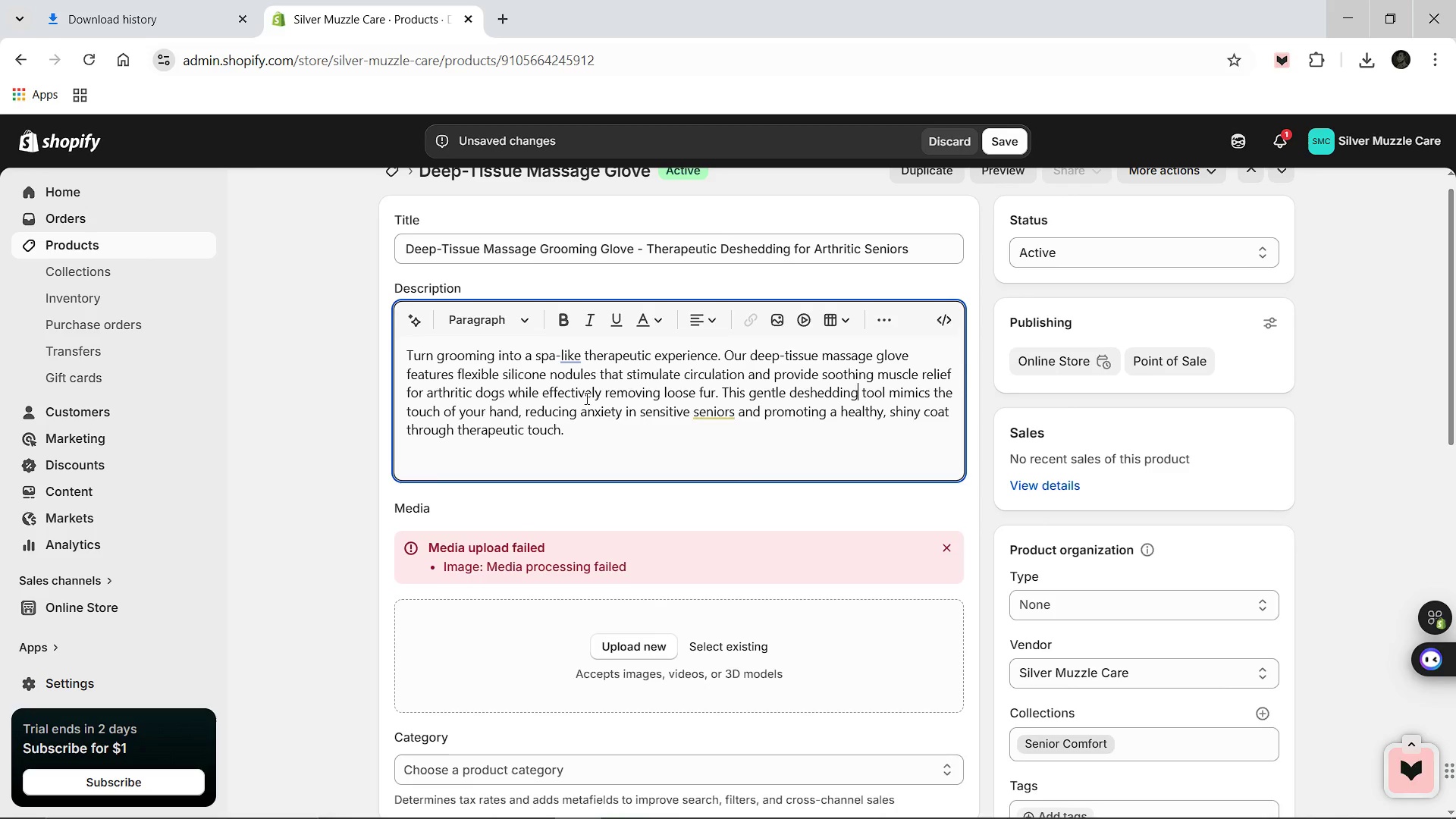 
mouse_move([662, 485])
 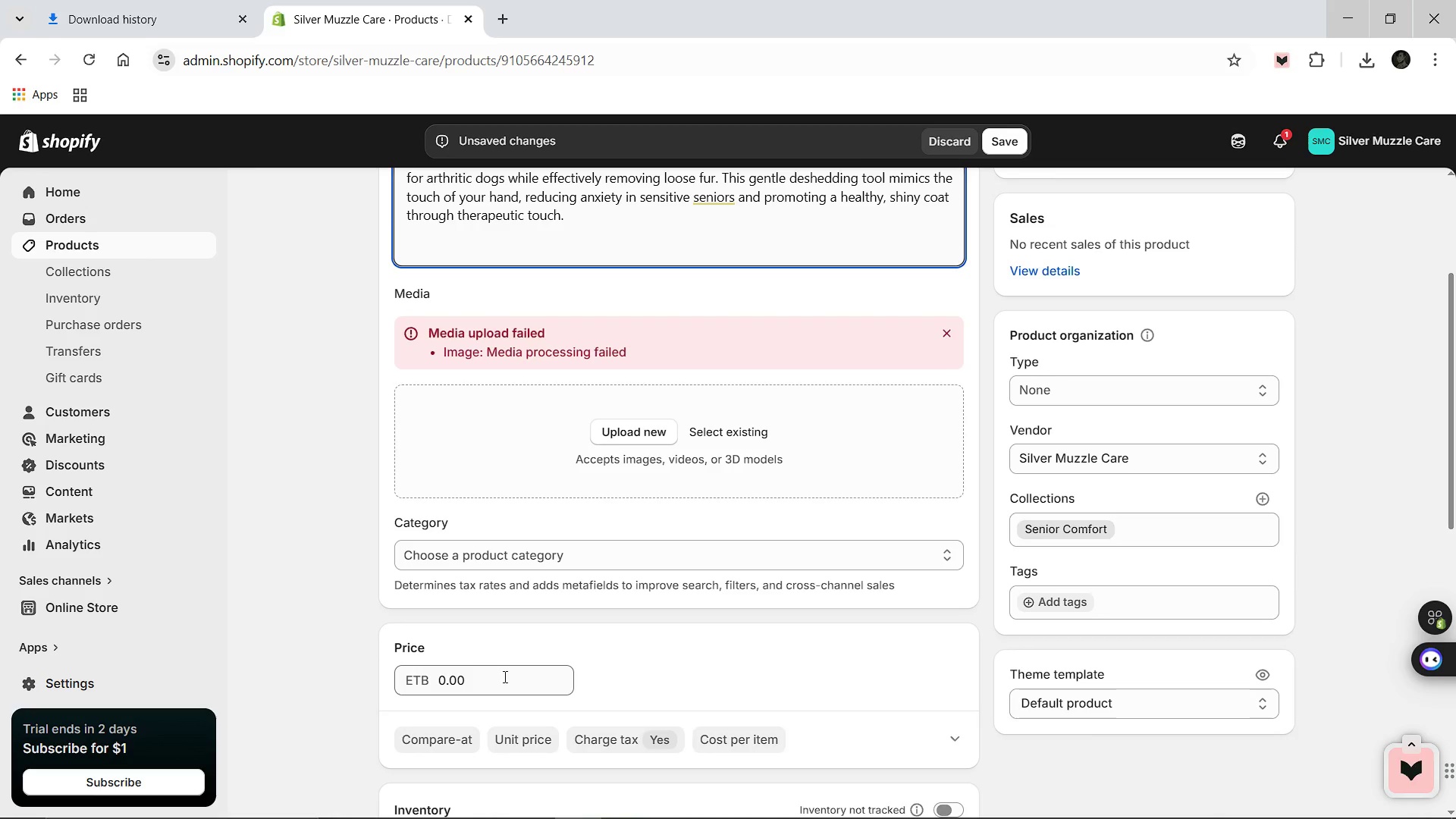 
left_click([504, 676])
 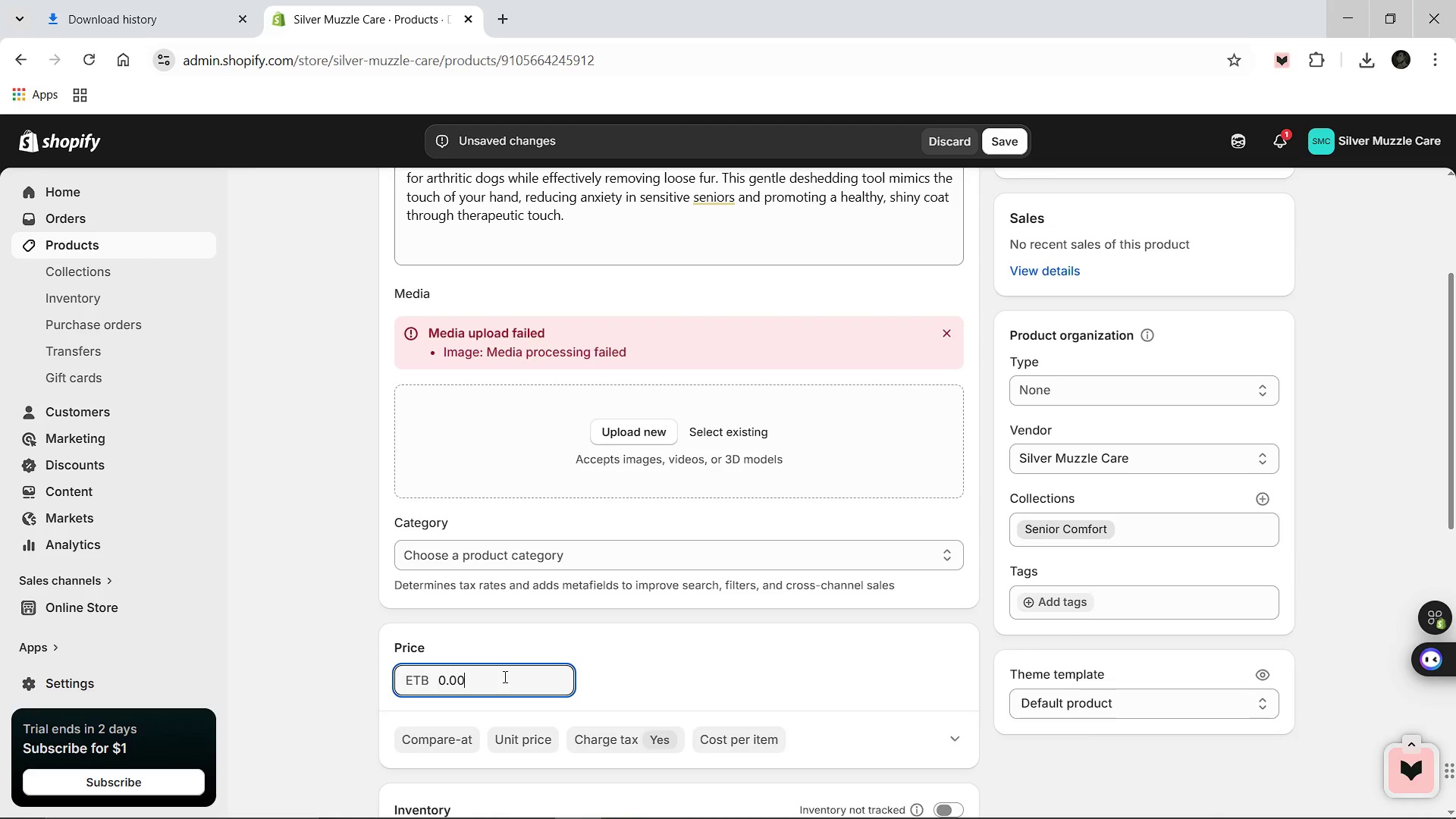 
key(Control+ControlLeft)
 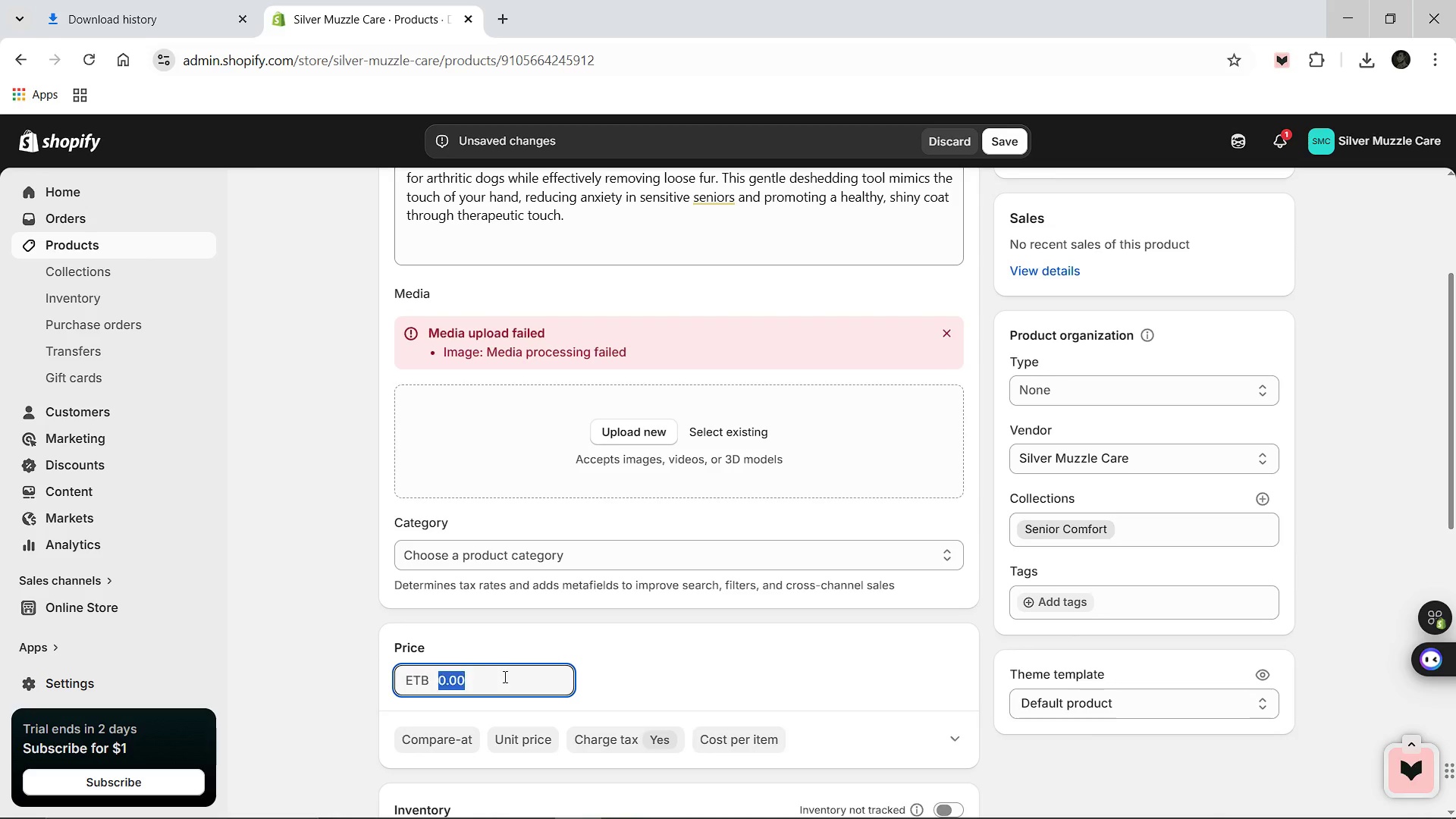 
key(Control+A)
 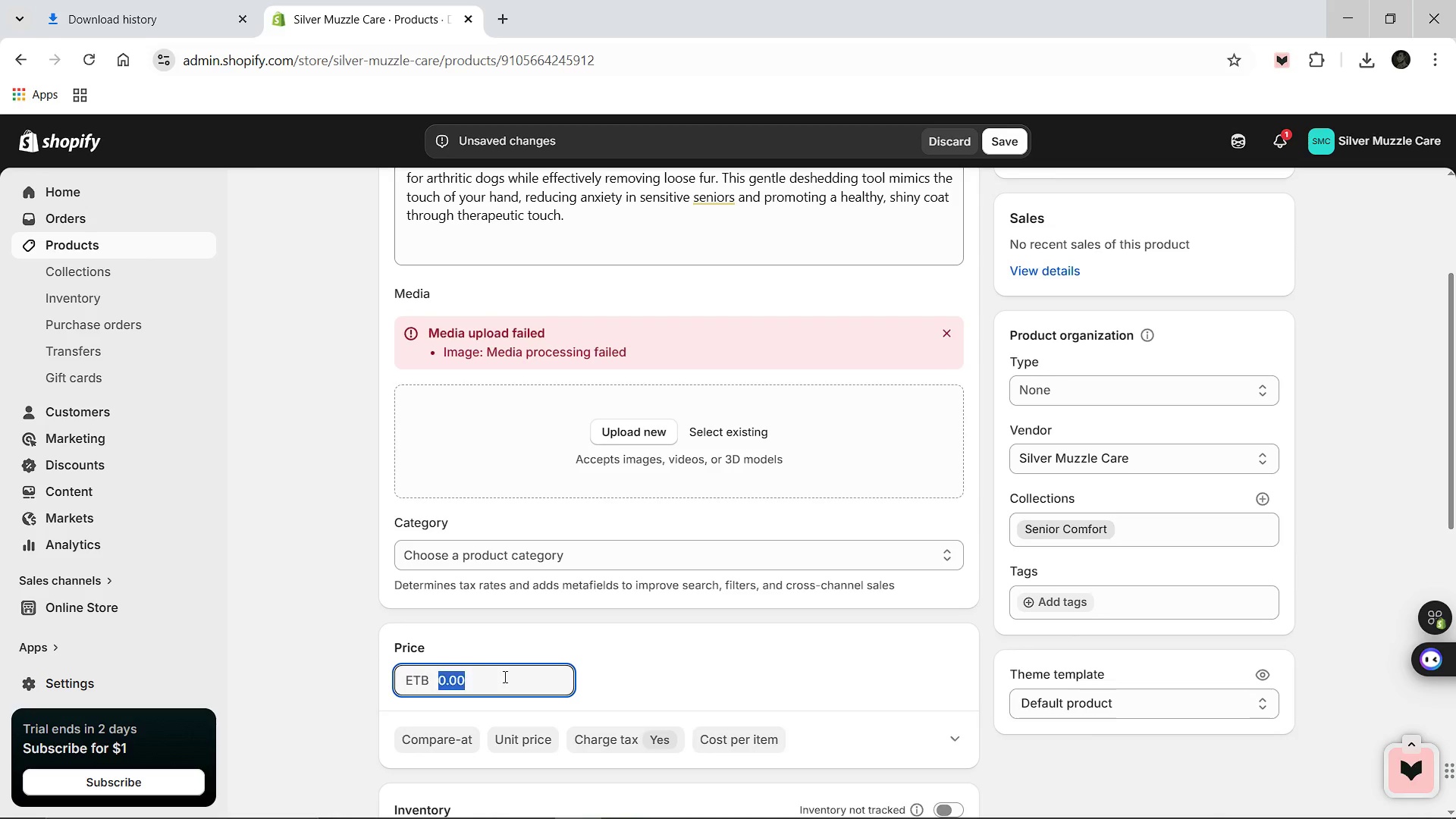 
type(19.50)
 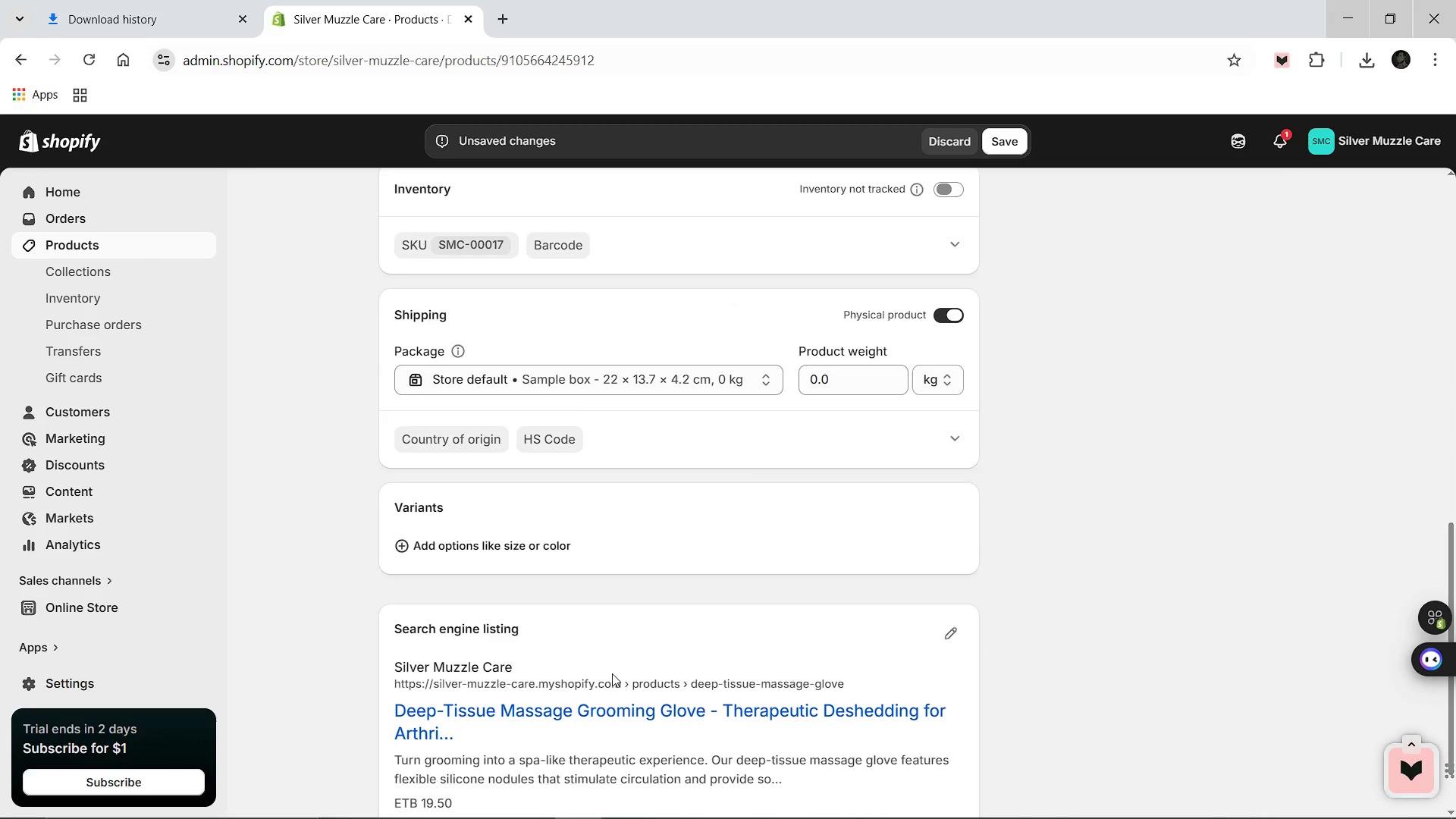 
wait(5.11)
 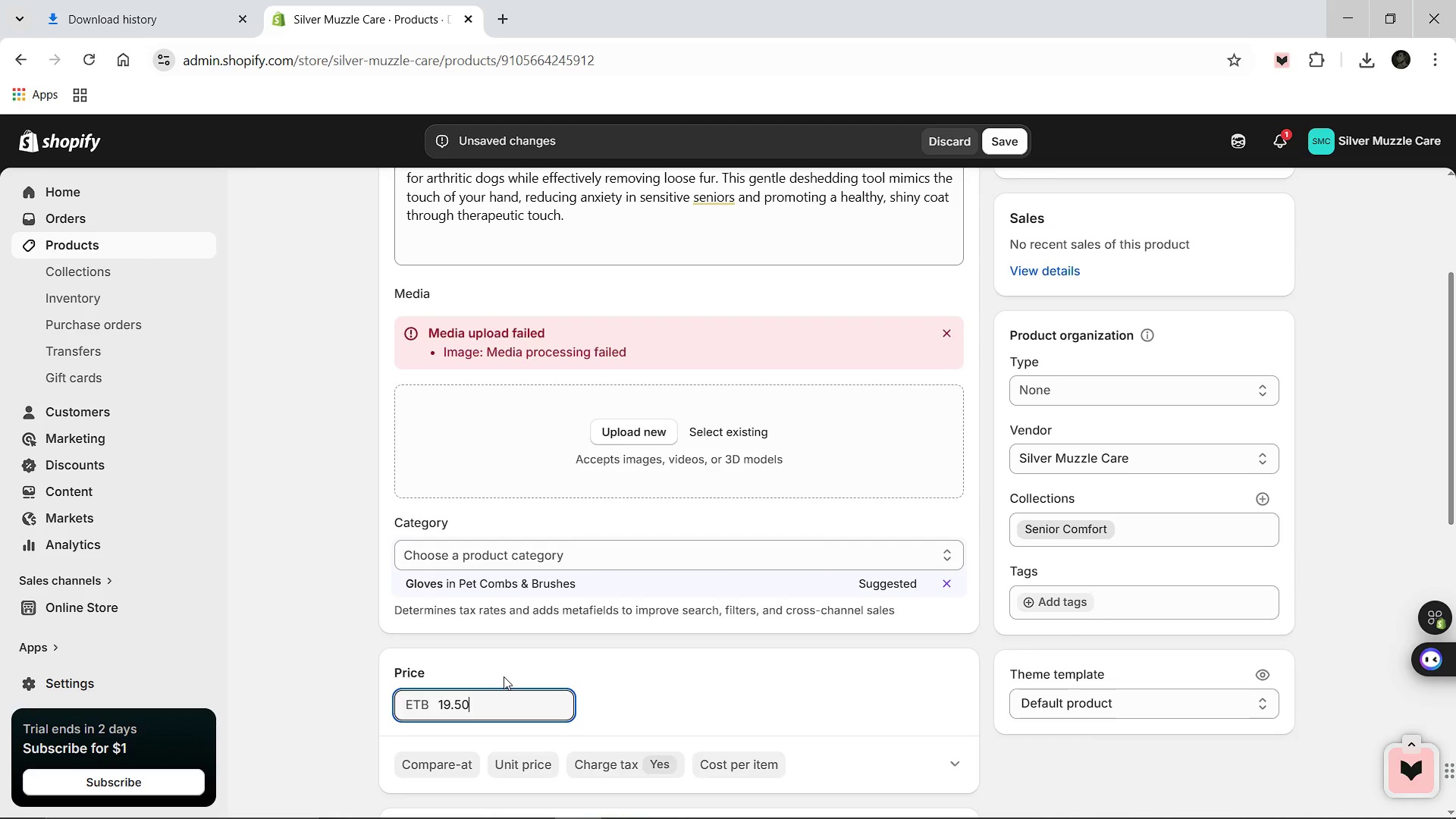 
left_click([946, 632])
 